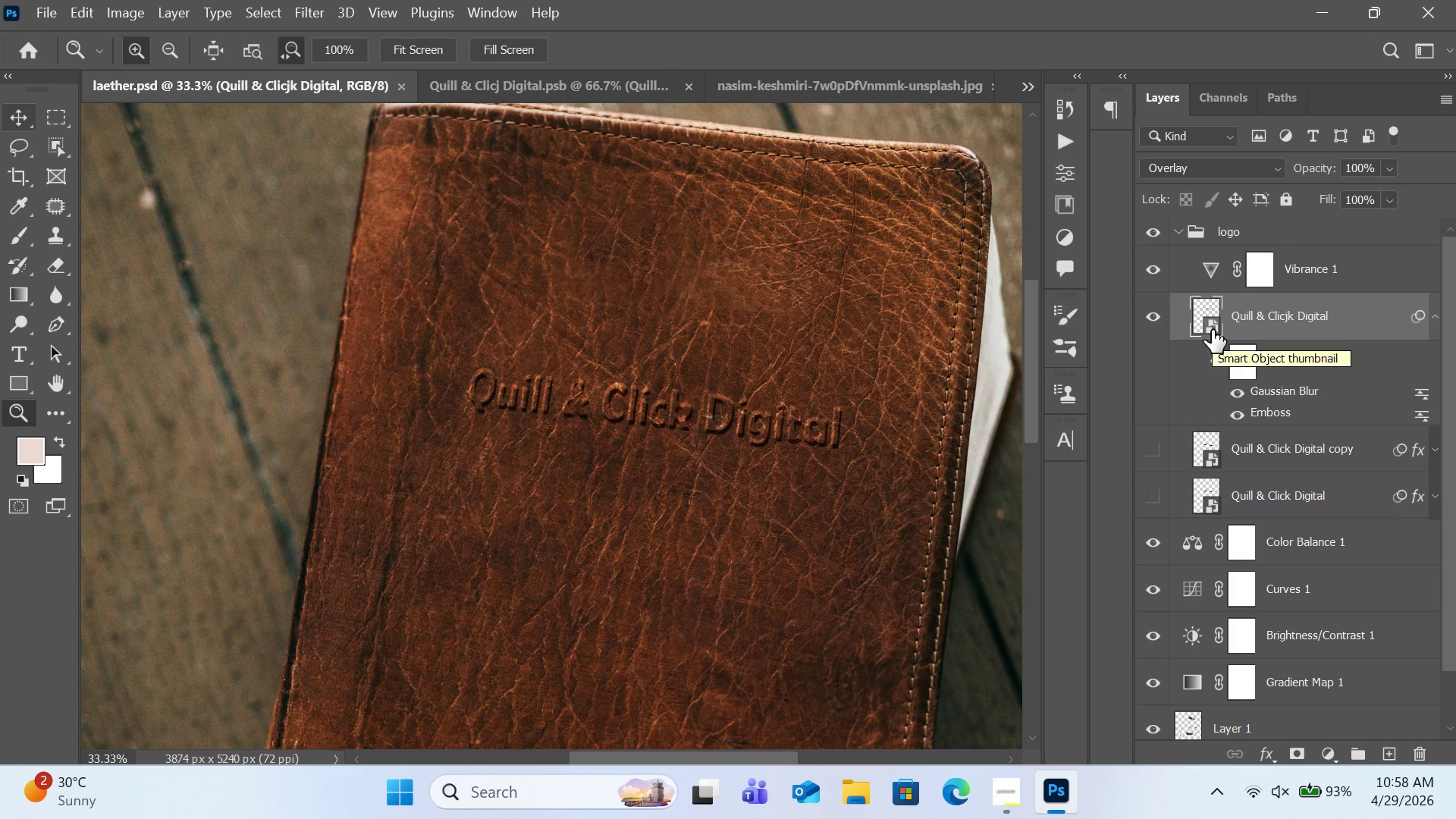 
wait(5.22)
 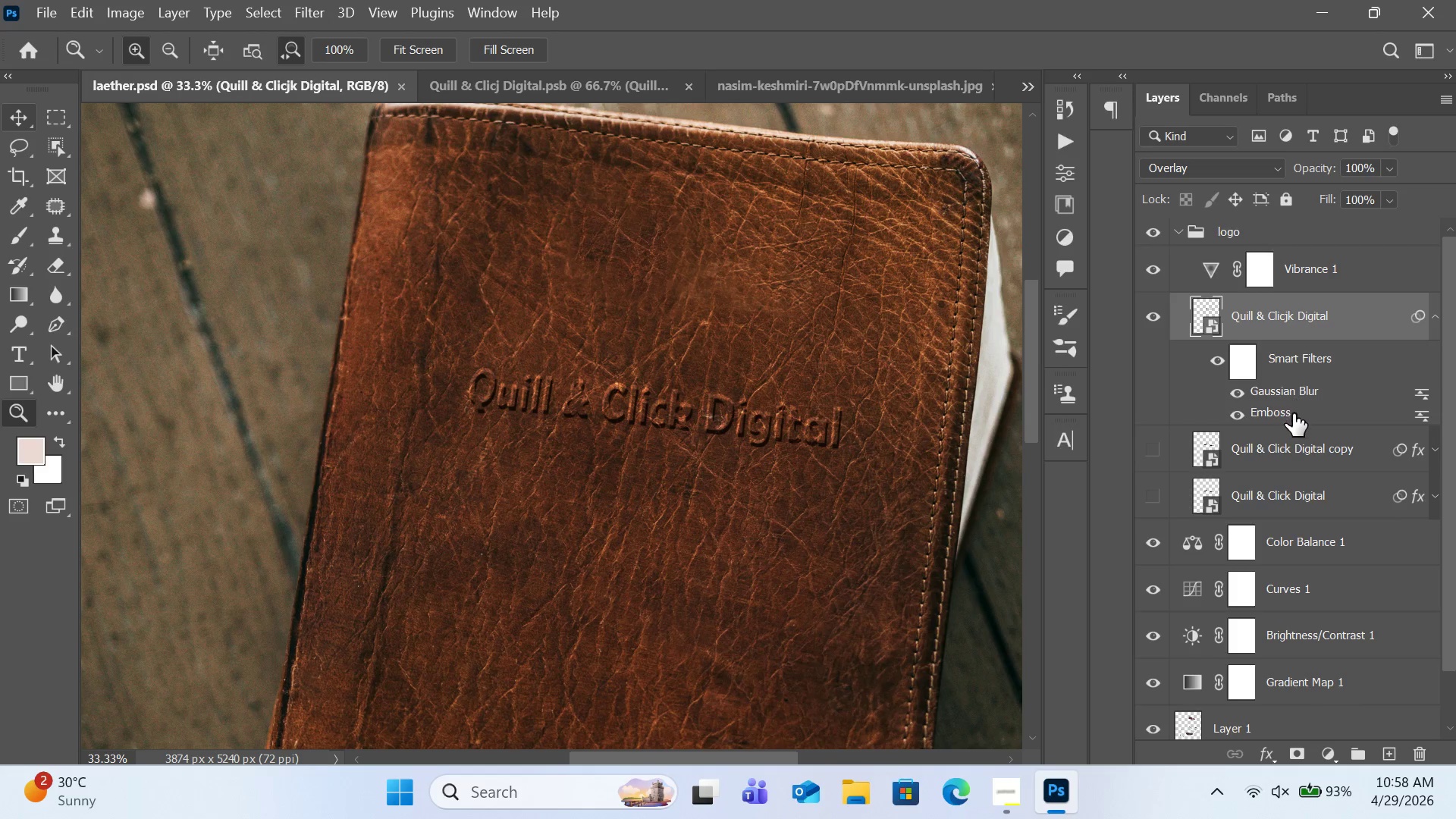 
left_click([793, 99])
 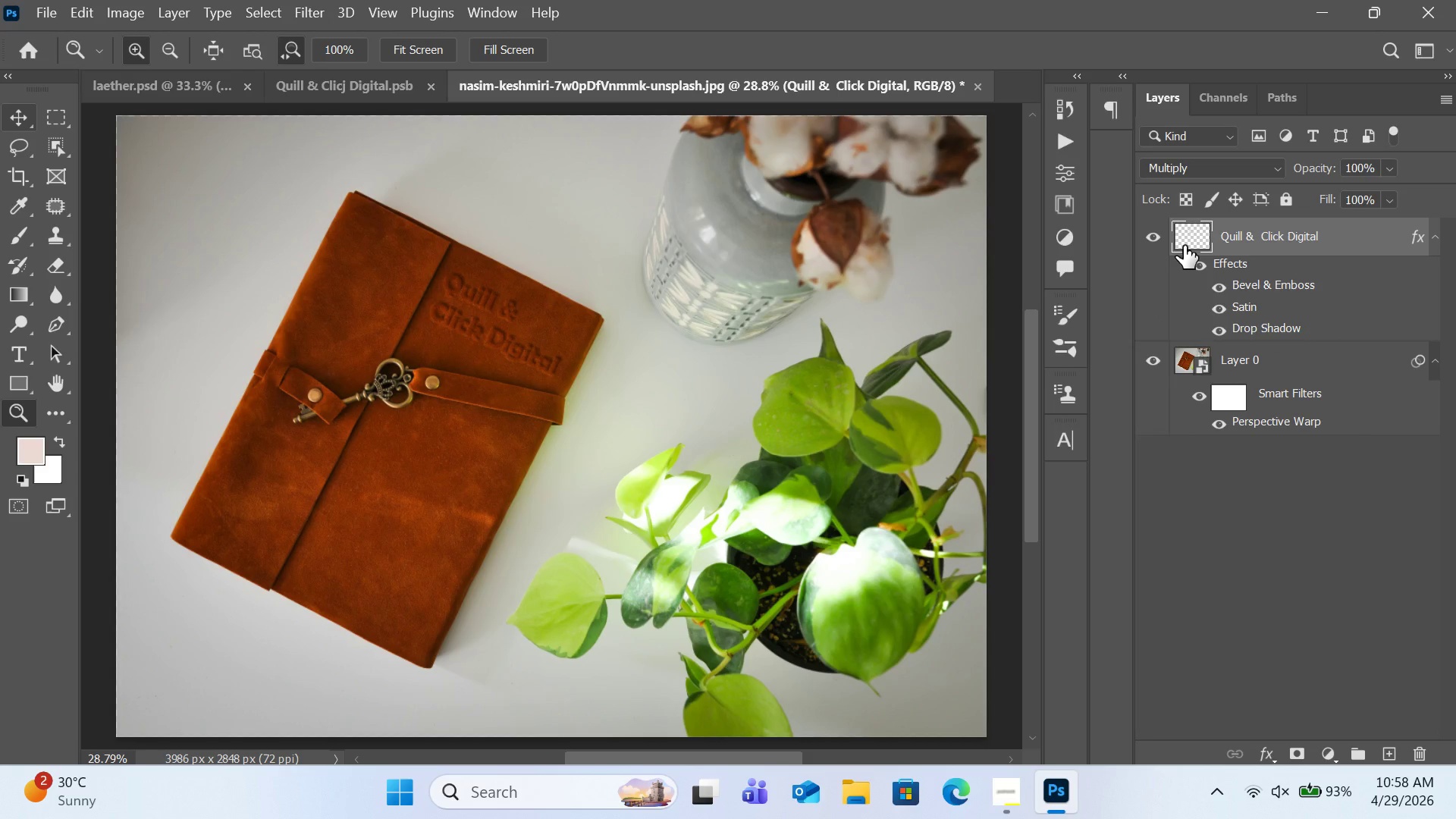 
wait(9.82)
 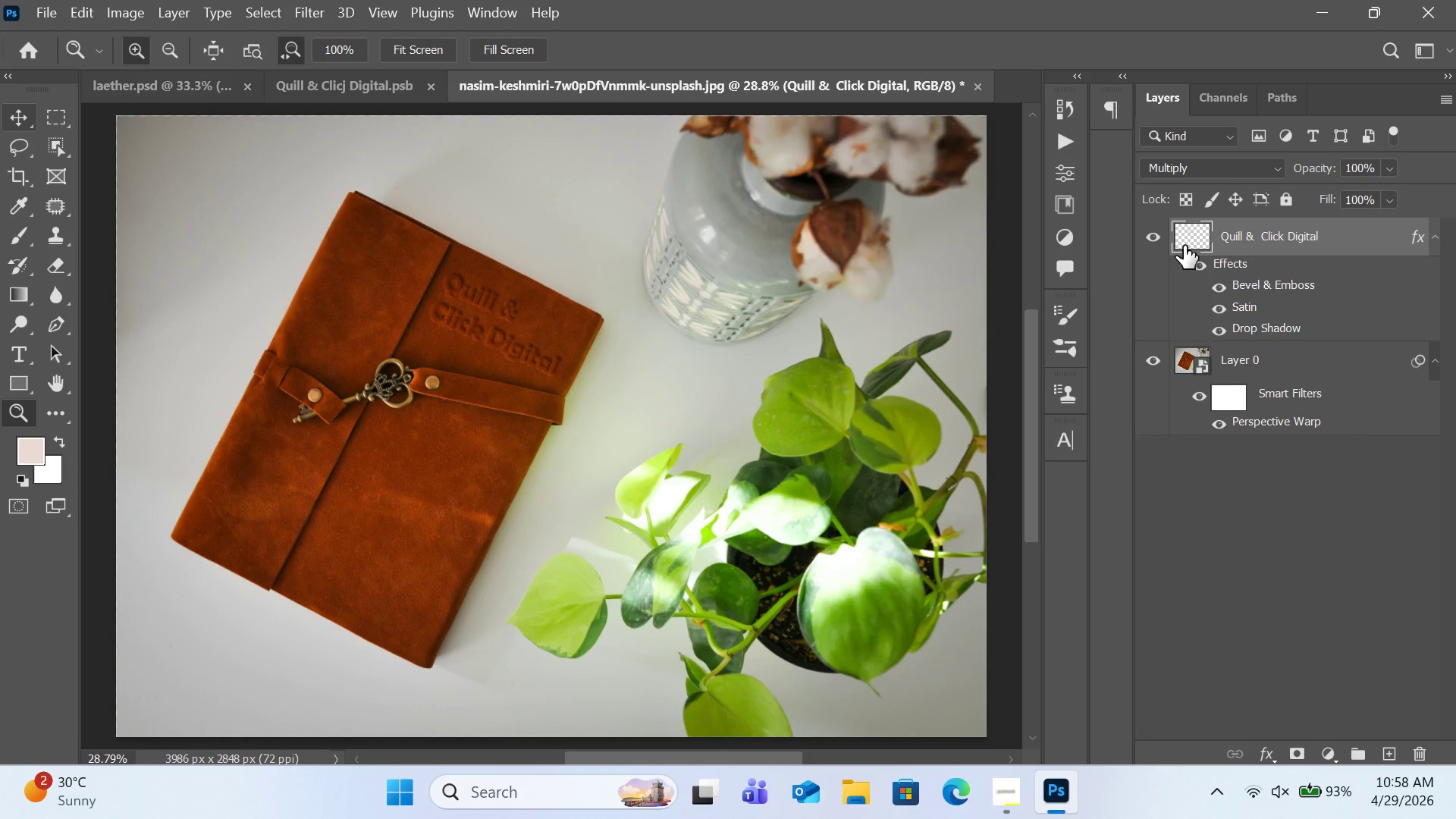 
mouse_move([1194, 237])
 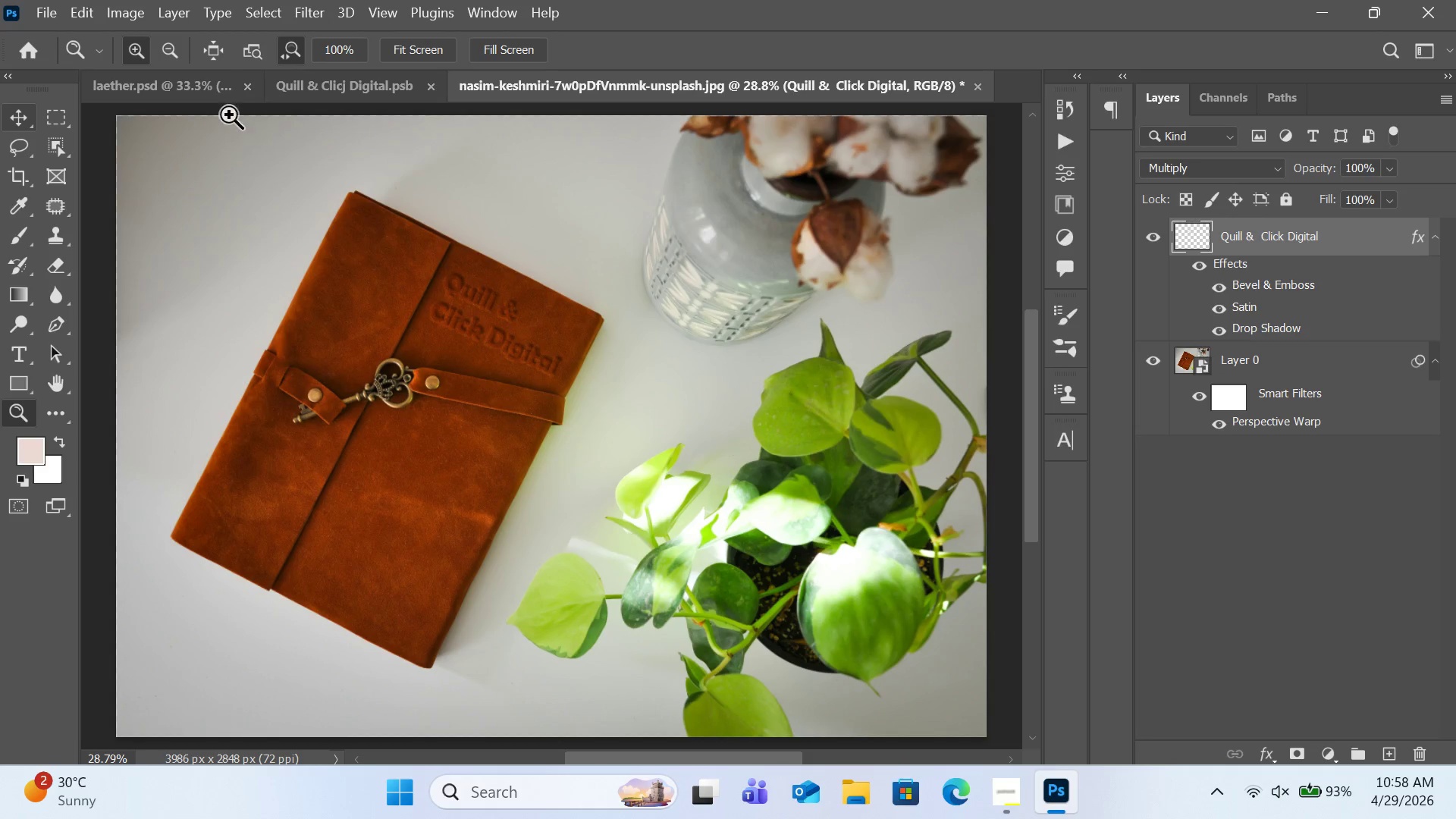 
left_click([177, 82])
 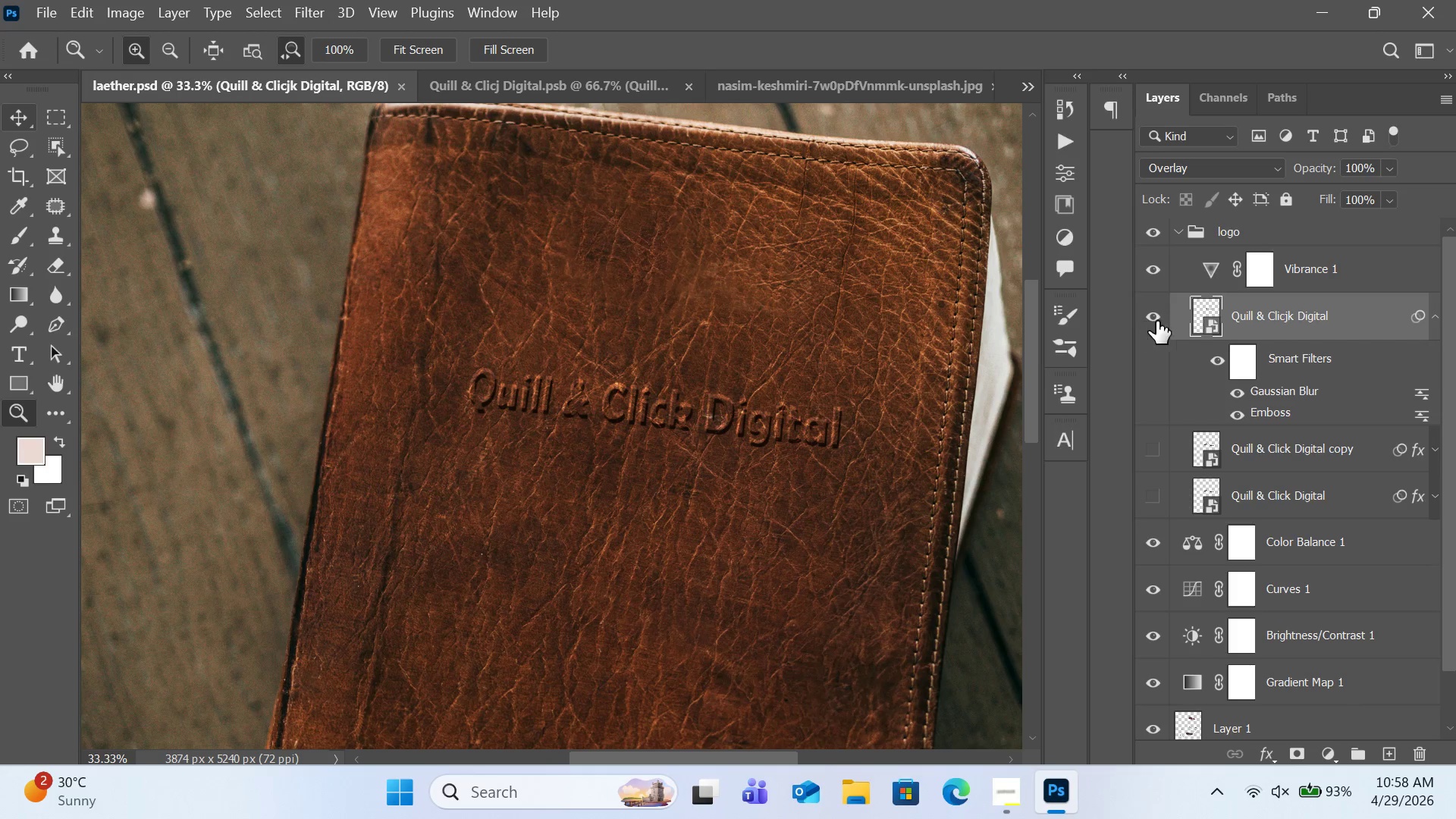 
double_click([1198, 315])
 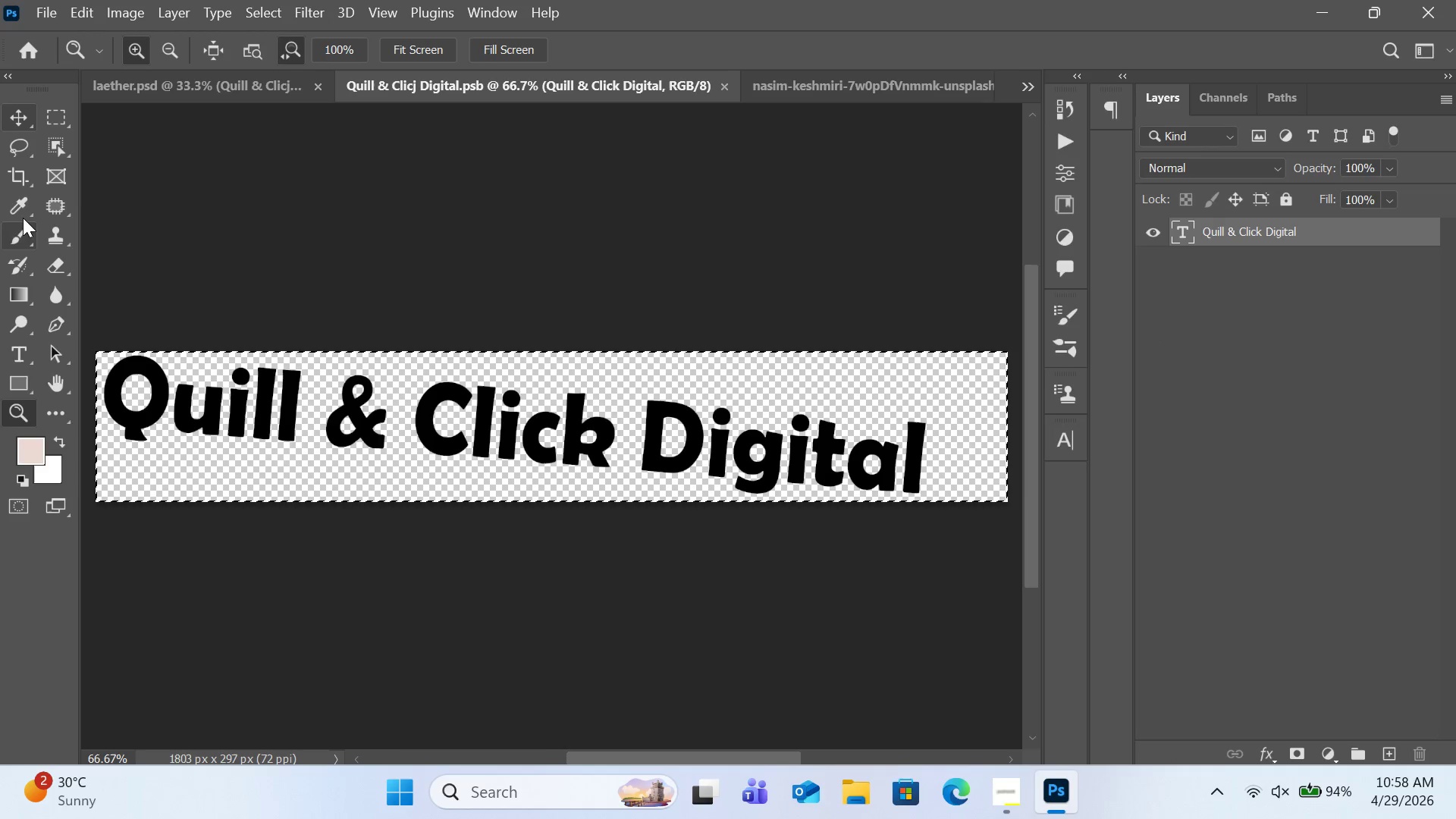 
left_click([21, 178])
 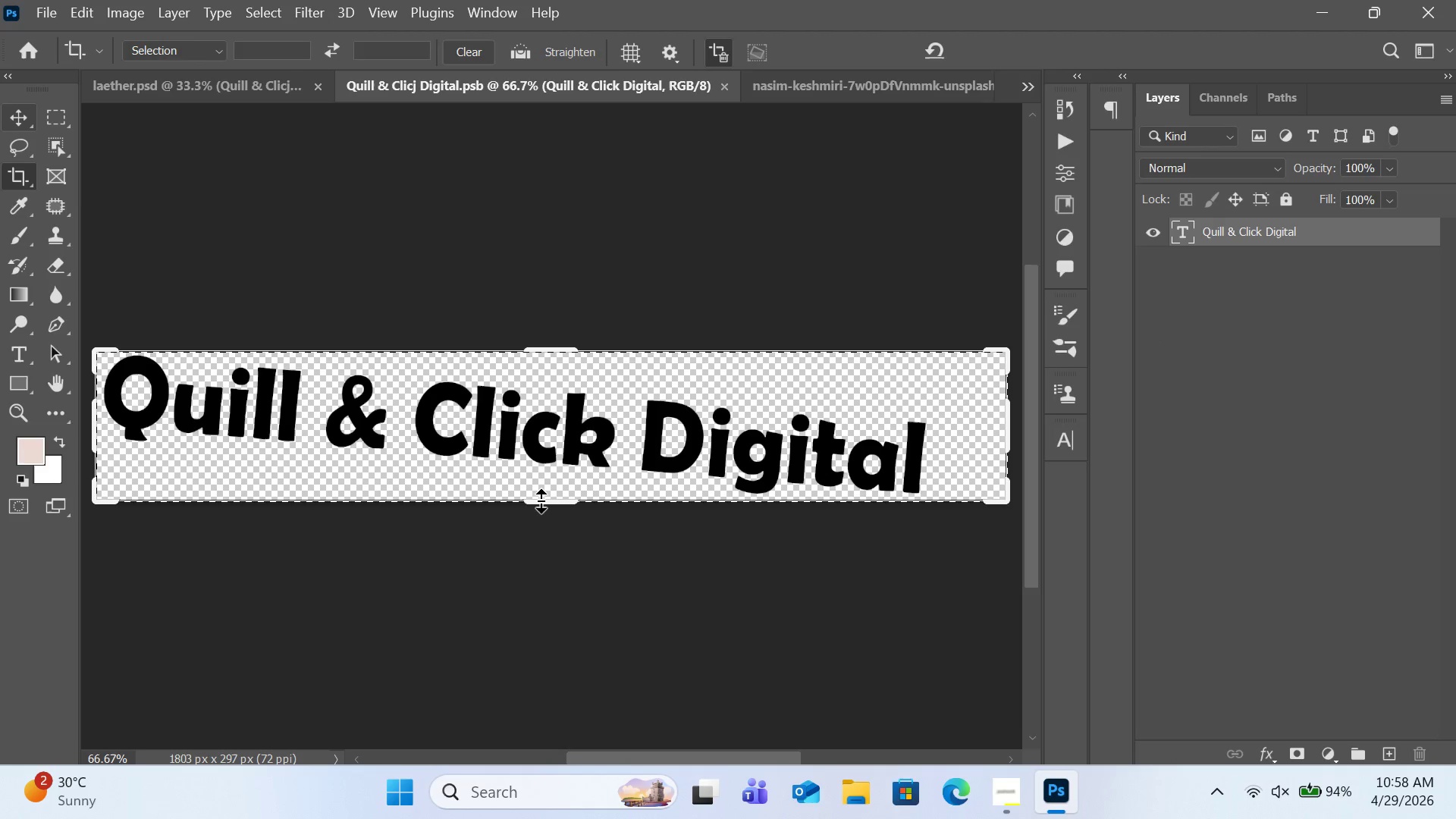 
left_click_drag(start_coordinate=[544, 500], to_coordinate=[554, 642])
 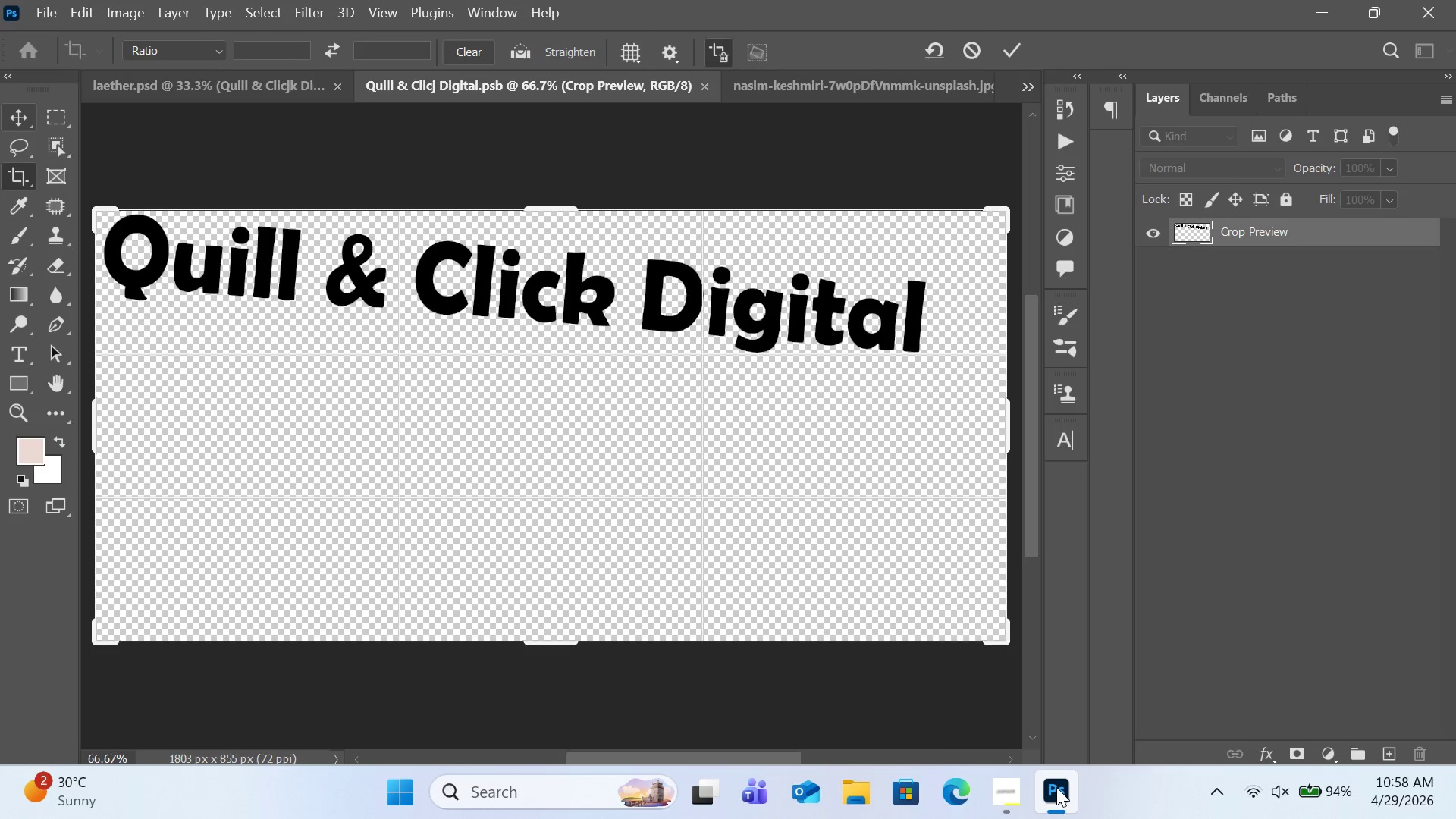 
left_click([1055, 789])
 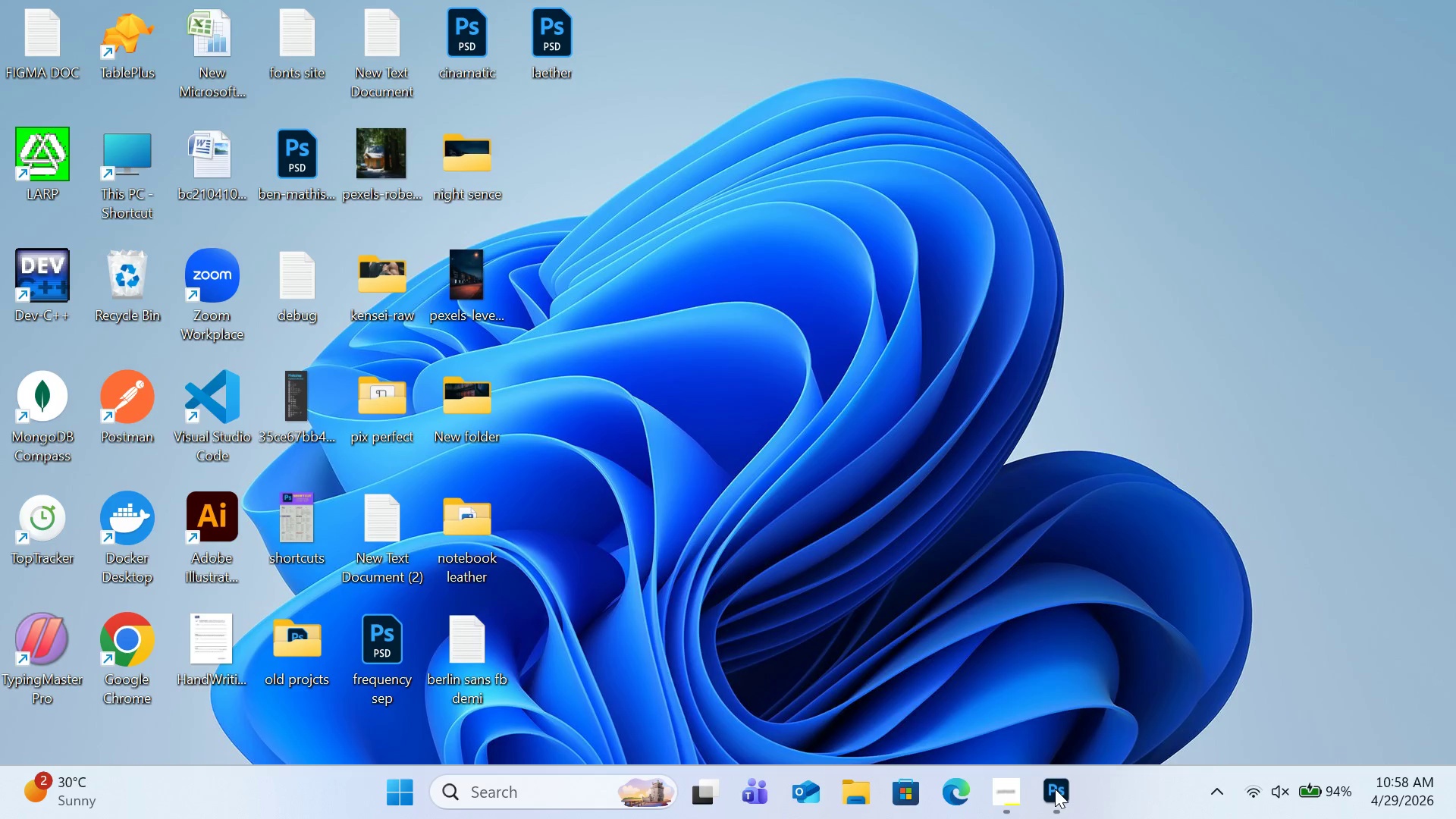 
left_click([1055, 789])
 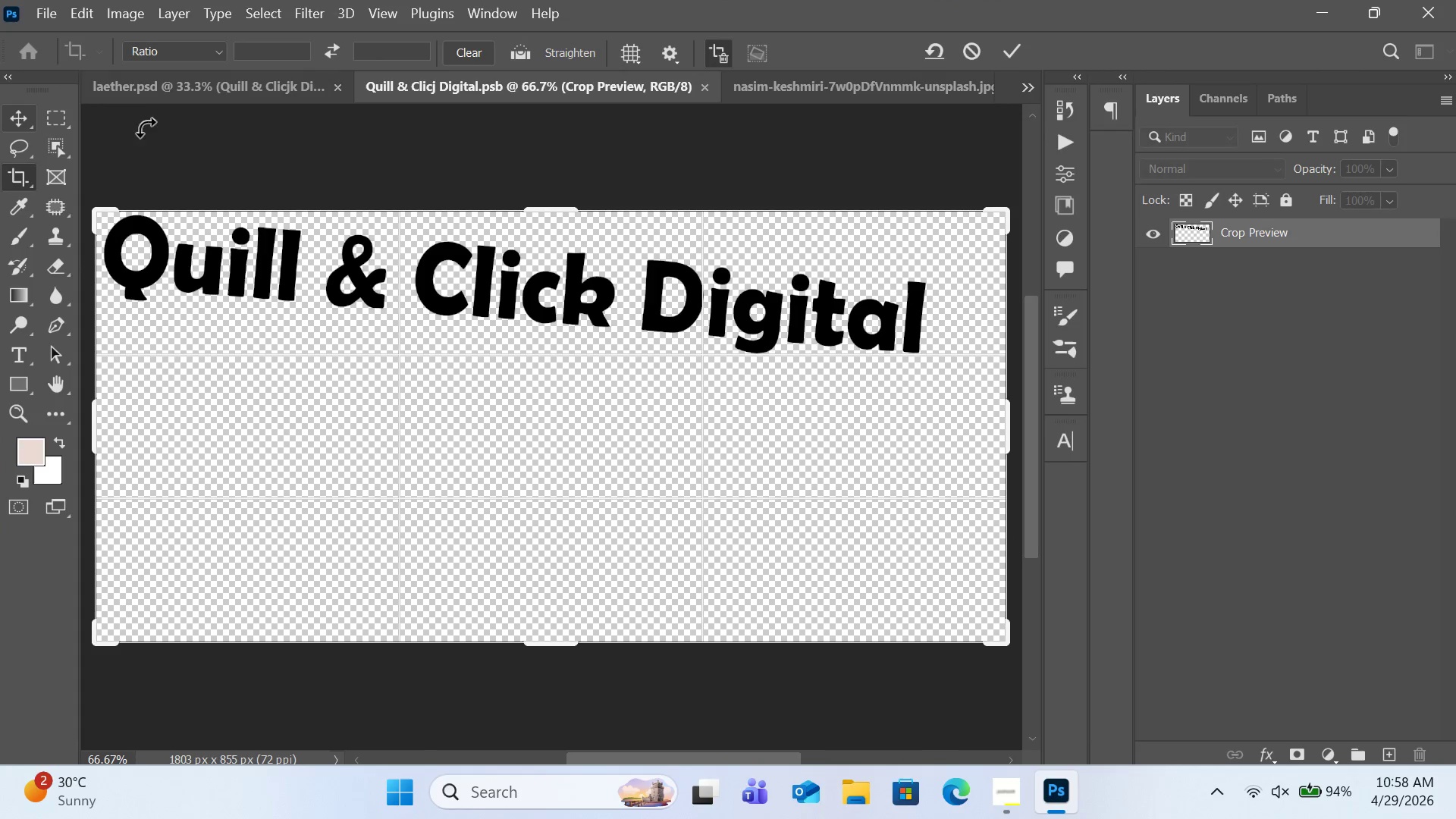 
left_click([136, 86])
 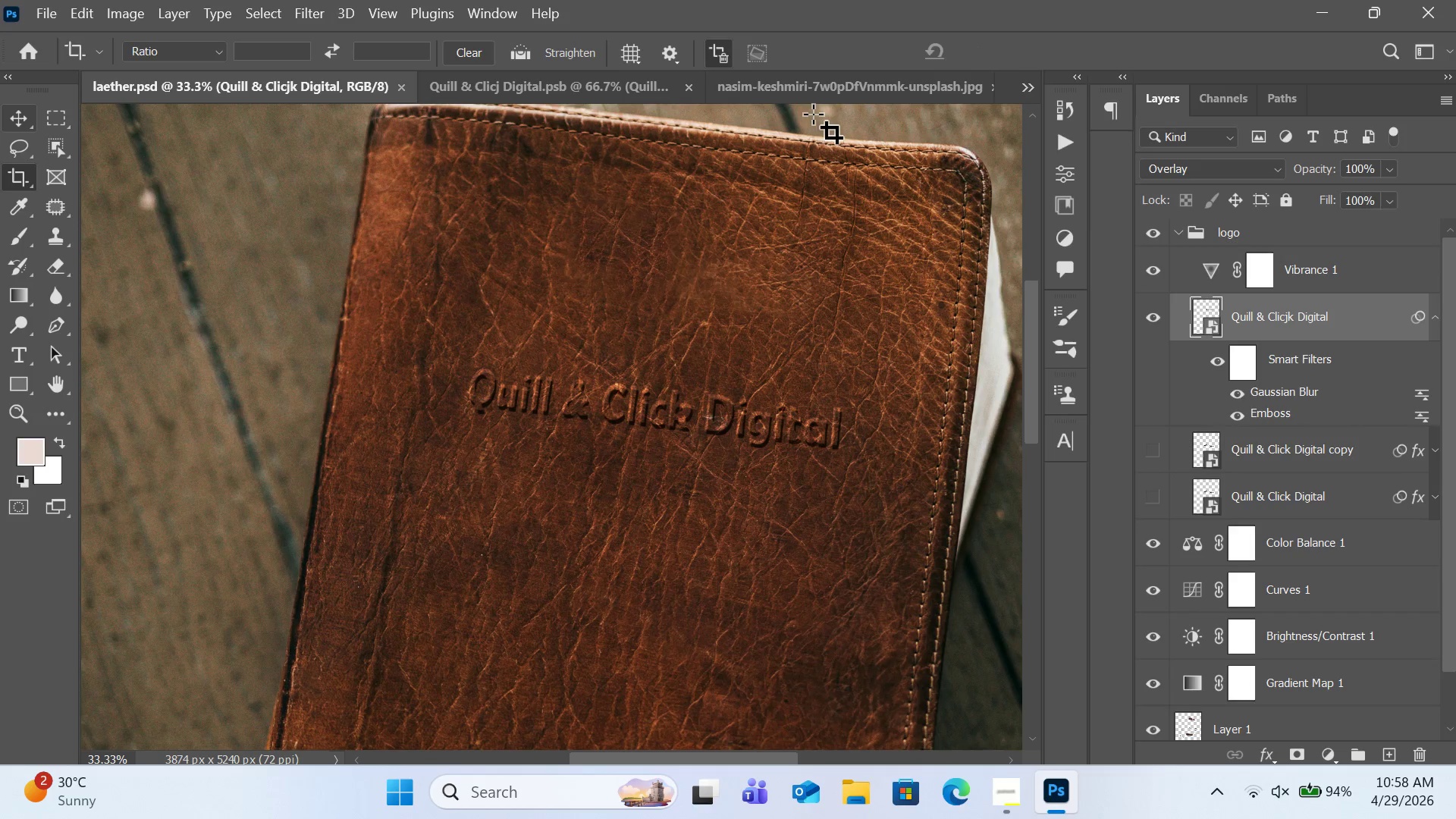 
left_click([813, 98])
 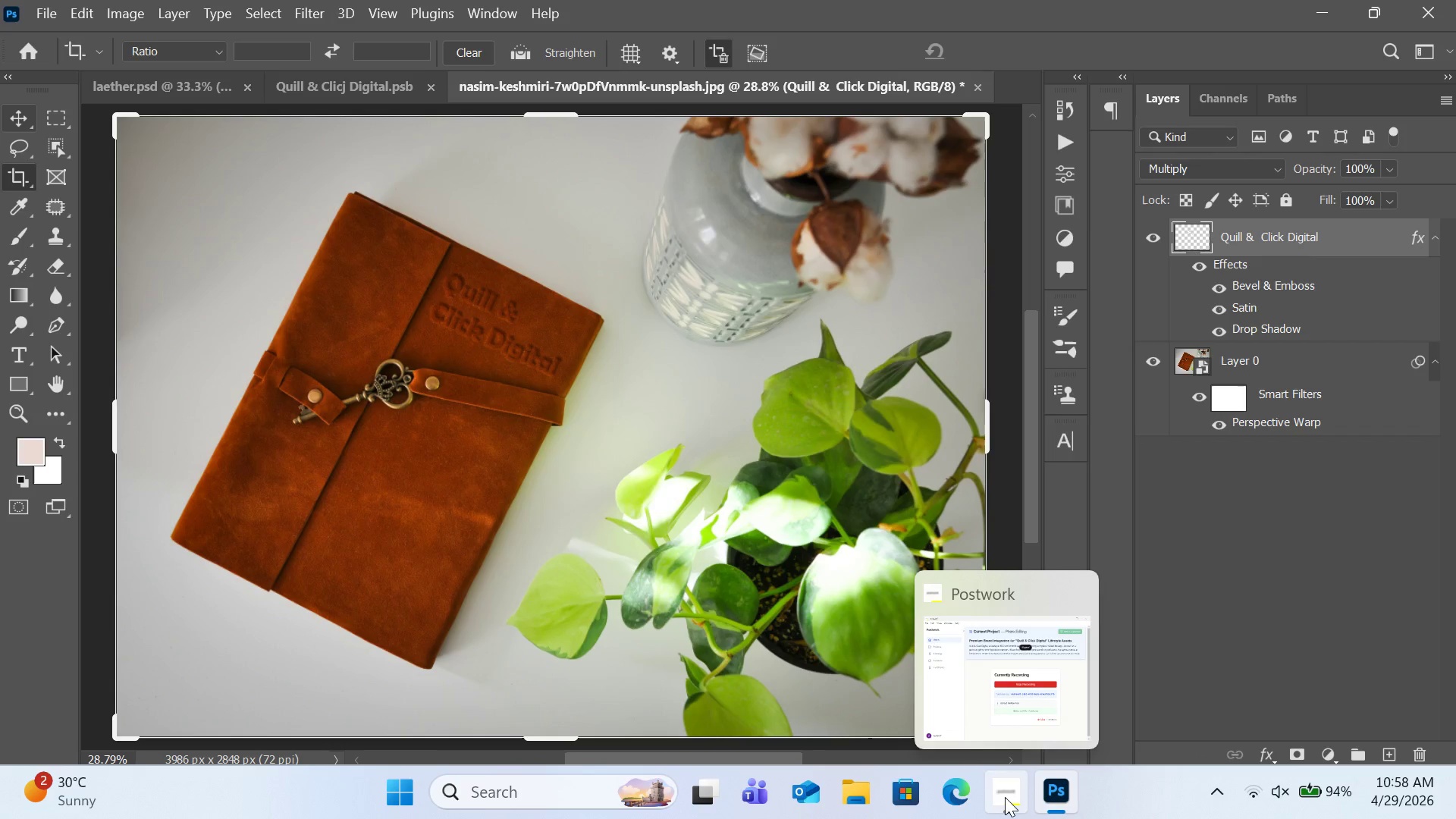 
wait(7.47)
 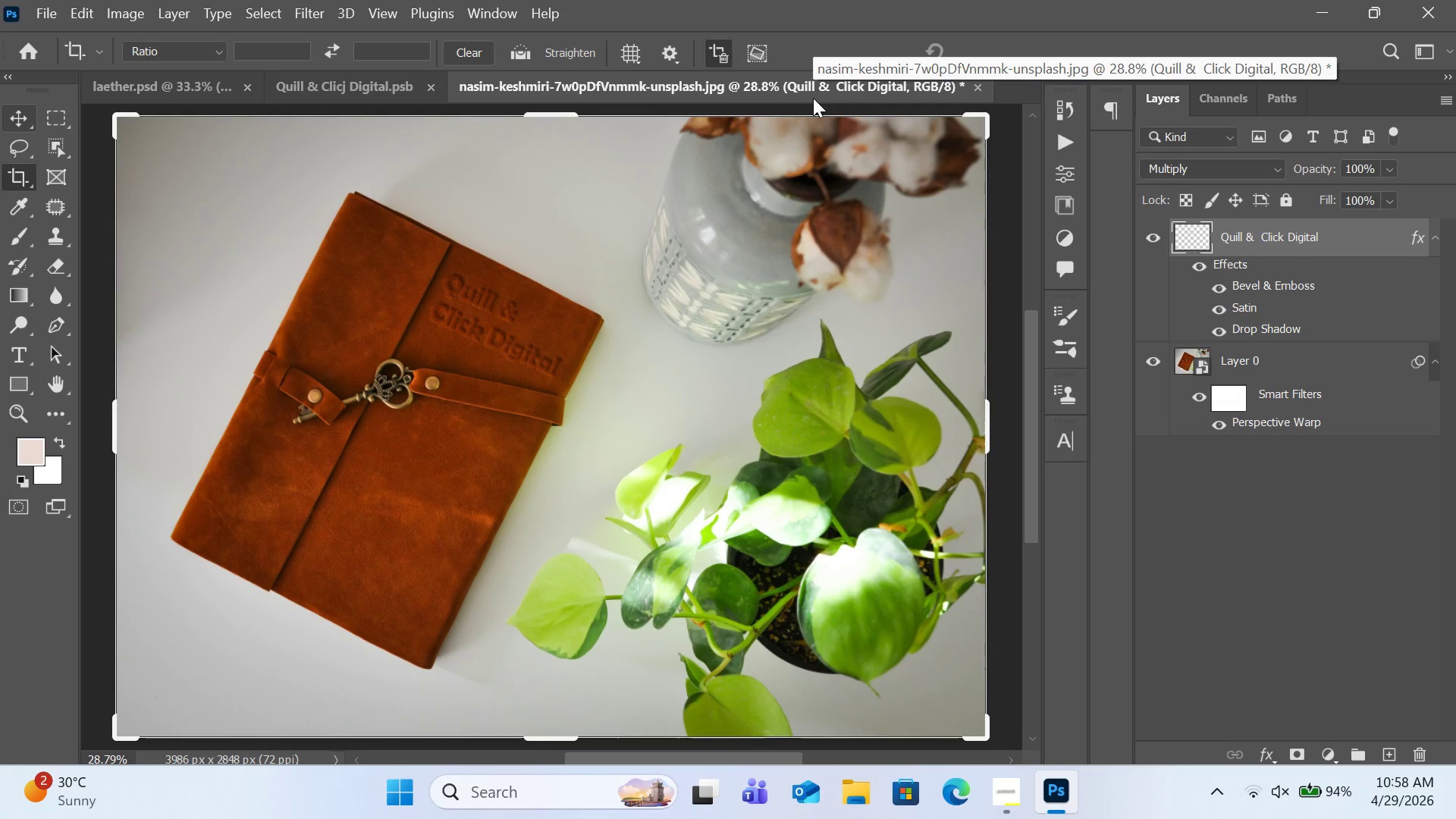 
left_click([1065, 794])
 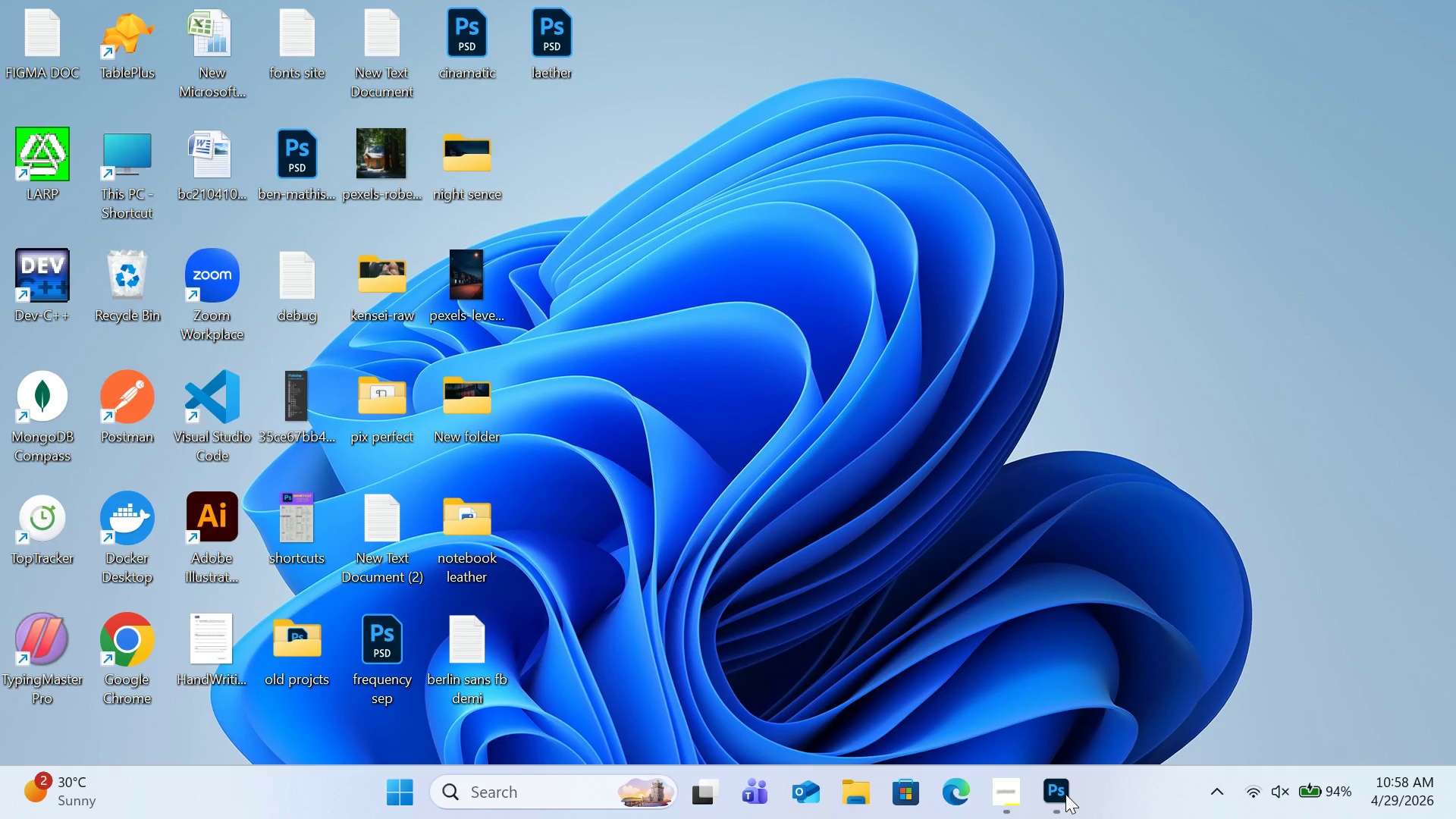 
left_click([1065, 794])
 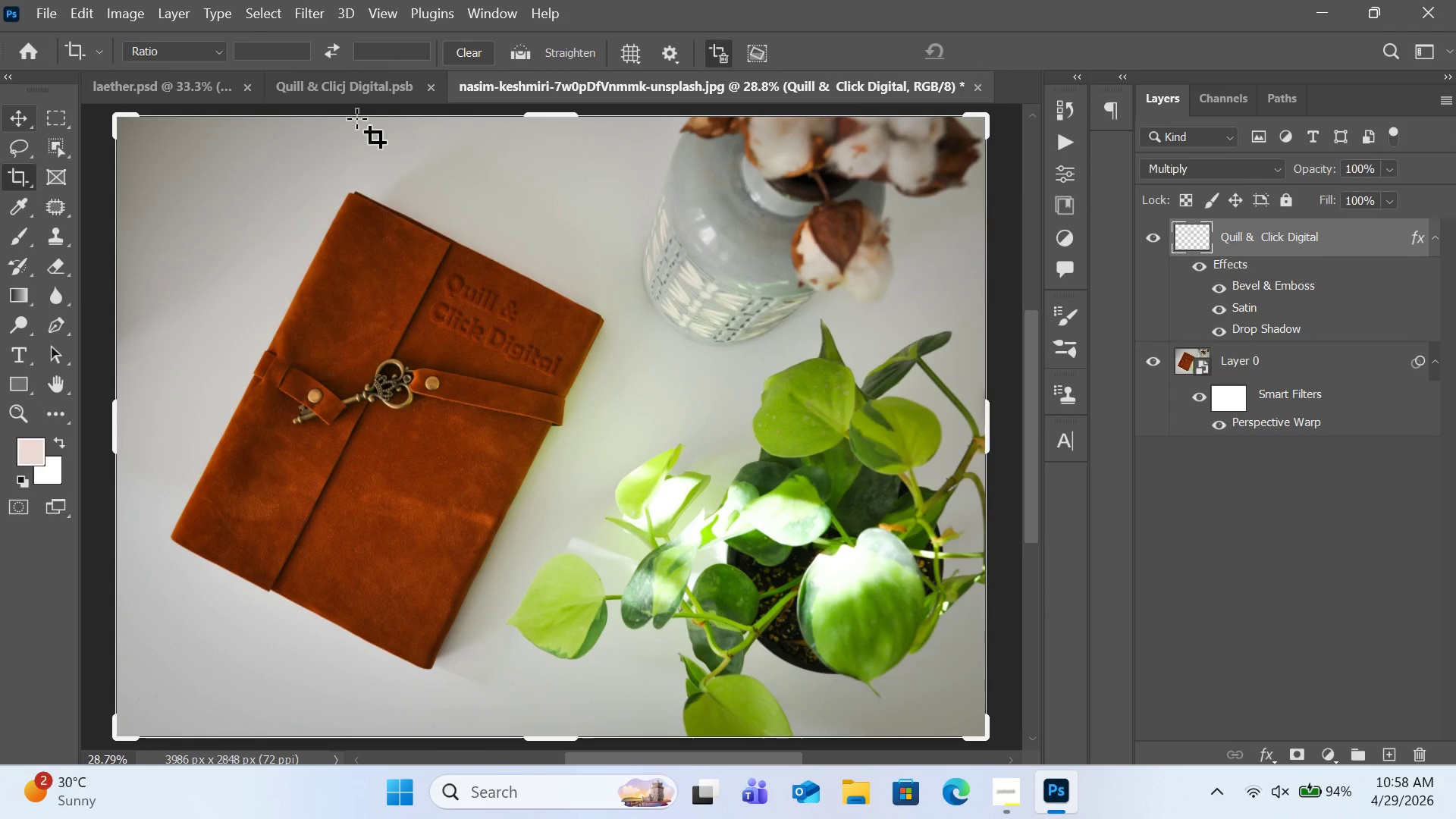 
left_click([165, 79])
 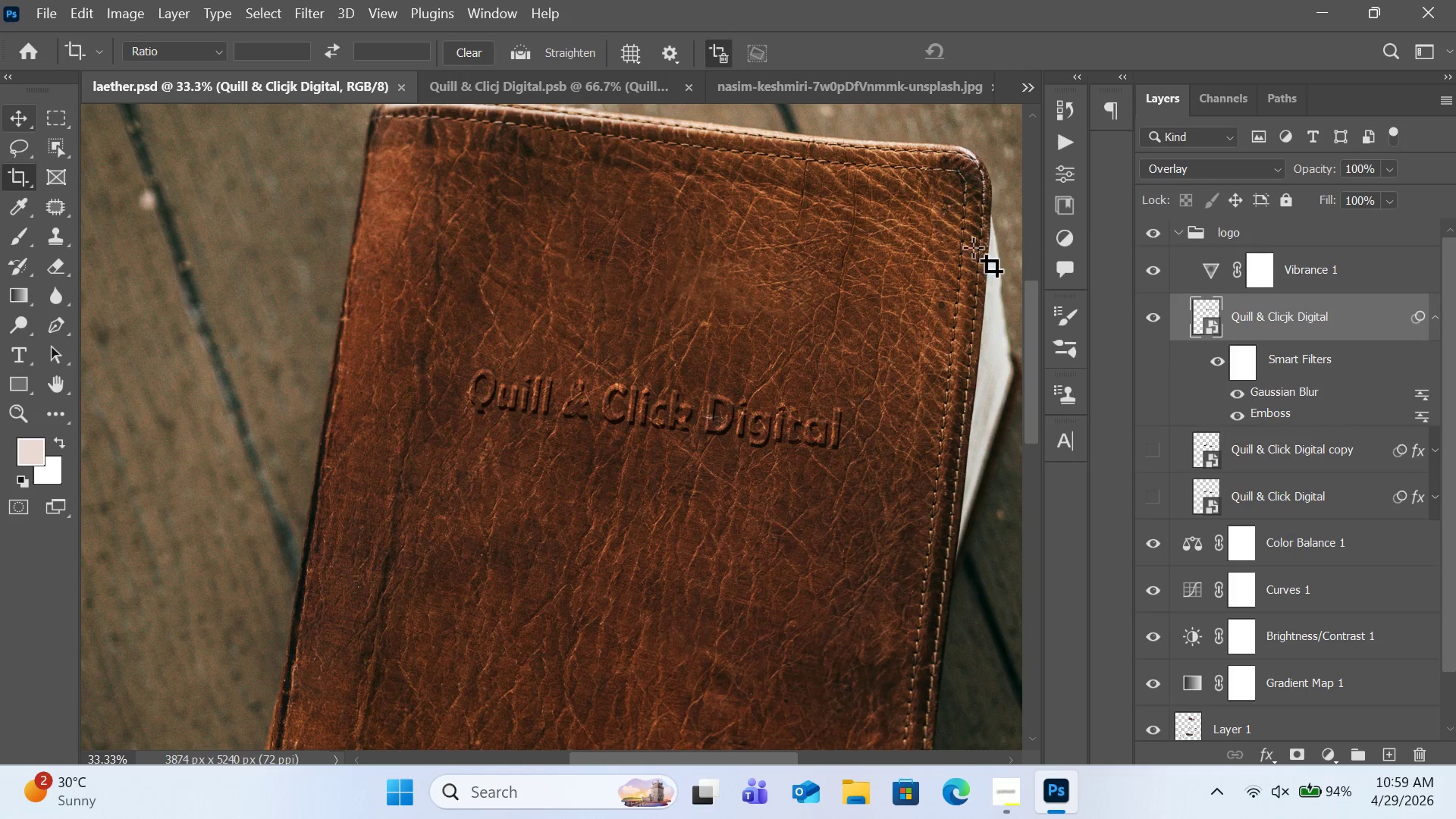 
double_click([1203, 325])
 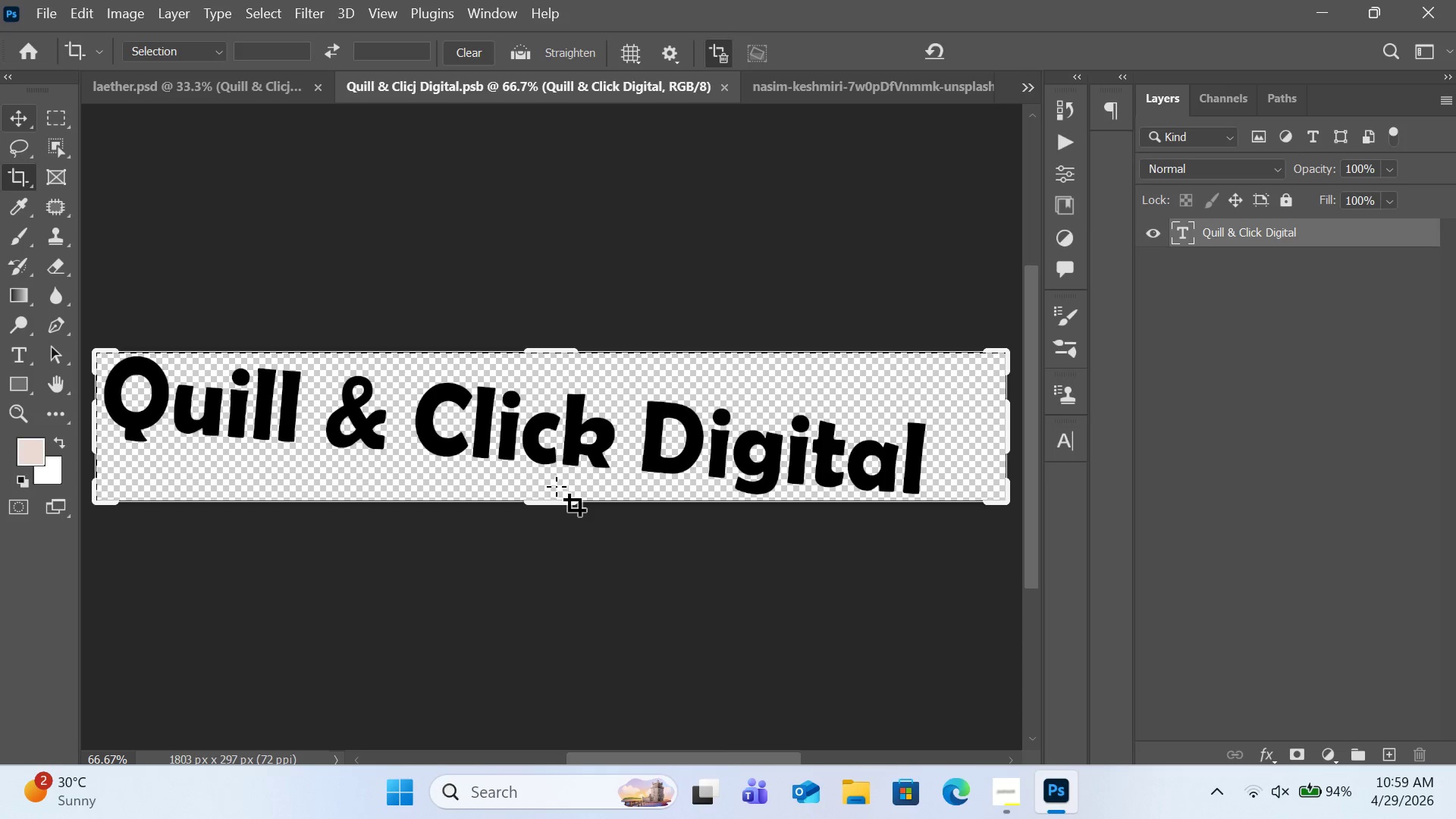 
left_click_drag(start_coordinate=[556, 500], to_coordinate=[555, 620])
 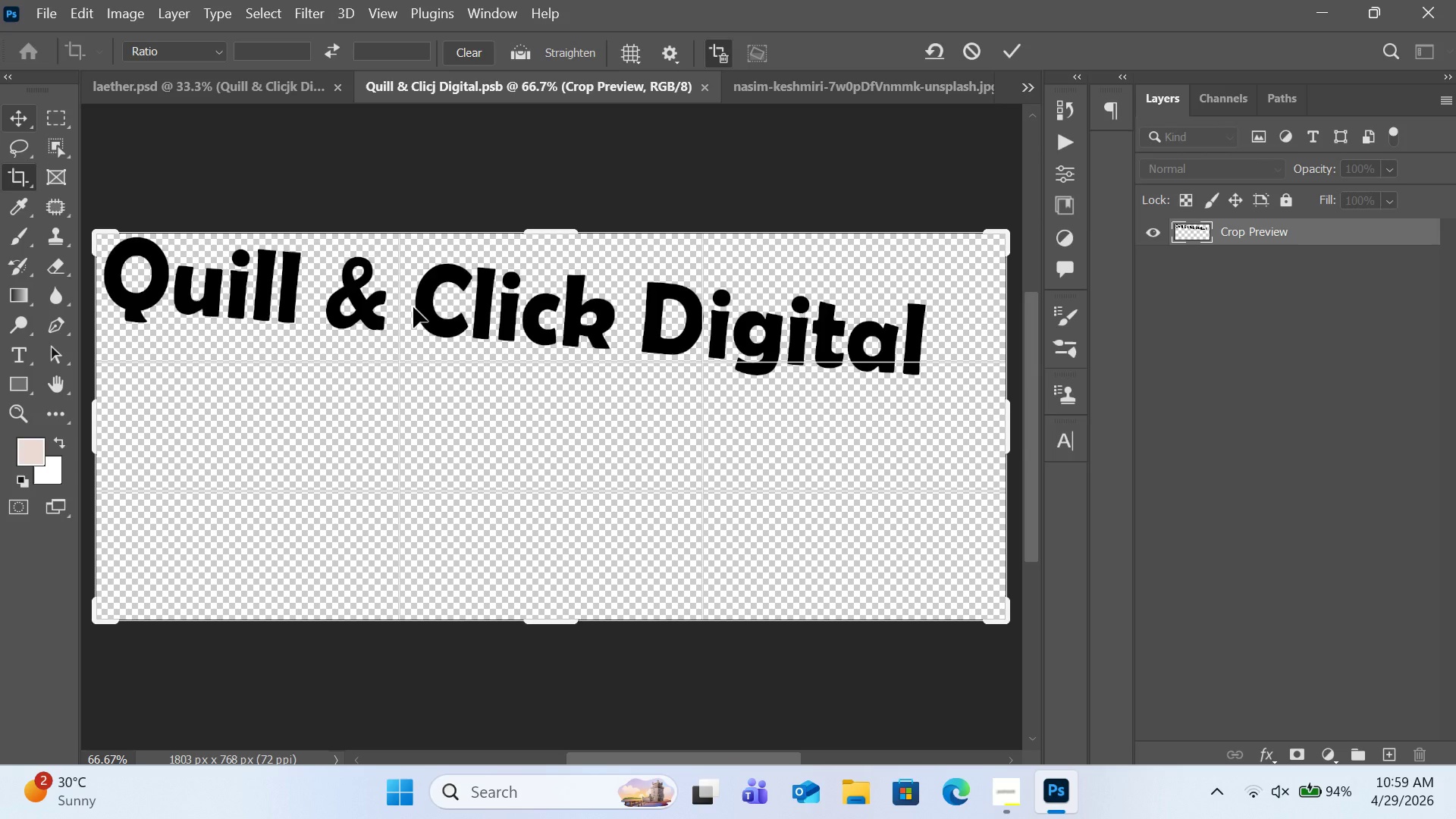 
left_click([413, 307])
 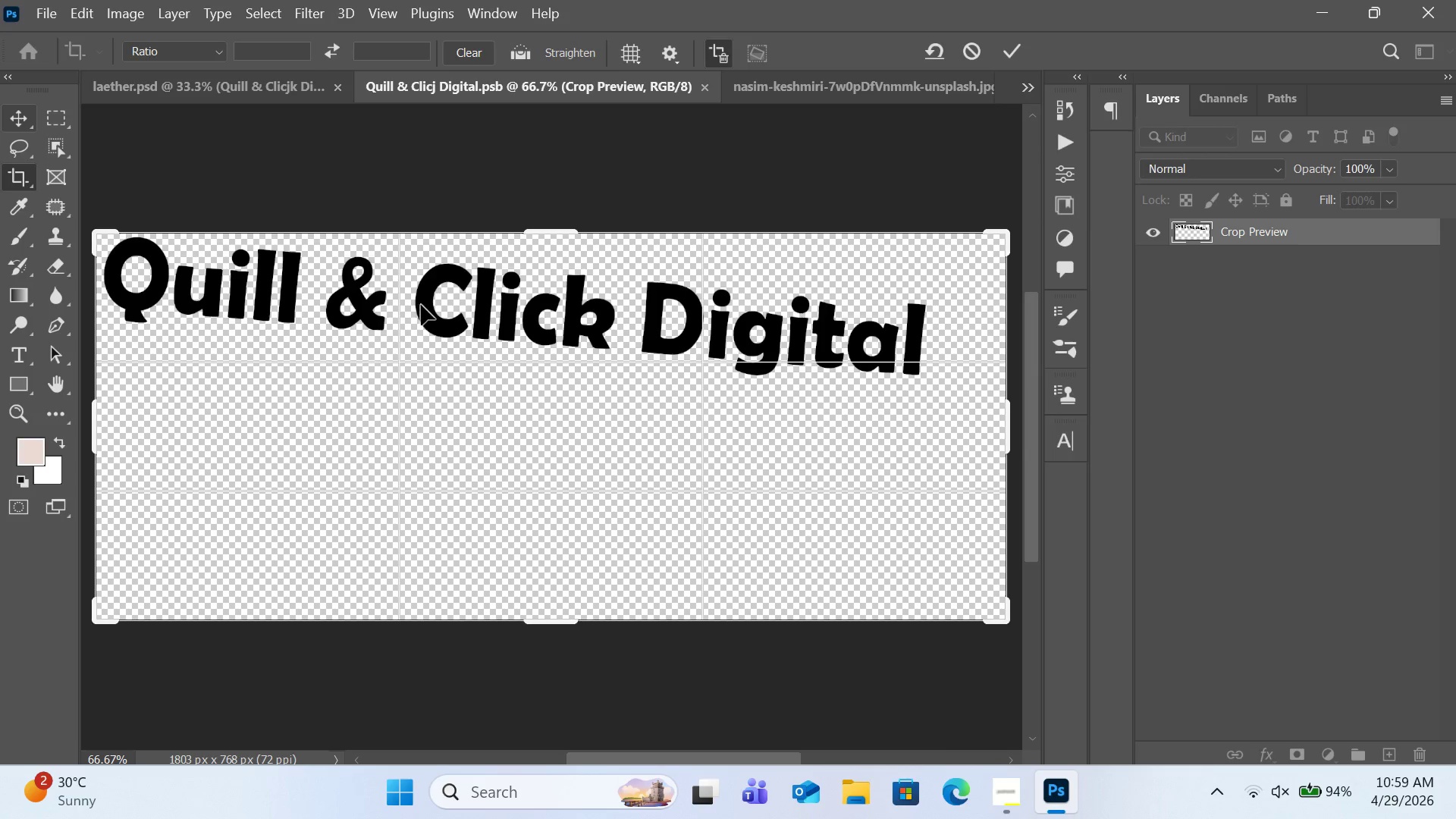 
double_click([421, 305])
 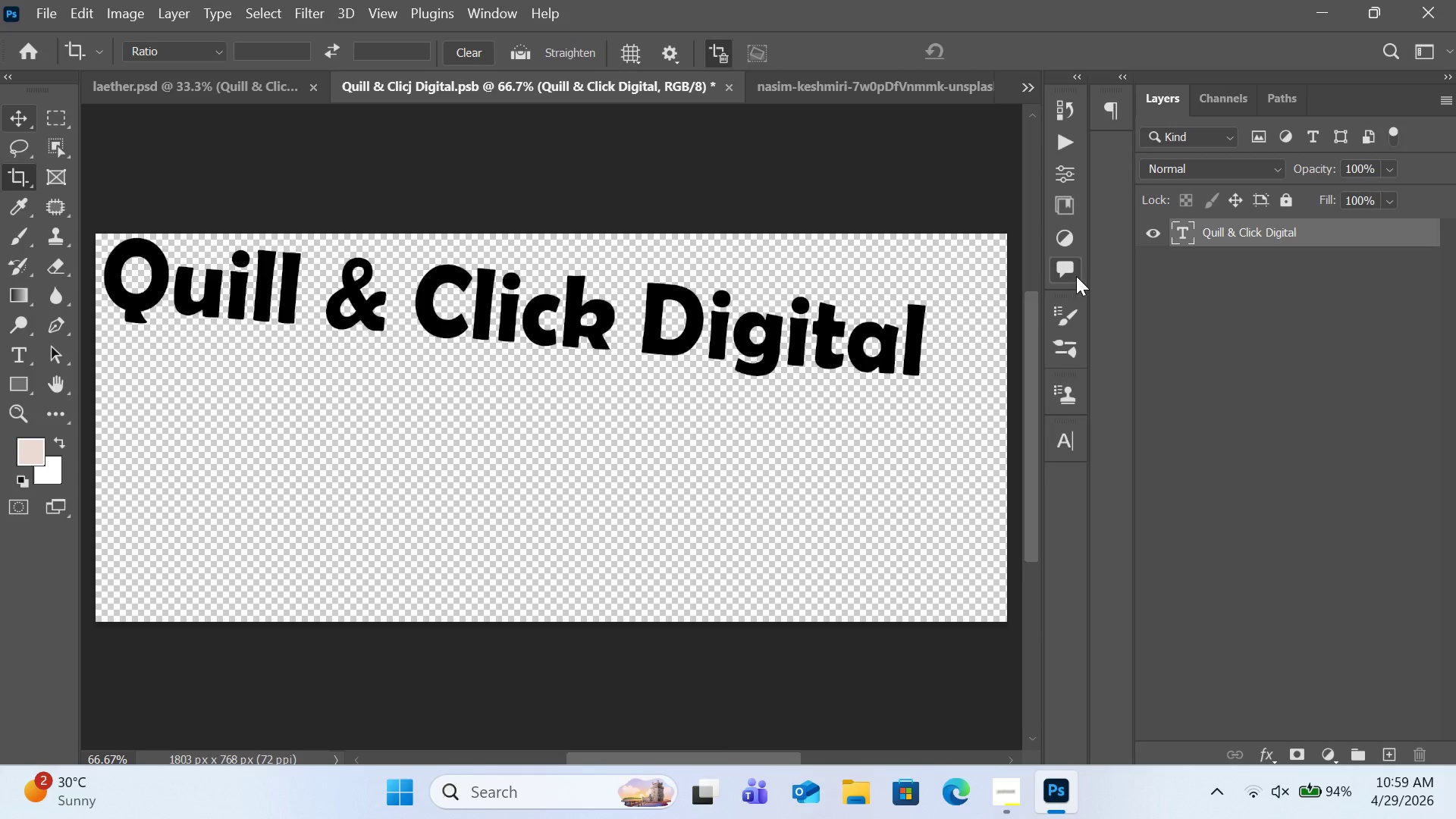 
double_click([1195, 223])
 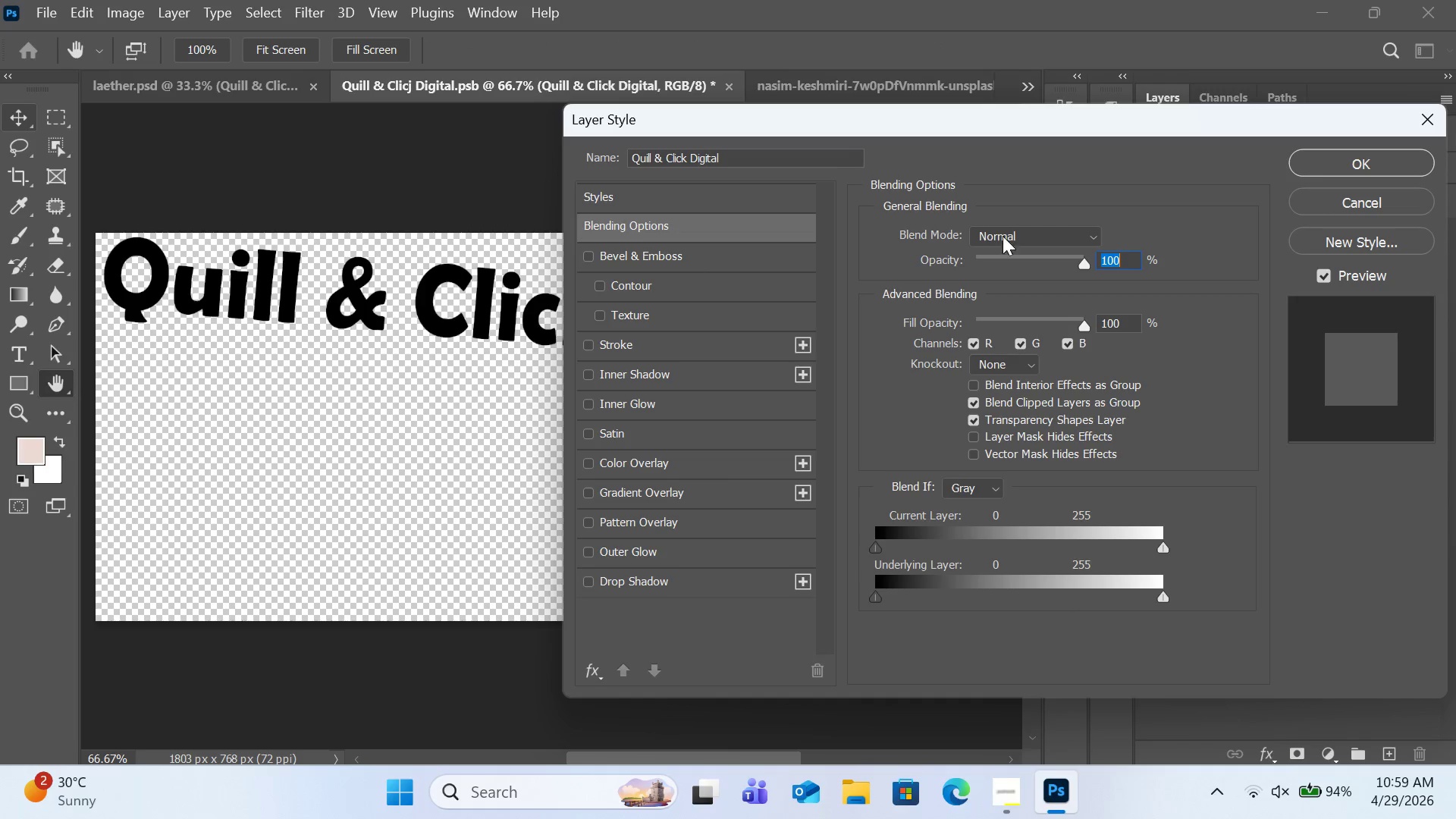 
left_click([1310, 192])
 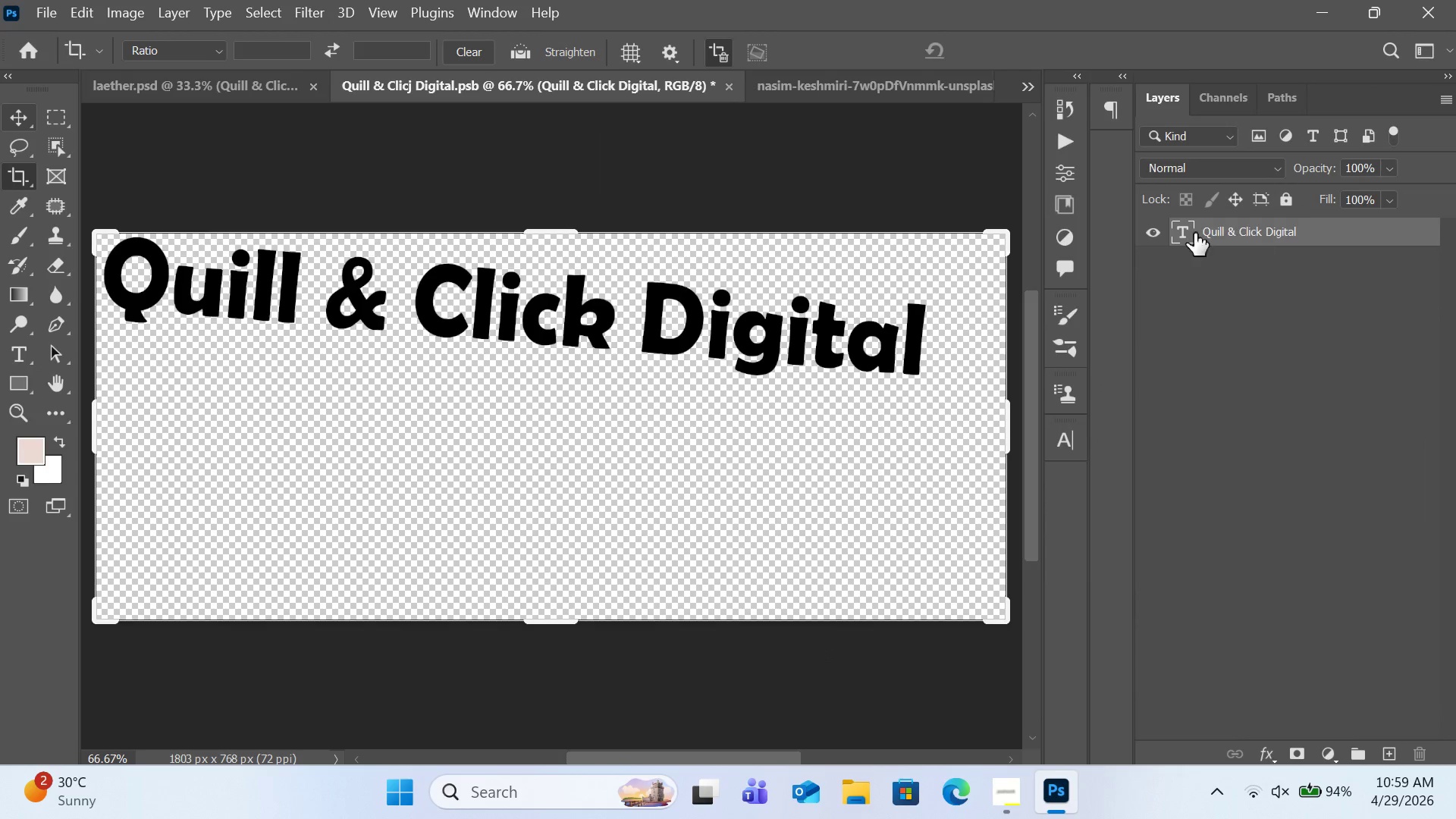 
double_click([1183, 228])
 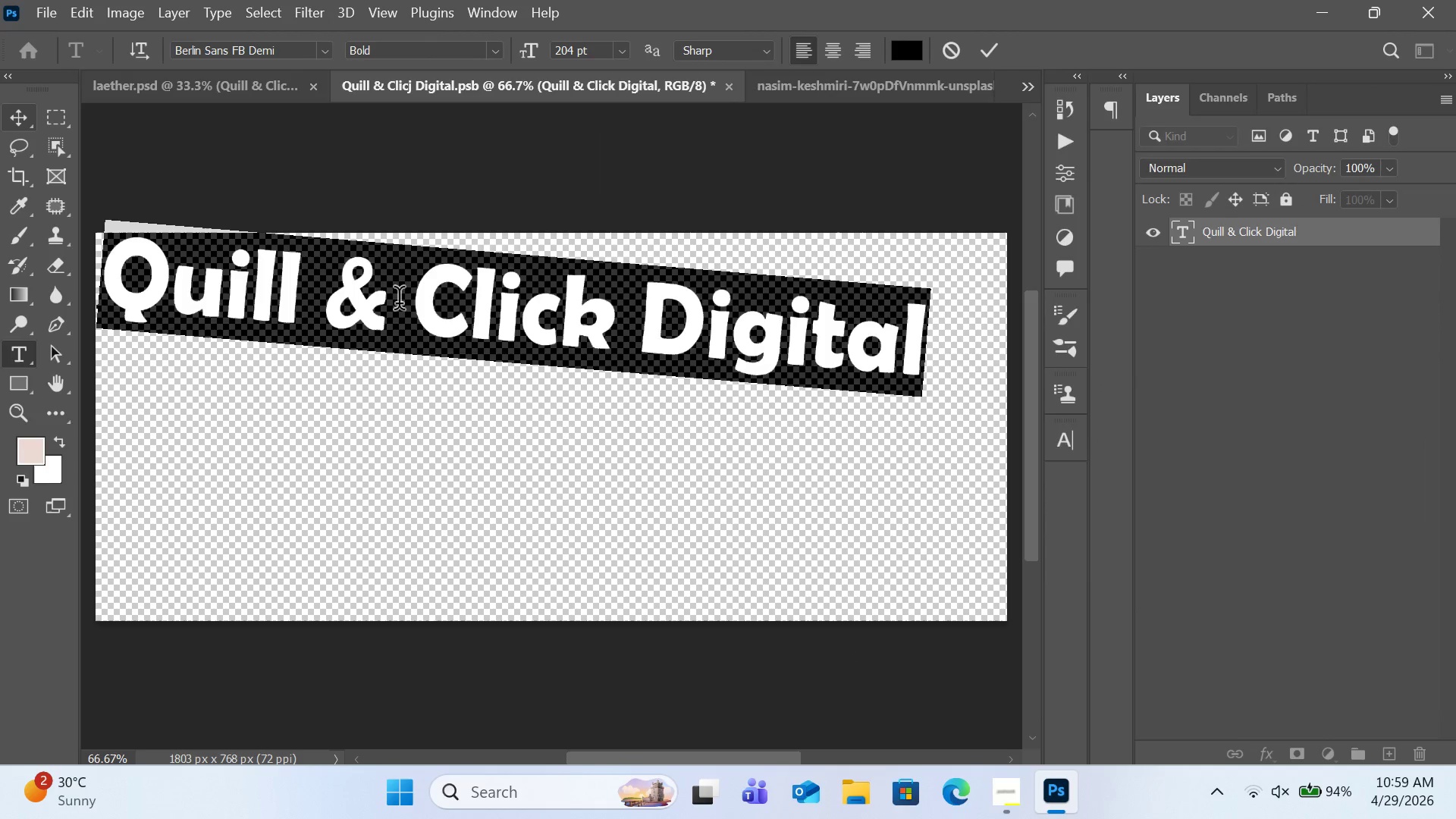 
left_click([399, 303])
 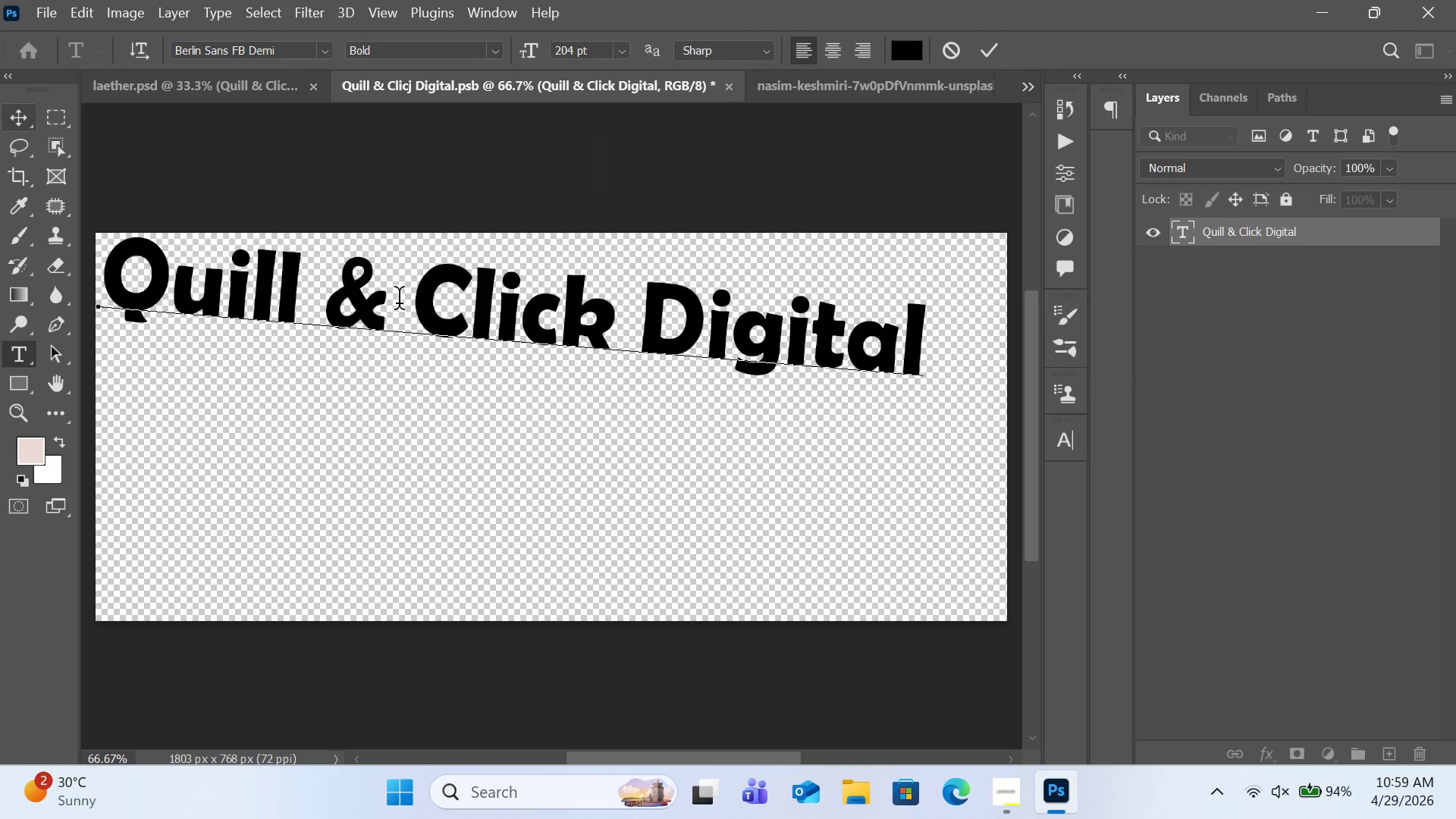 
key(Enter)
 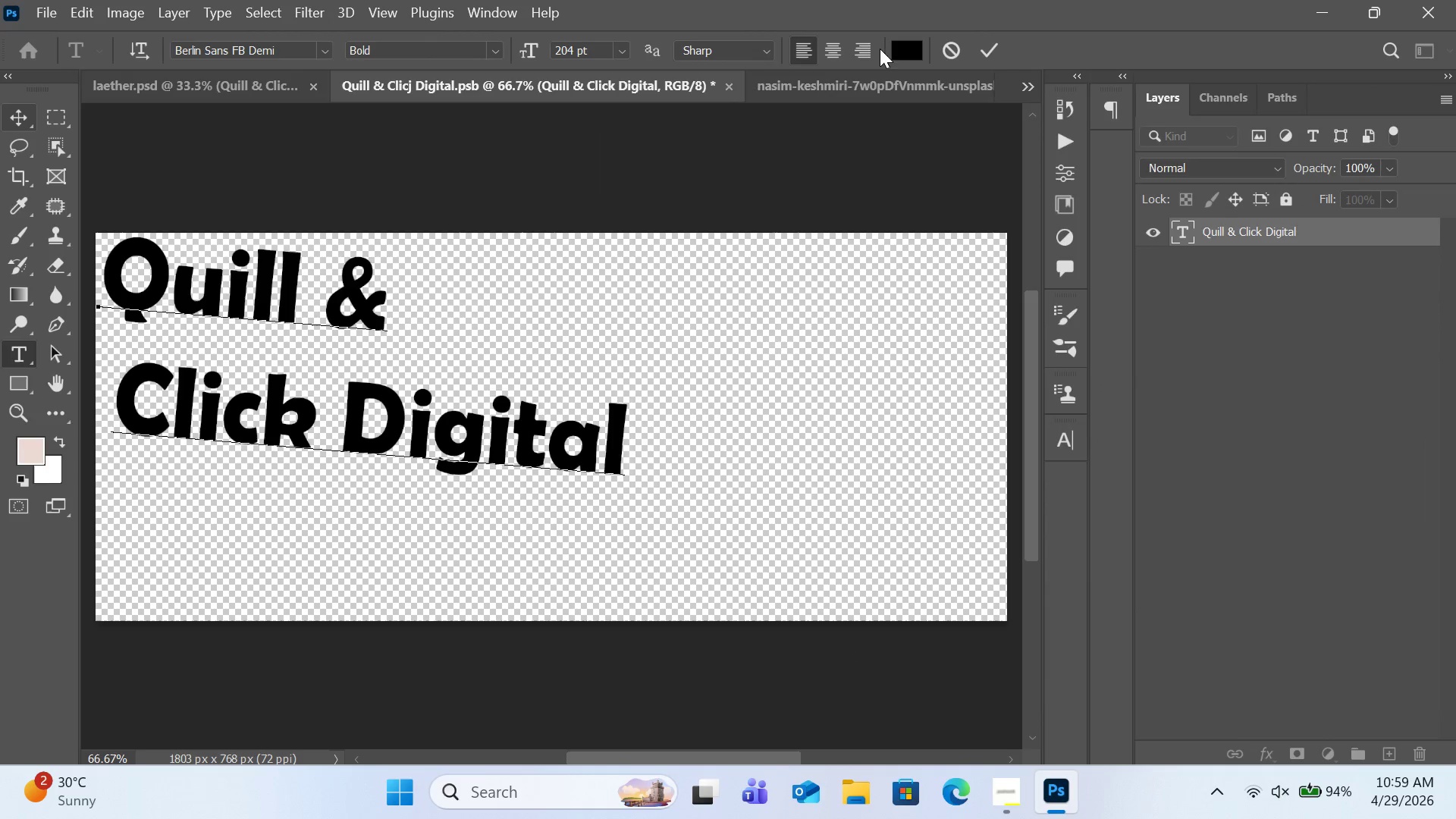 
left_click([997, 52])
 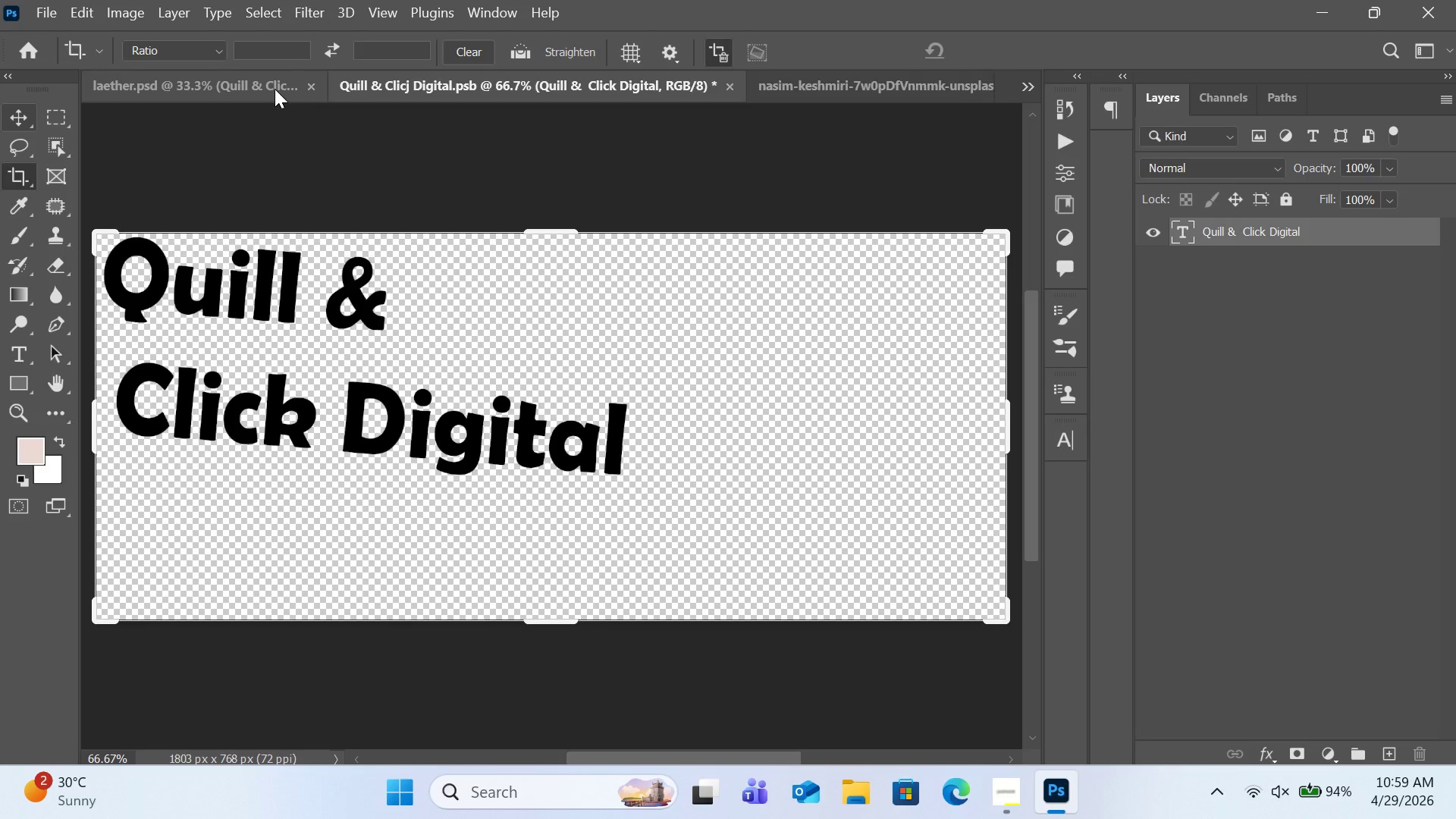 
key(Control+S)
 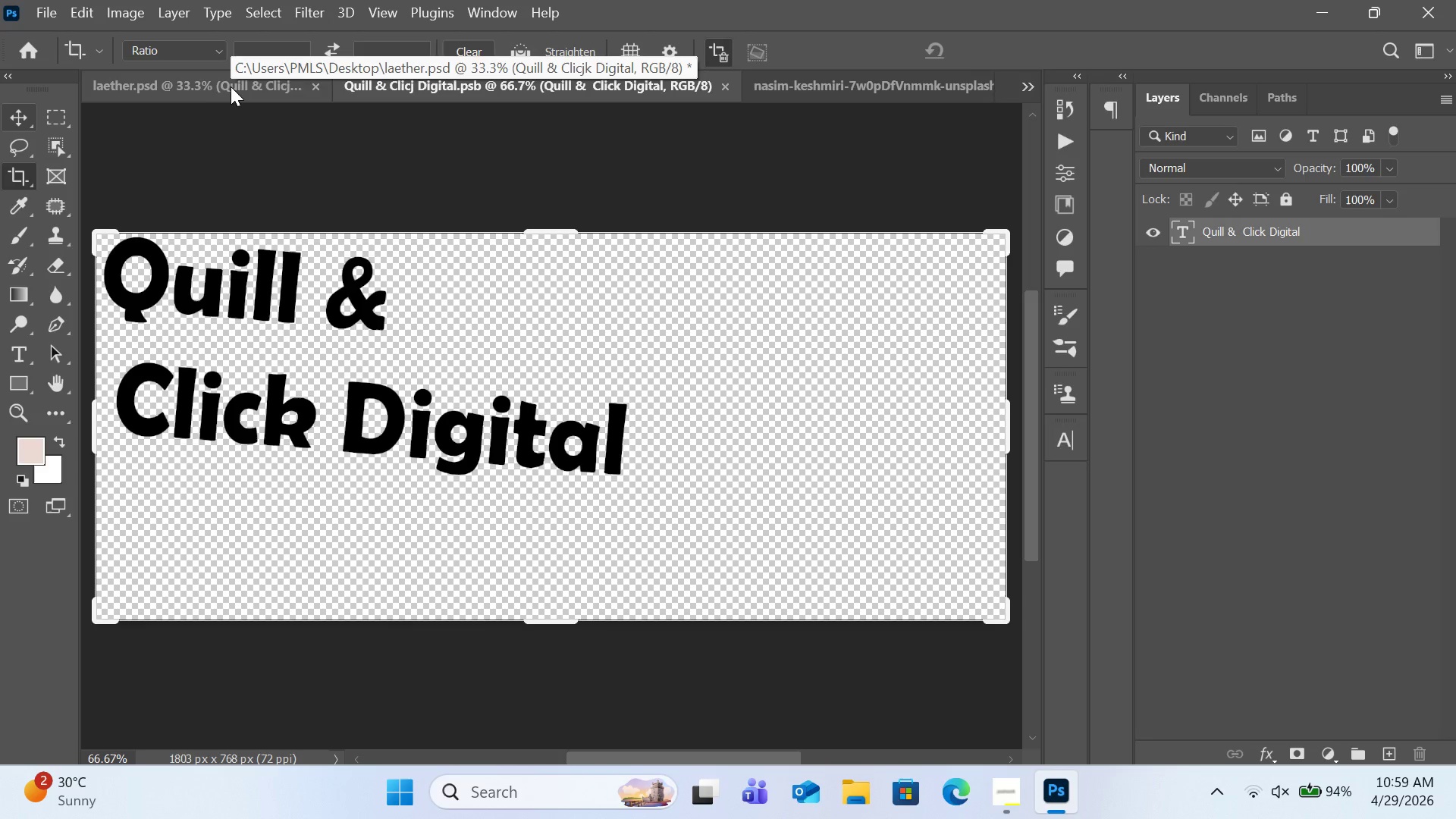 
left_click([214, 86])
 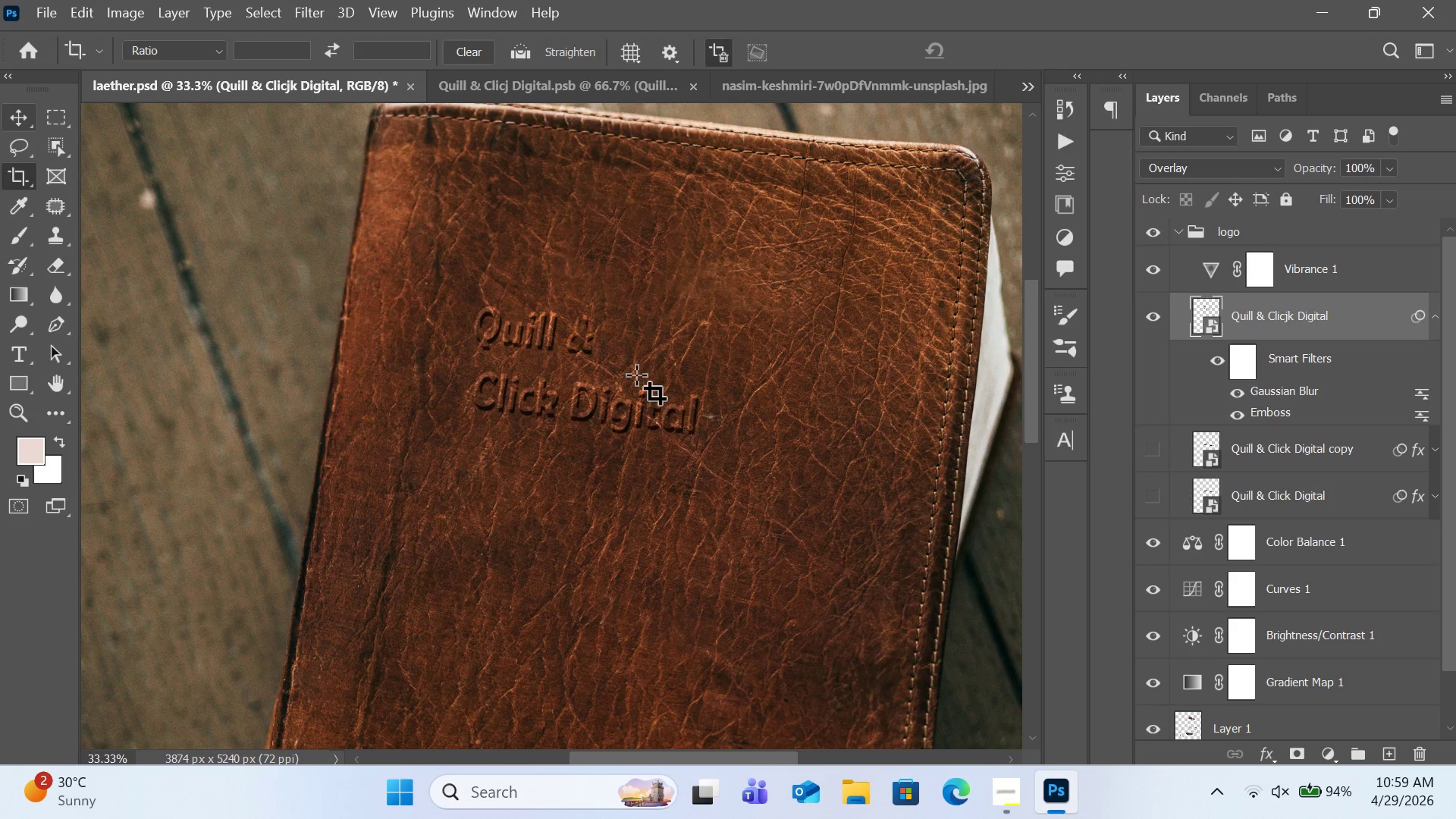 
hold_key(key=ControlLeft, duration=0.66)
 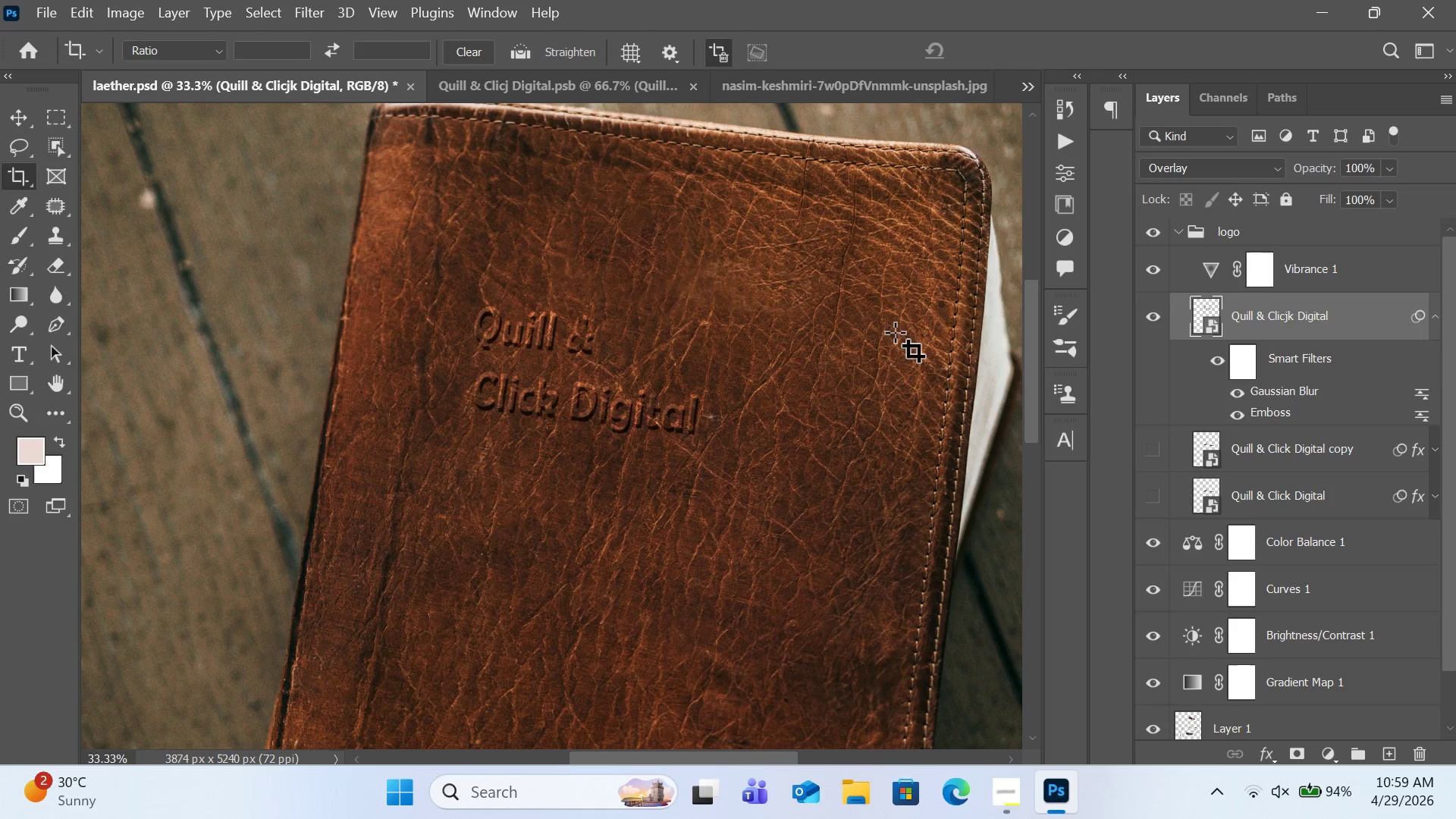 
hold_key(key=ControlLeft, duration=0.95)
 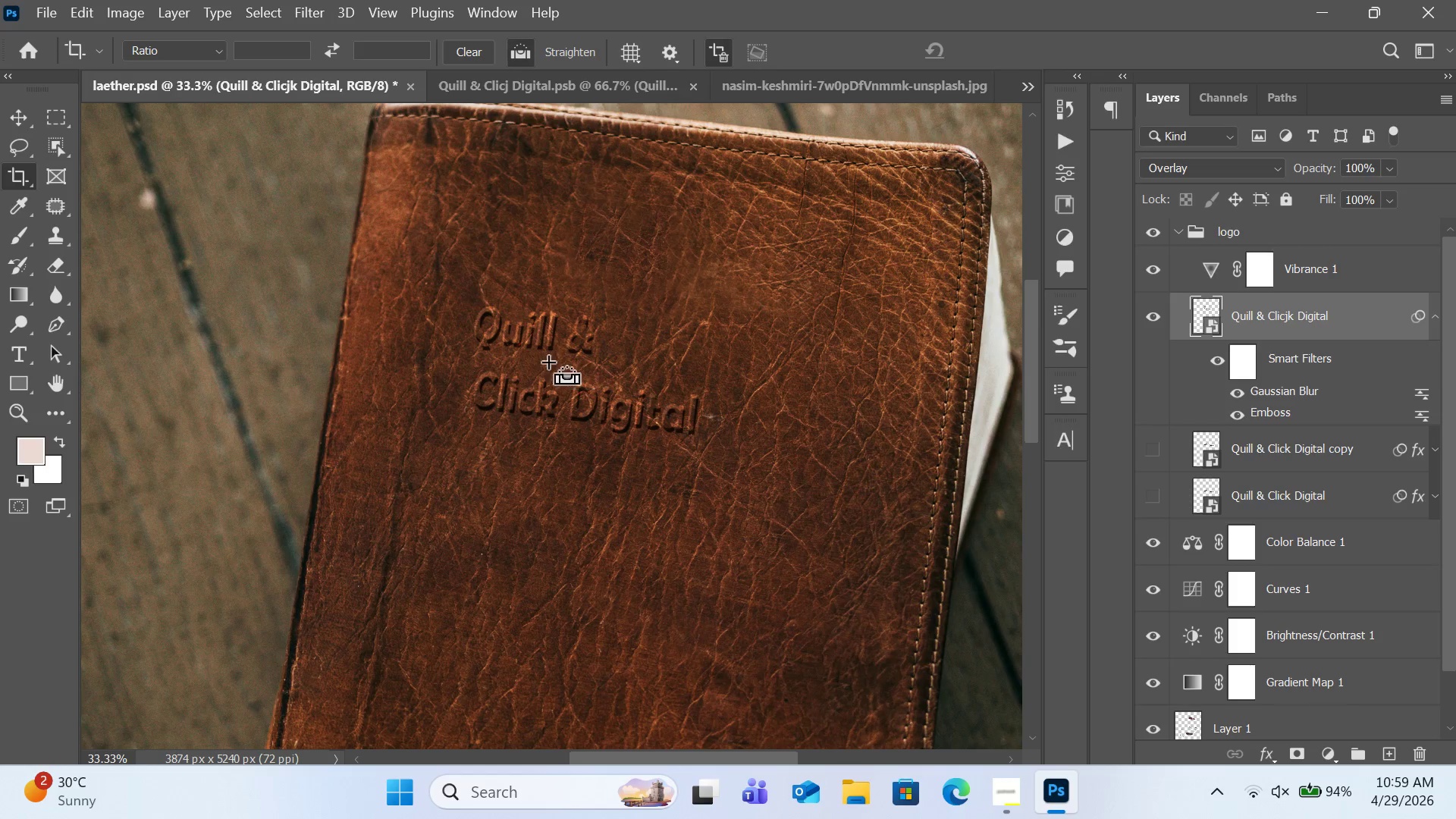 
hold_key(key=ControlLeft, duration=2.16)
 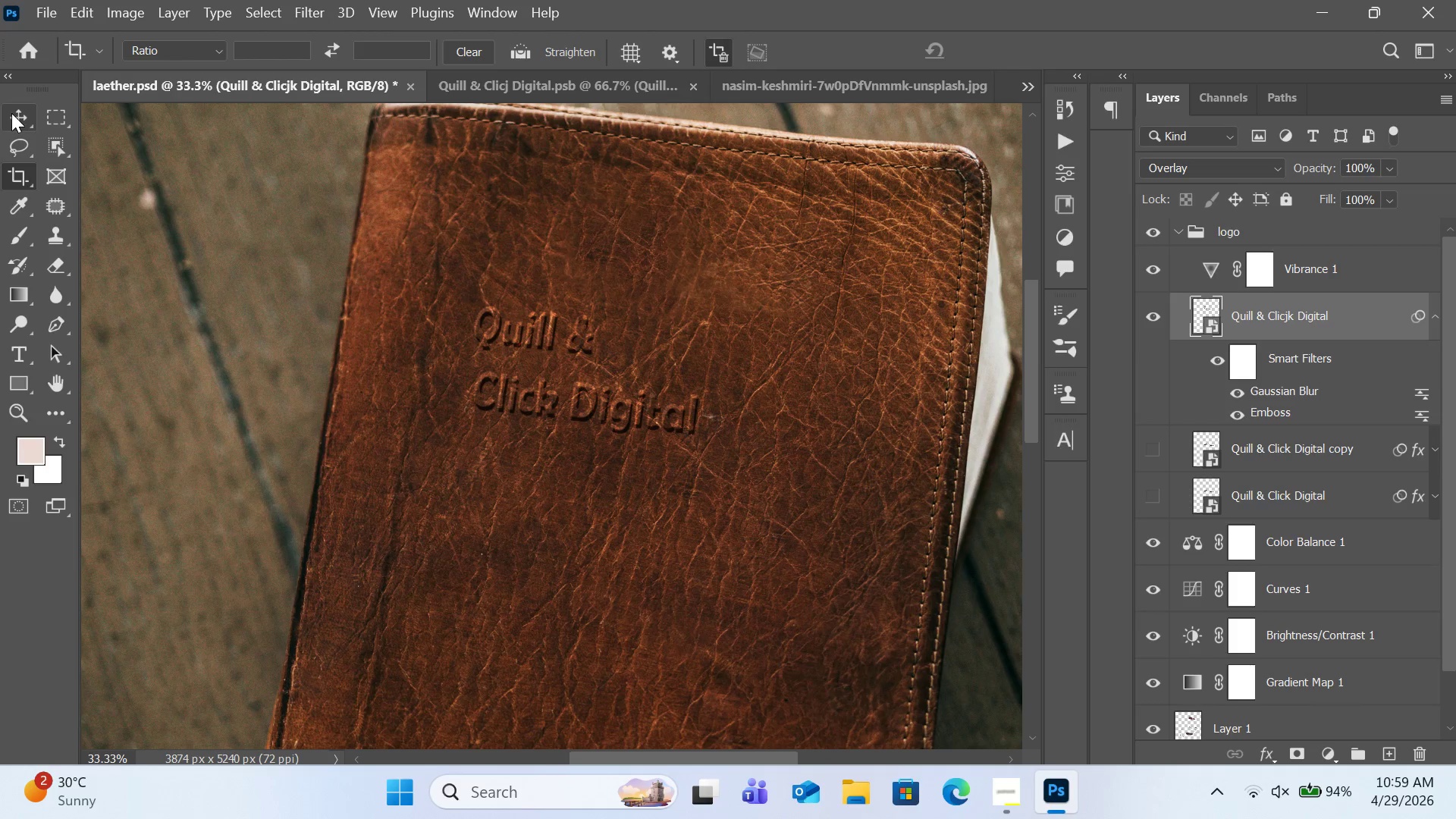 
double_click([11, 113])
 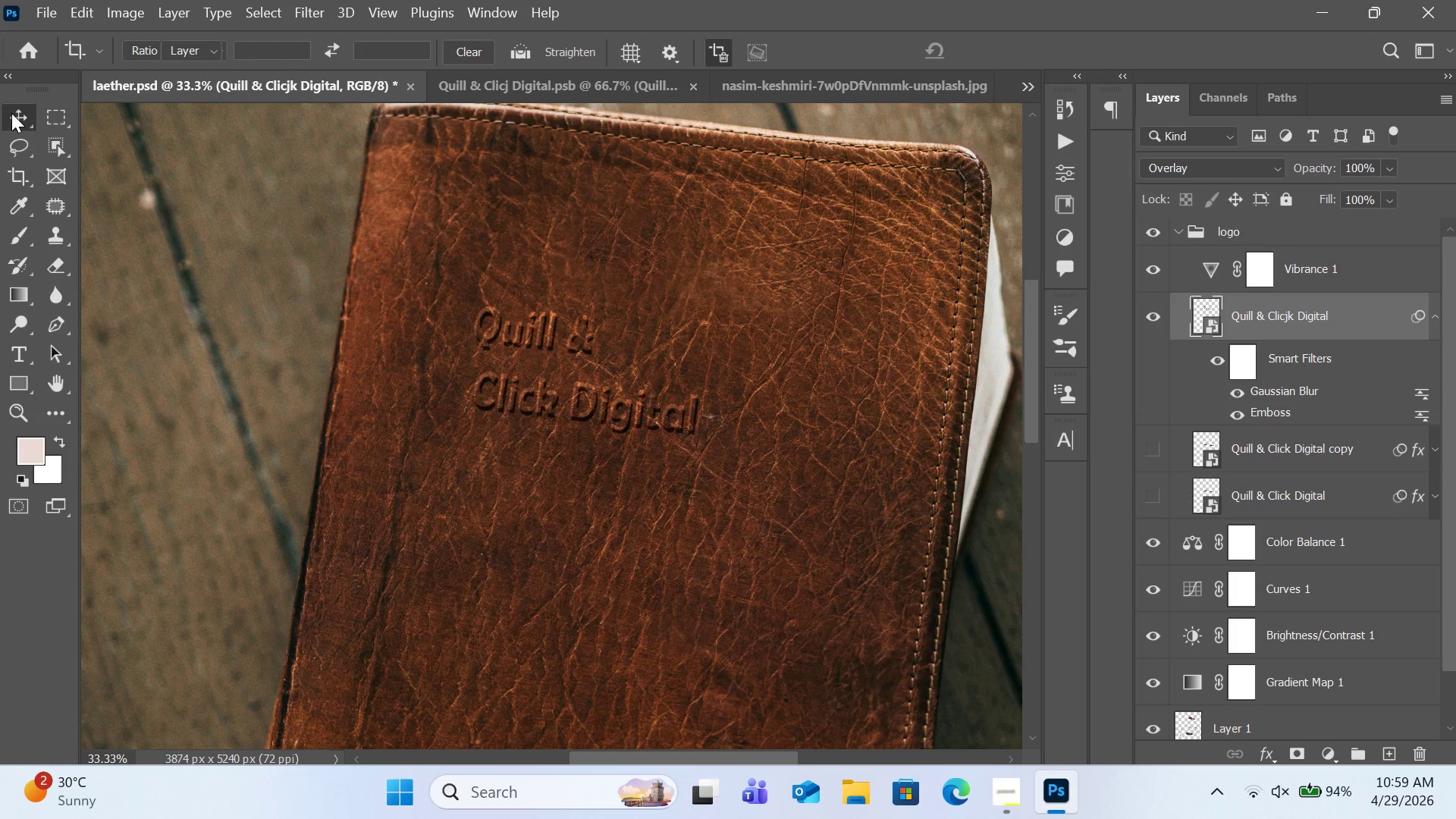 
triple_click([11, 113])
 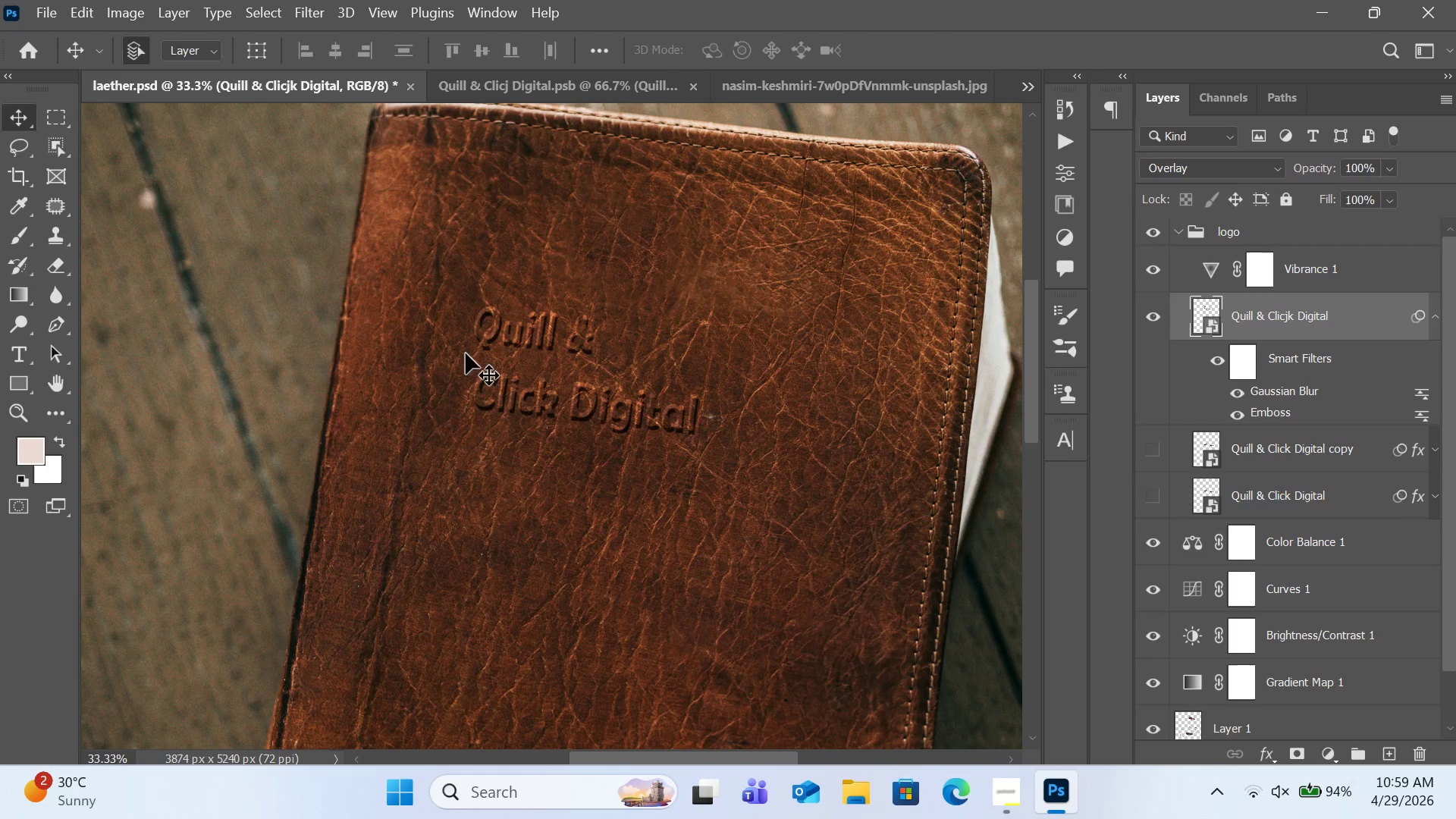 
hold_key(key=ControlLeft, duration=7.94)
left_click_drag(start_coordinate=[564, 399], to_coordinate=[613, 593])
 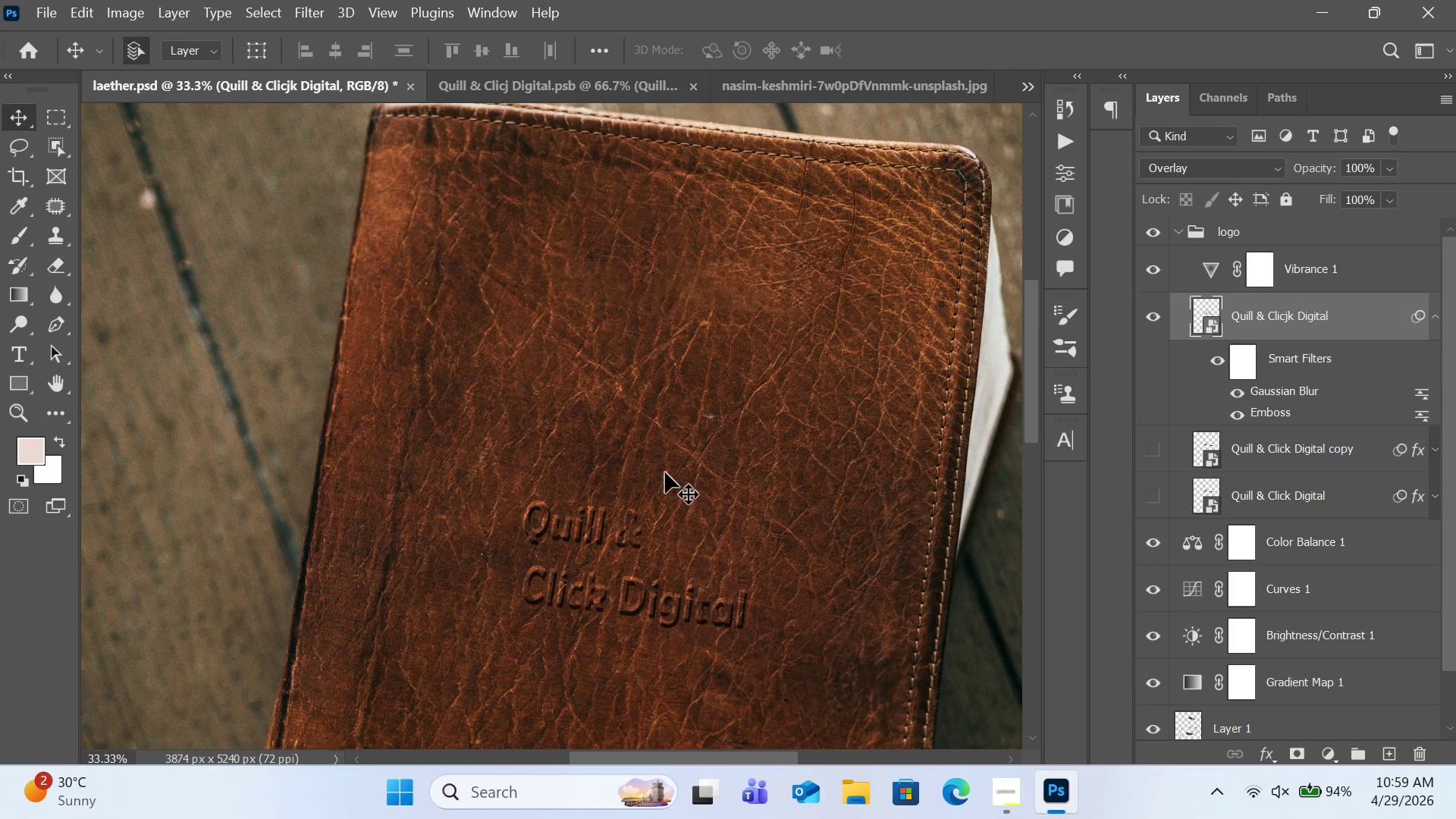 
scroll: coordinate [682, 442], scroll_direction: down, amount: 7.0
 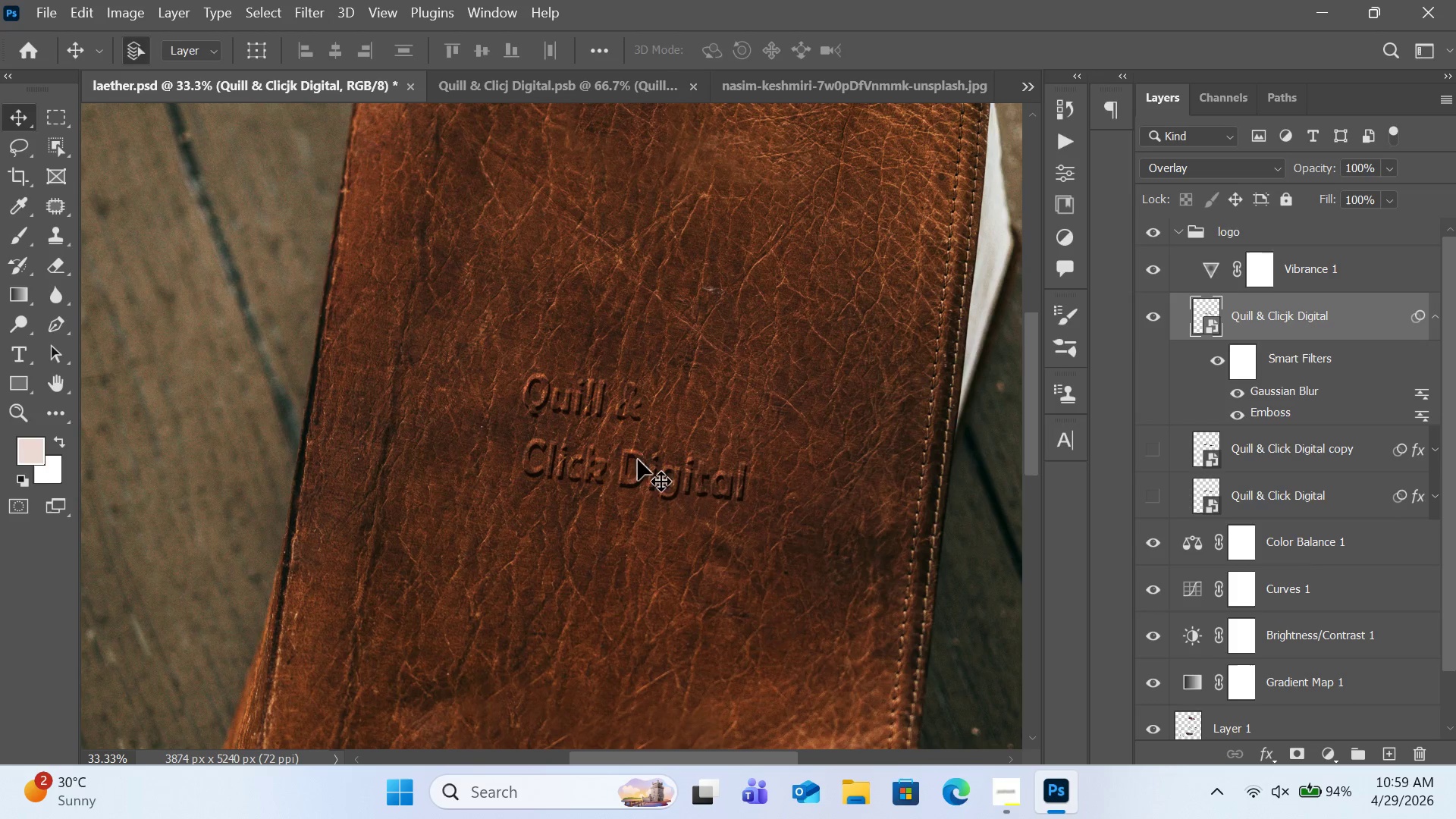 
key(Control+T)
 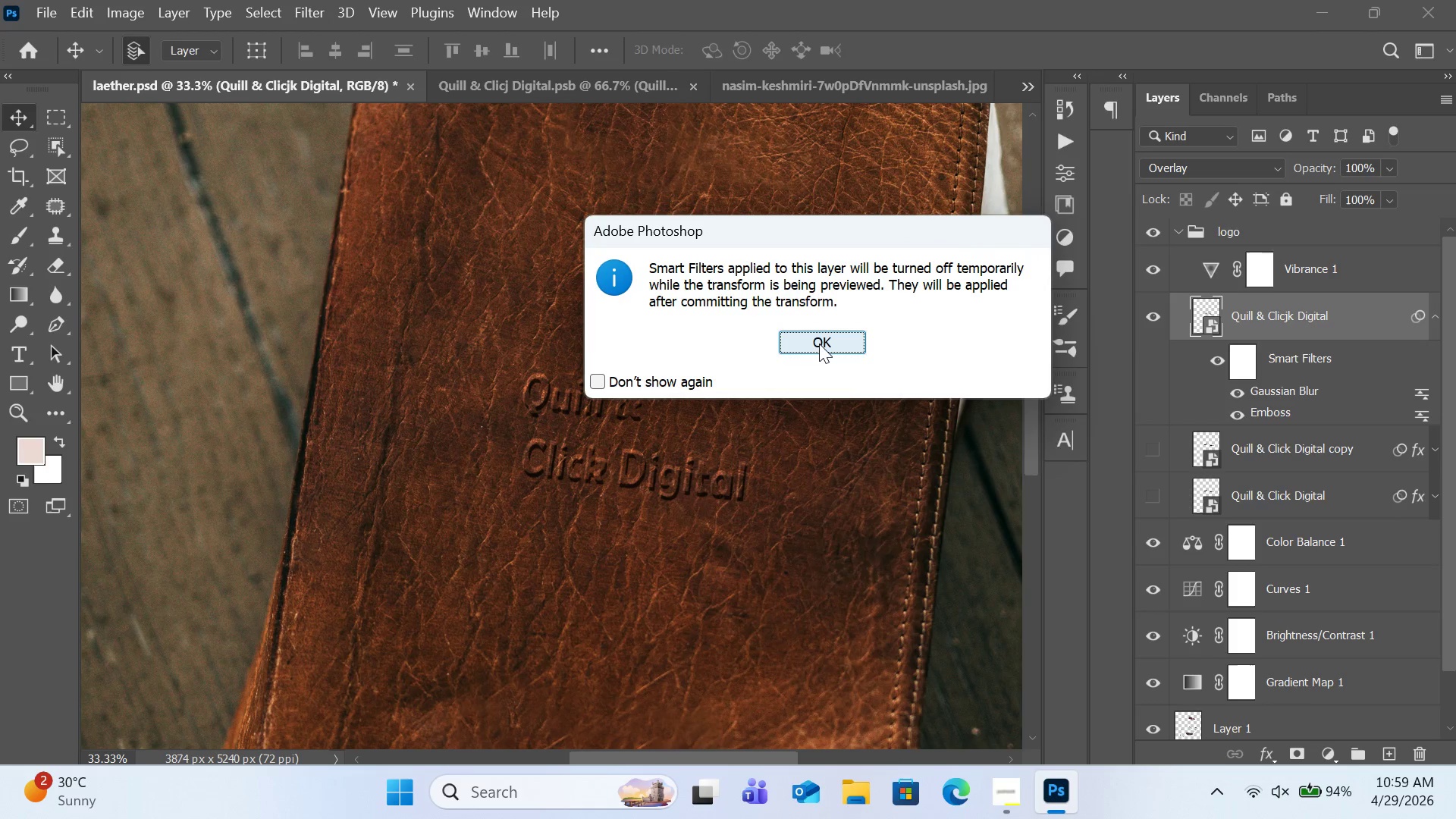 
left_click([819, 344])
 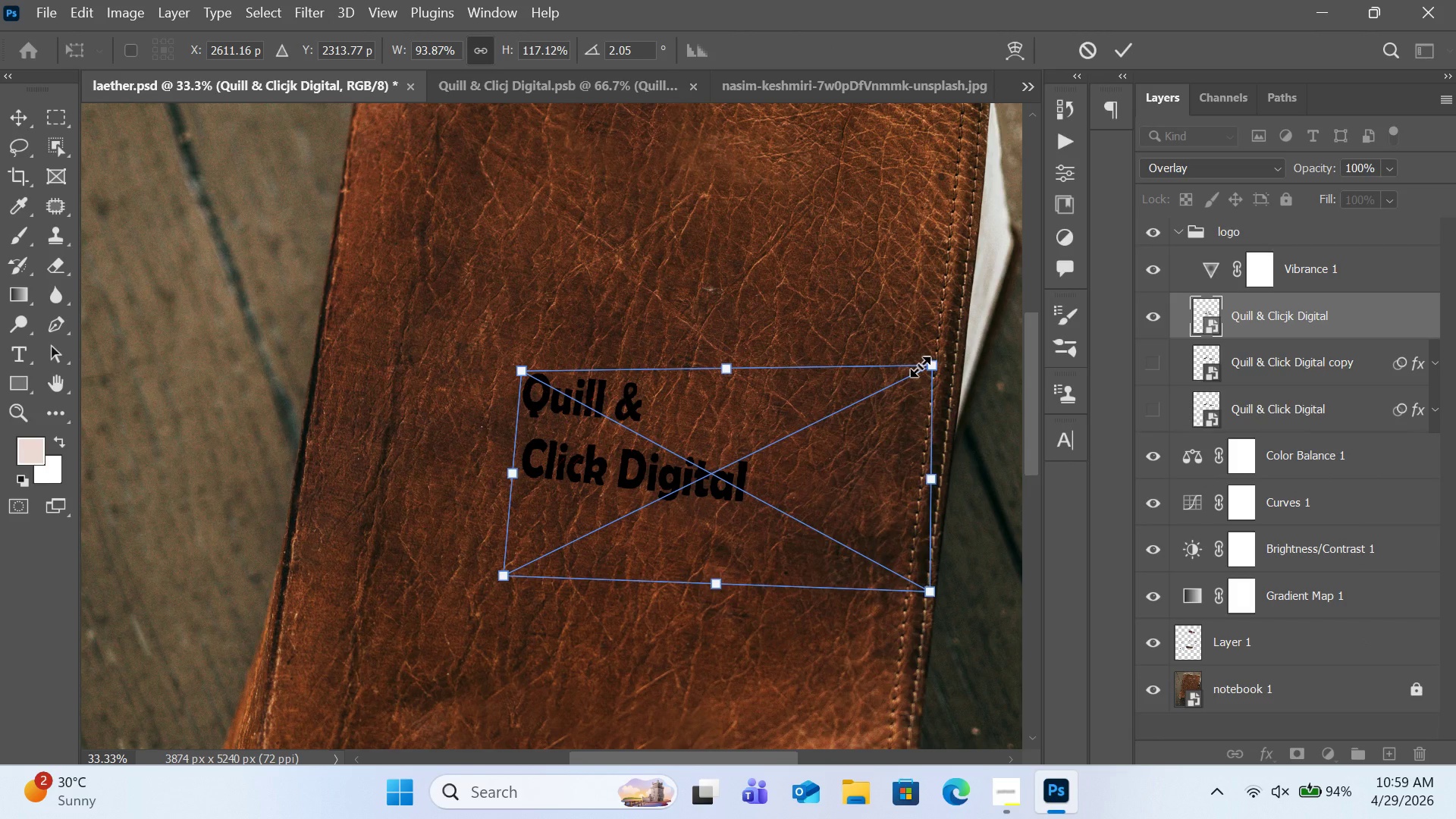 
wait(8.88)
 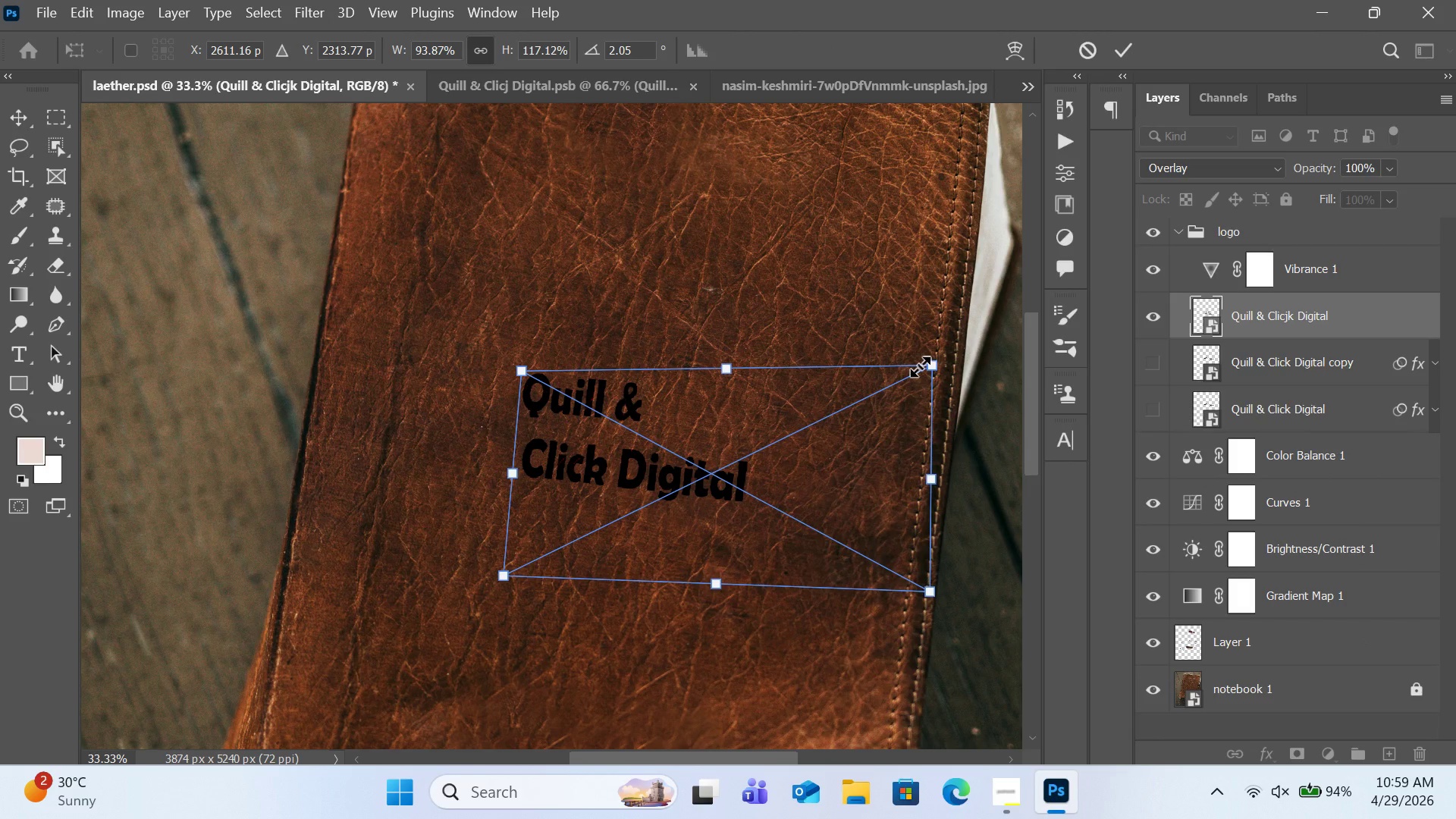 
left_click([1087, 53])
 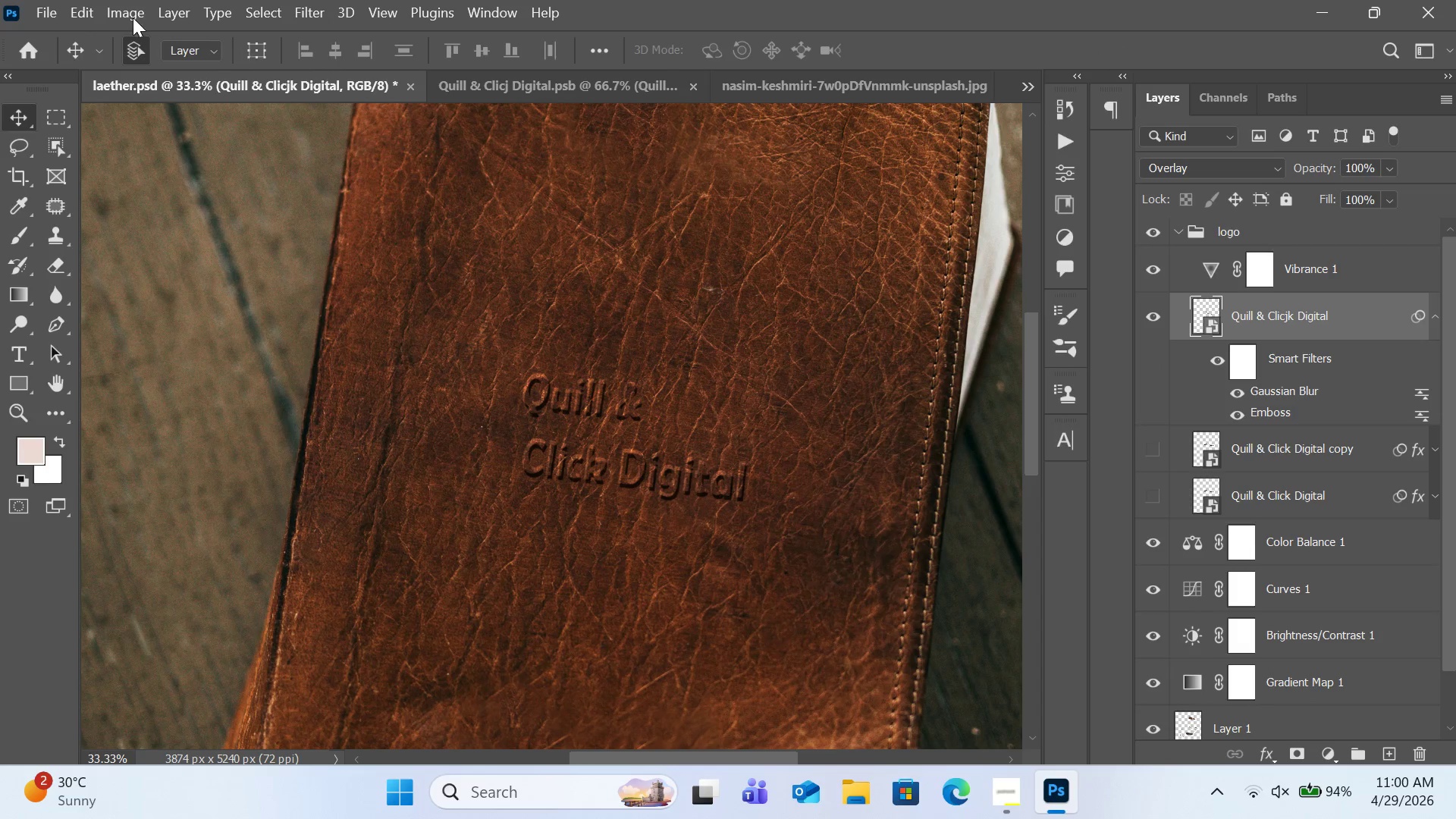 
left_click([76, 8])
 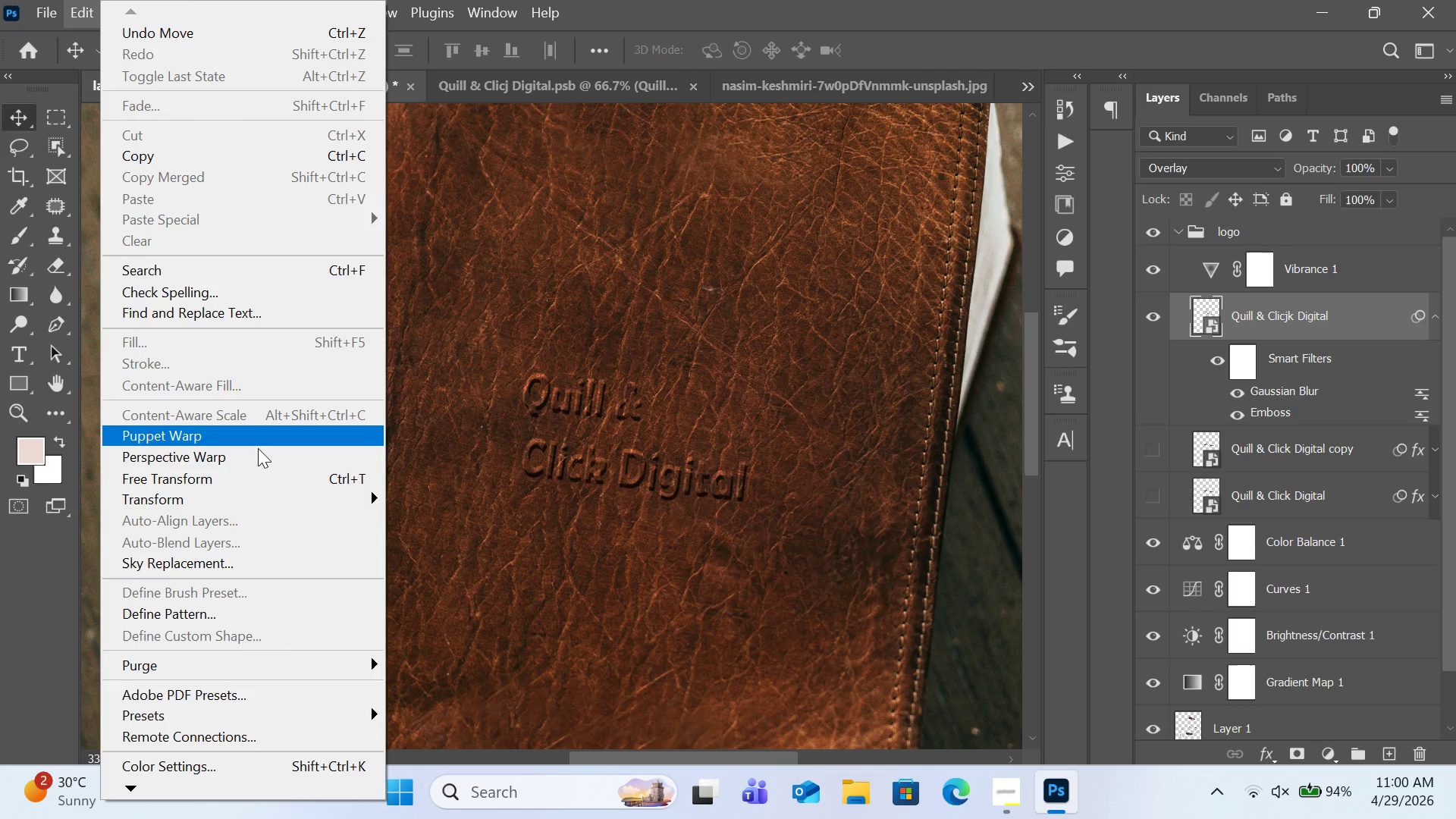 
left_click([258, 460])
 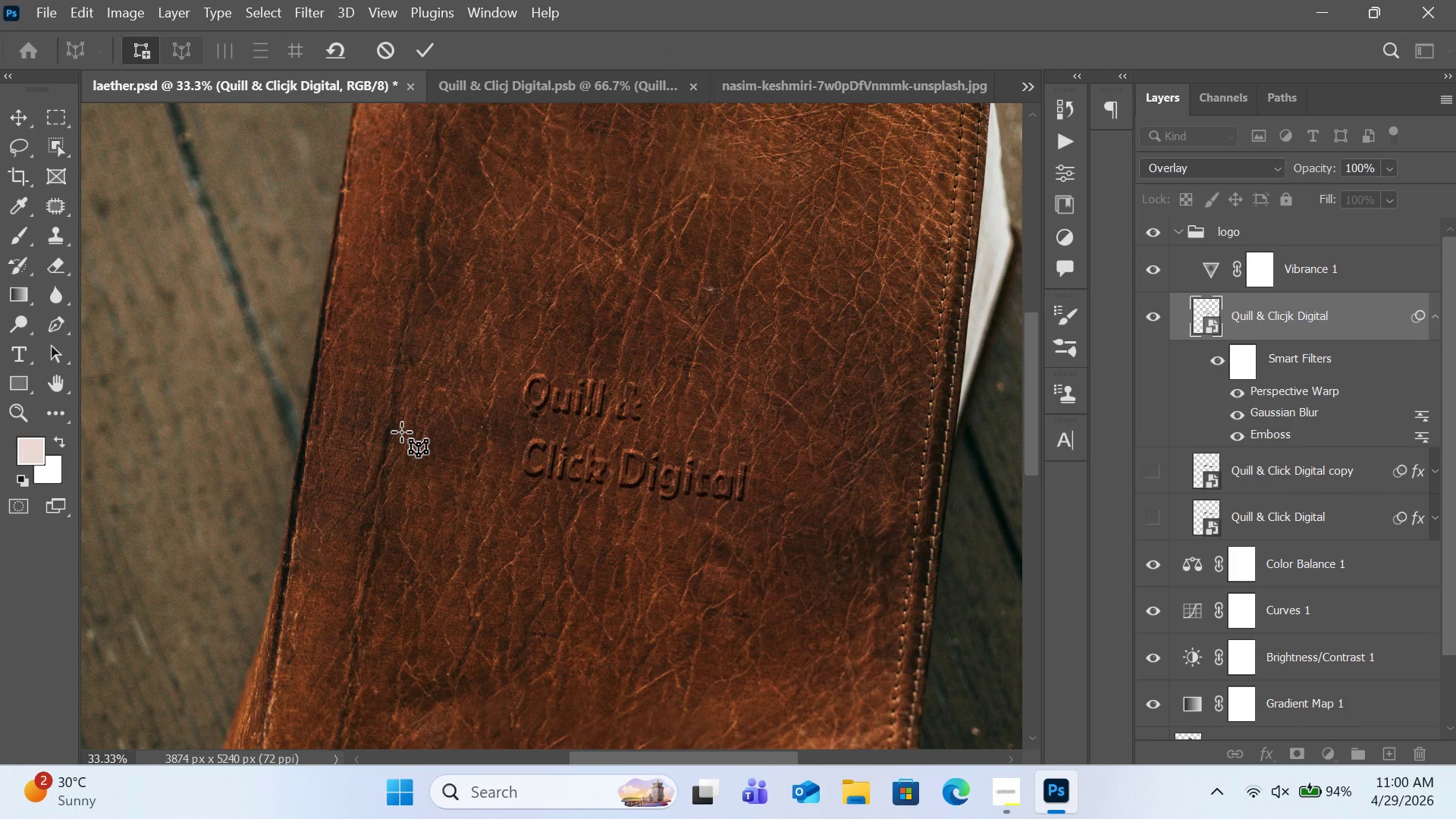 
hold_key(key=ArrowLeft, duration=0.95)
 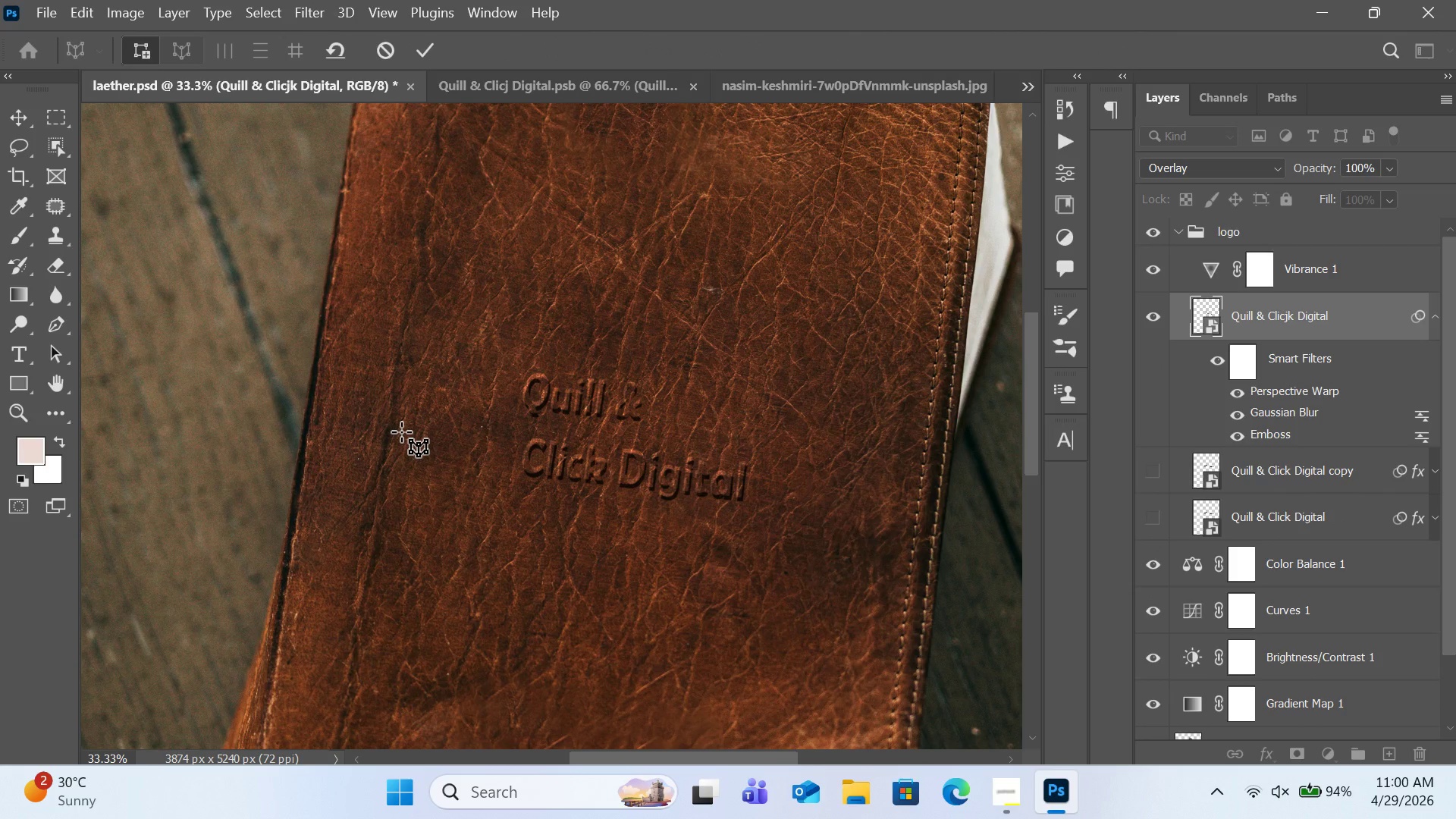 
key(Control+Minus)
 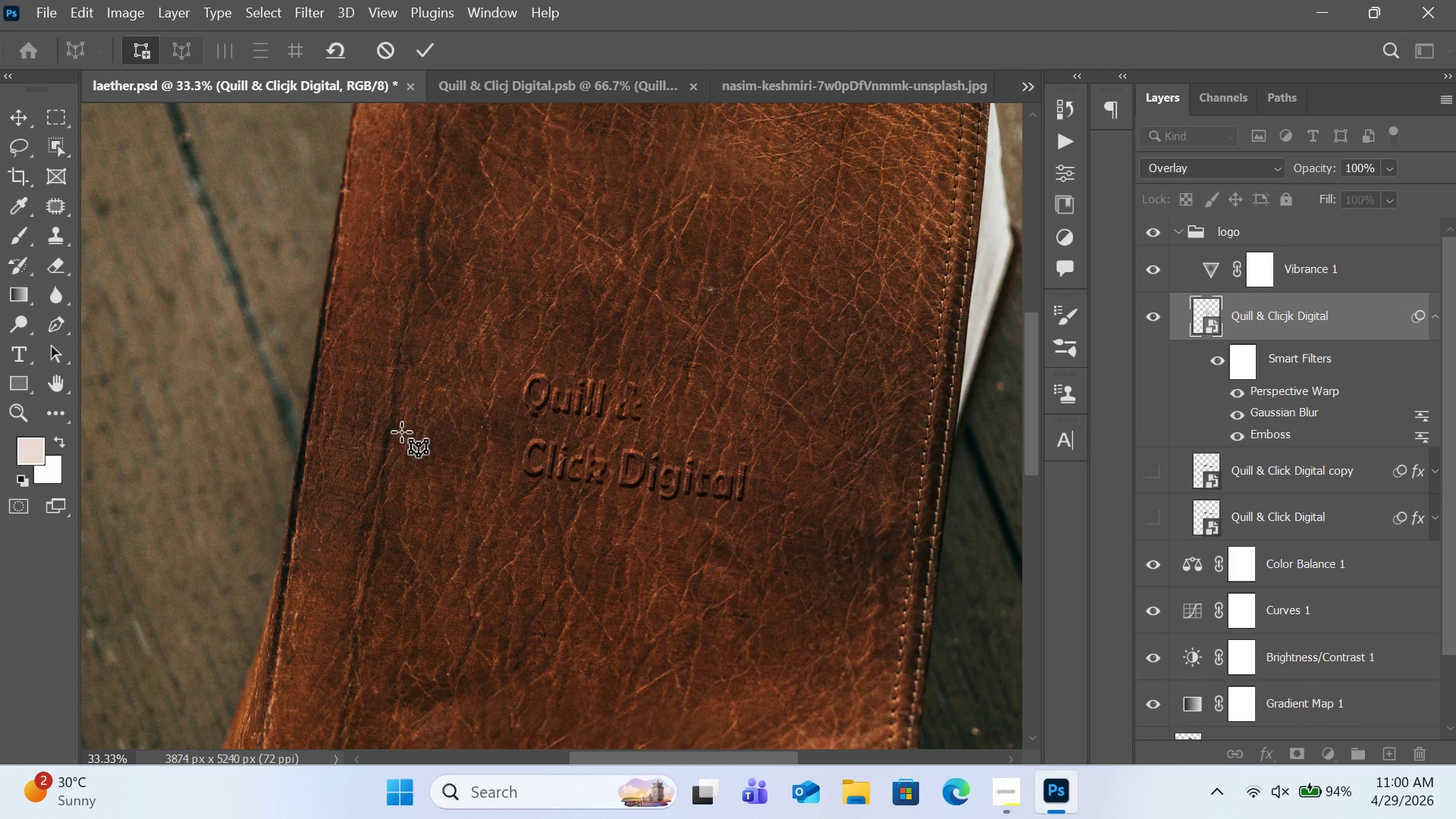 
key(Control+Minus)
 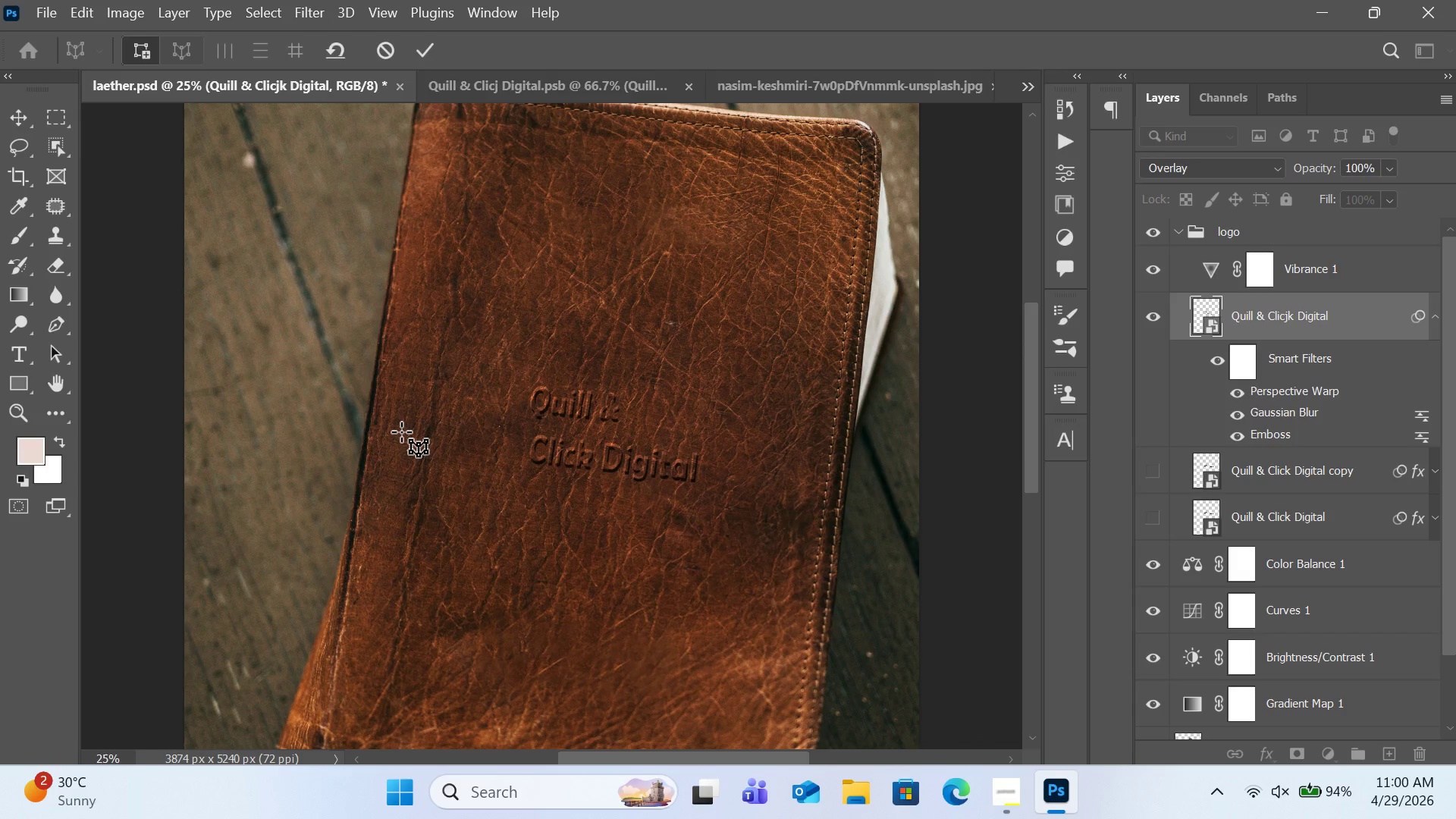 
key(Control+Minus)
 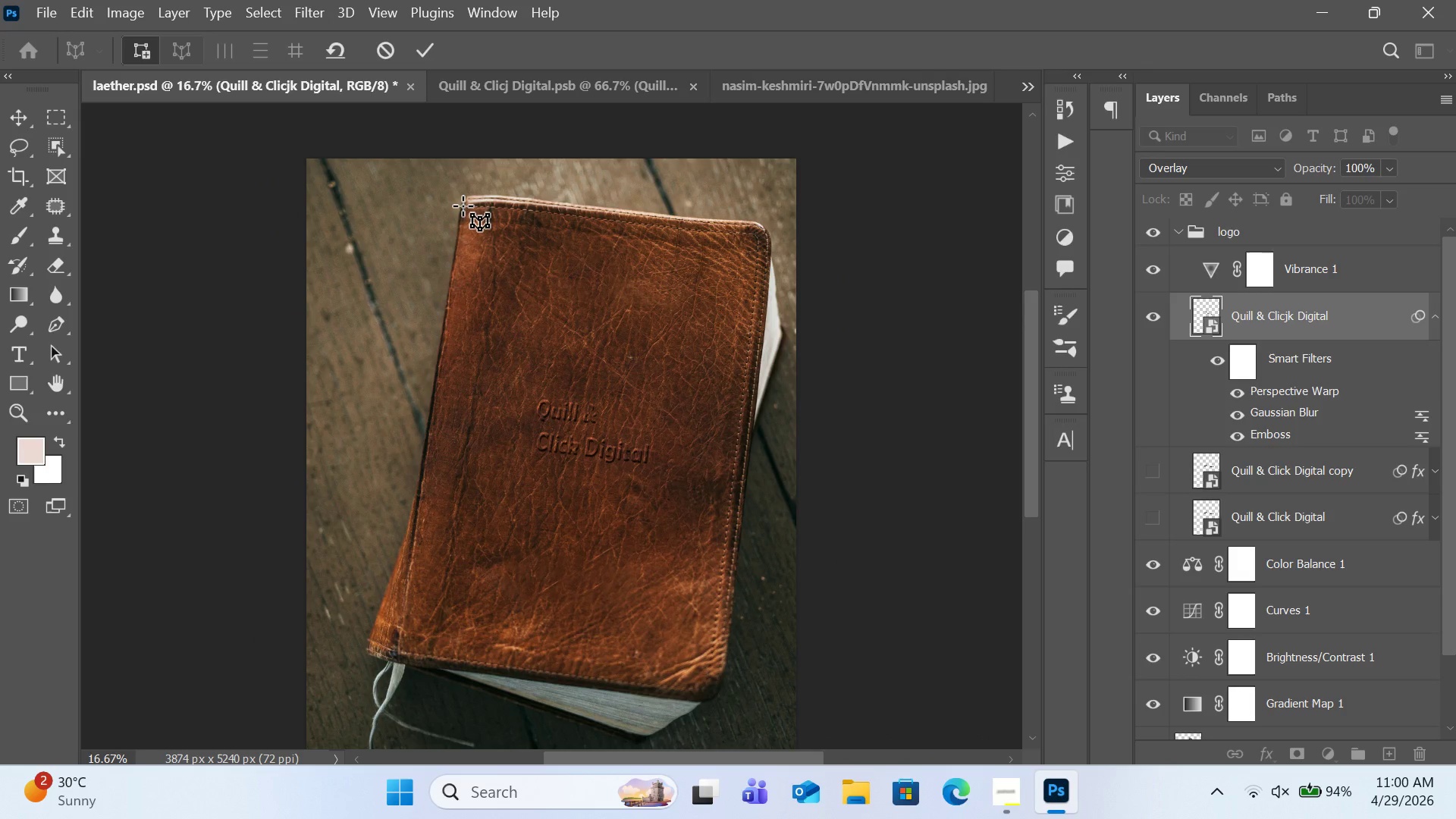 
double_click([466, 206])
 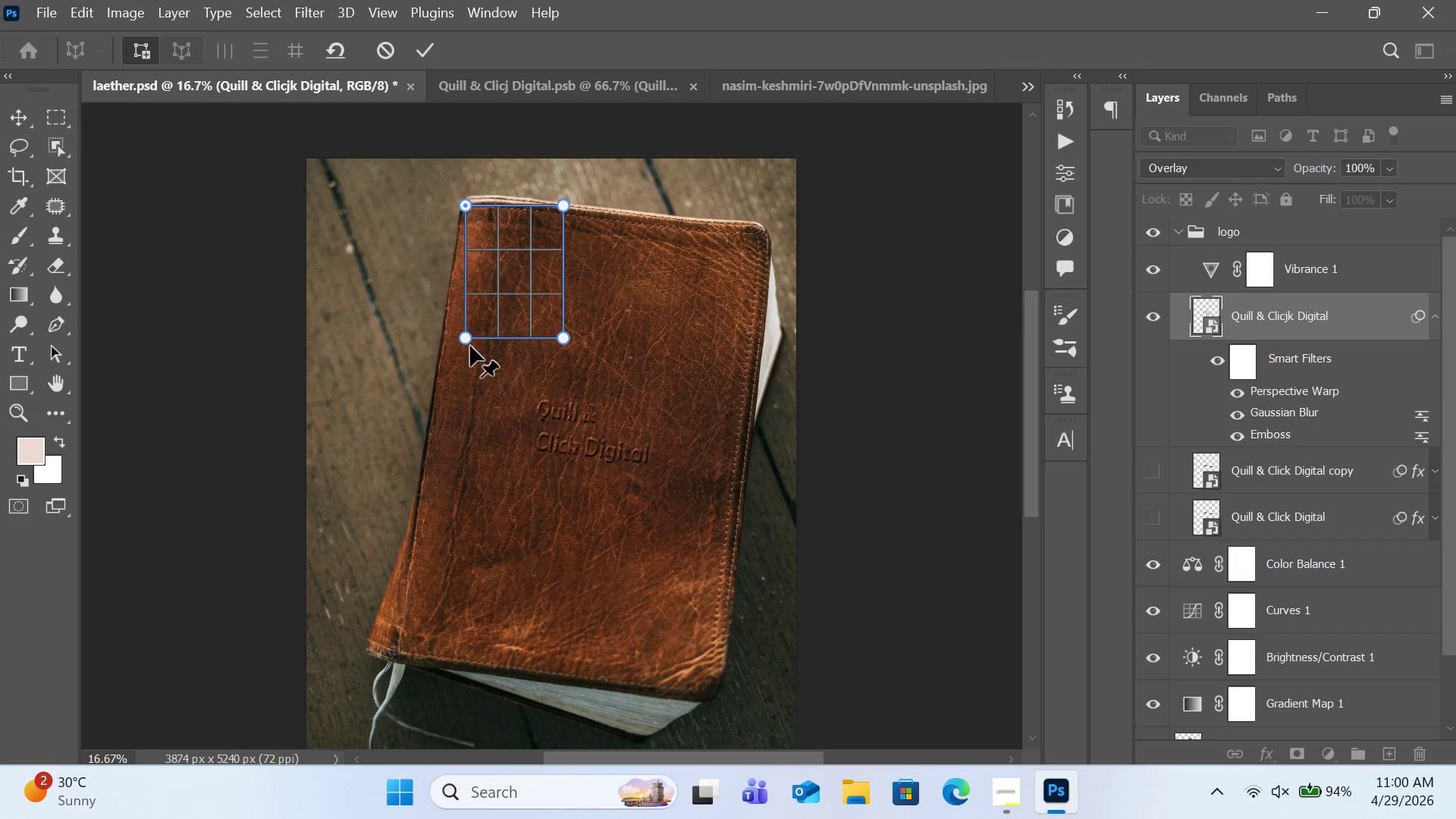 
left_click_drag(start_coordinate=[465, 337], to_coordinate=[400, 650])
 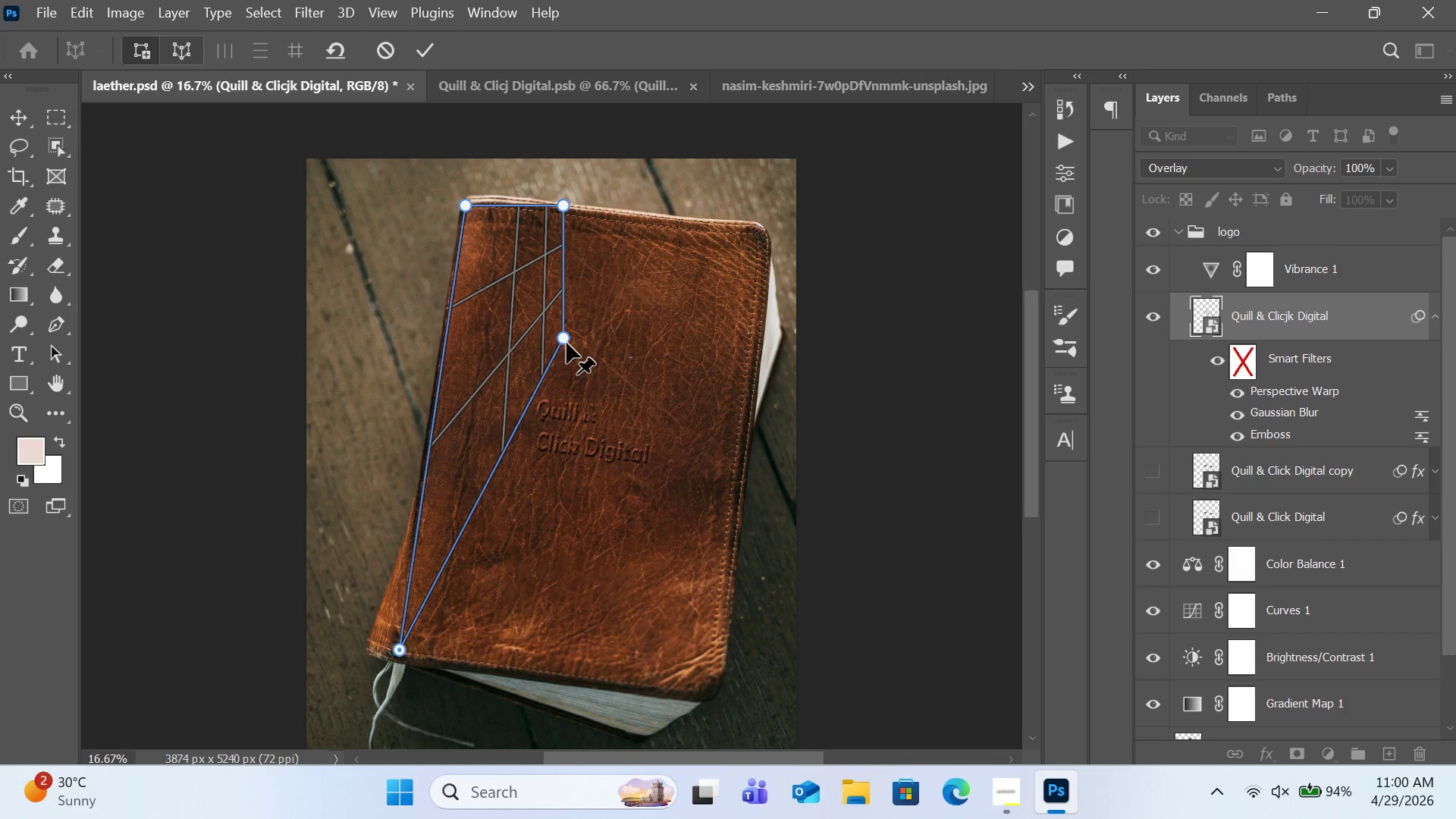 
left_click_drag(start_coordinate=[564, 340], to_coordinate=[711, 694])
 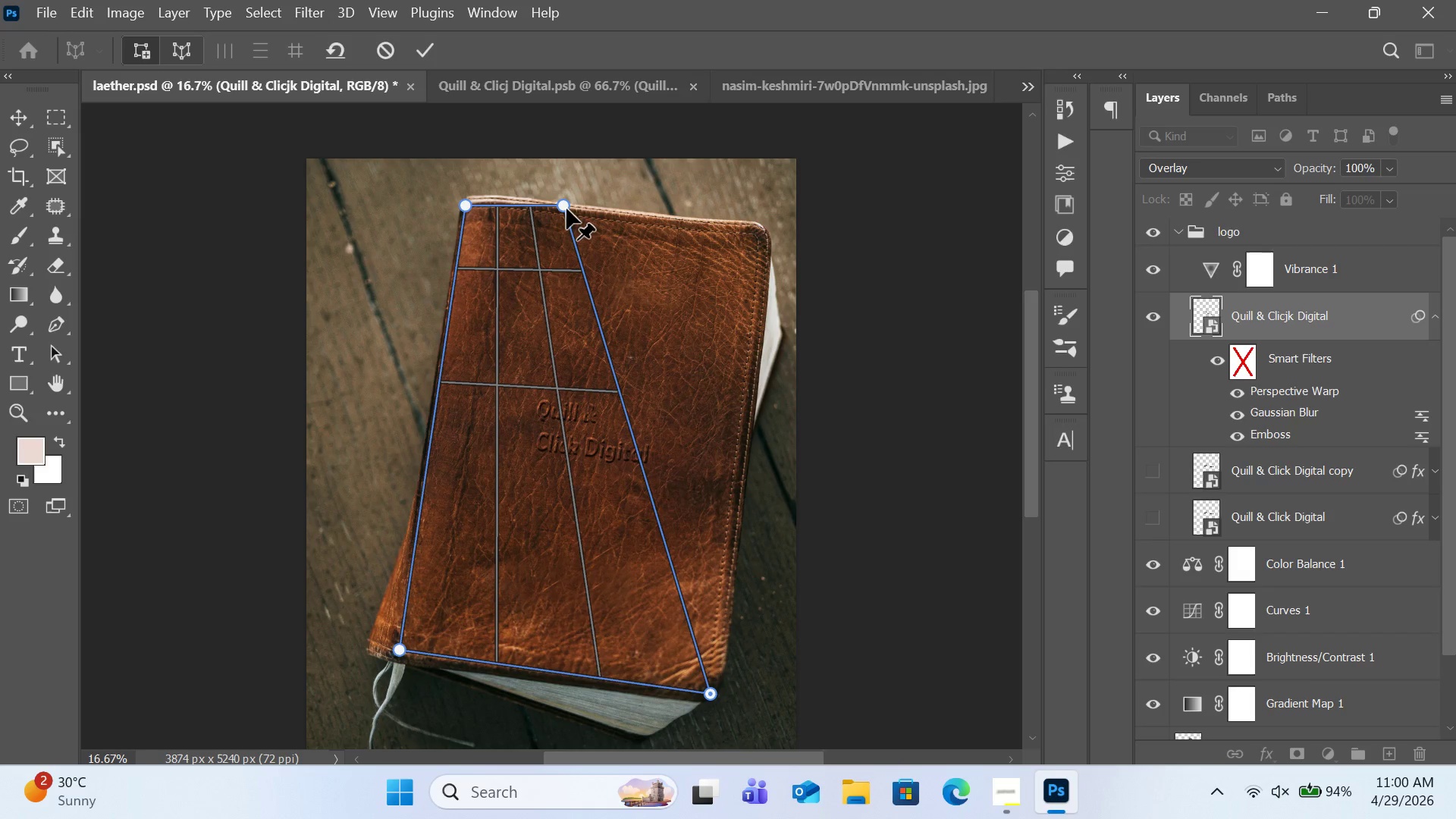 
left_click_drag(start_coordinate=[566, 207], to_coordinate=[768, 240])
 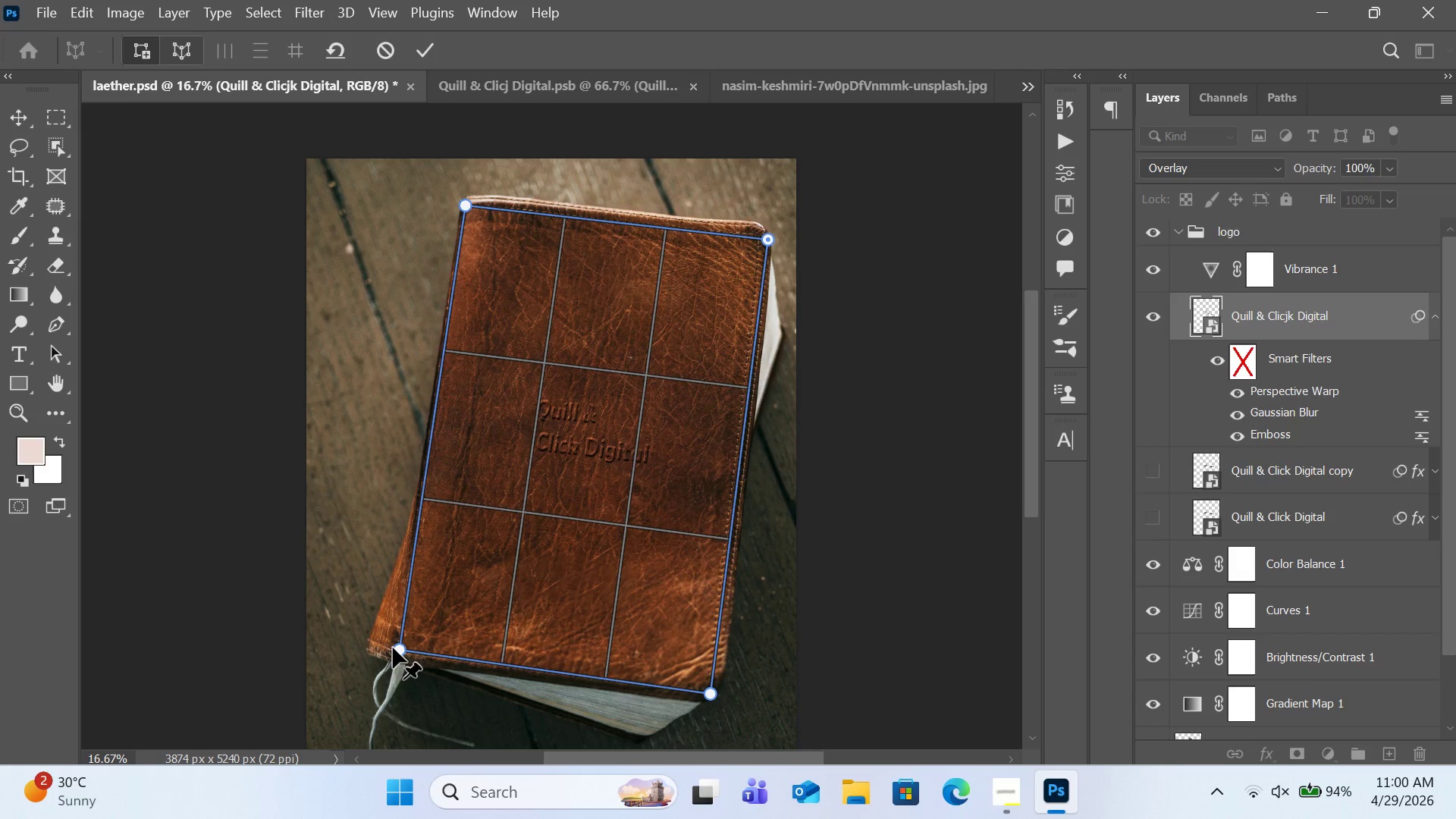 
left_click_drag(start_coordinate=[404, 653], to_coordinate=[392, 646])
 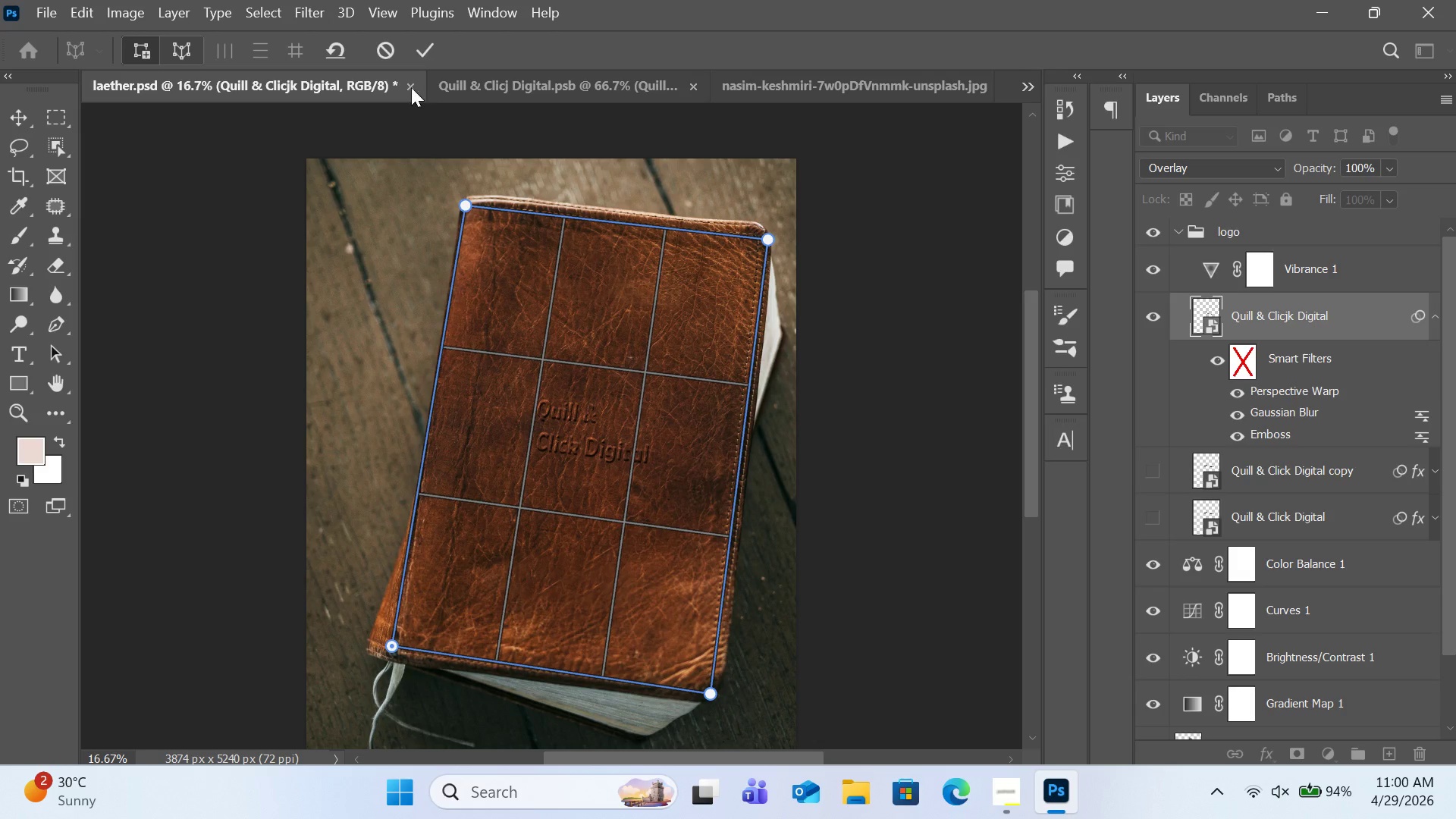 
left_click([417, 55])
 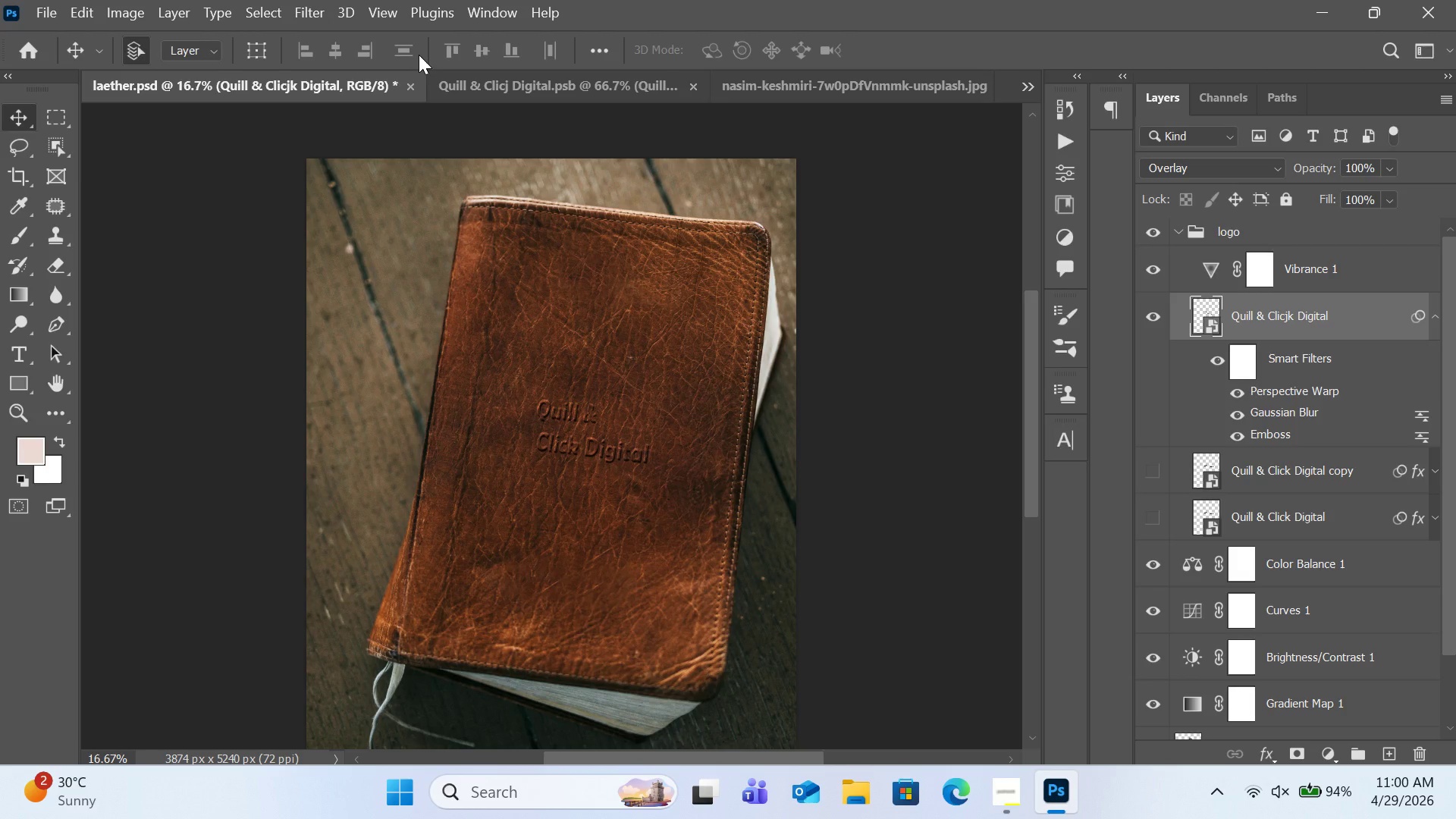 
key(Control+T)
 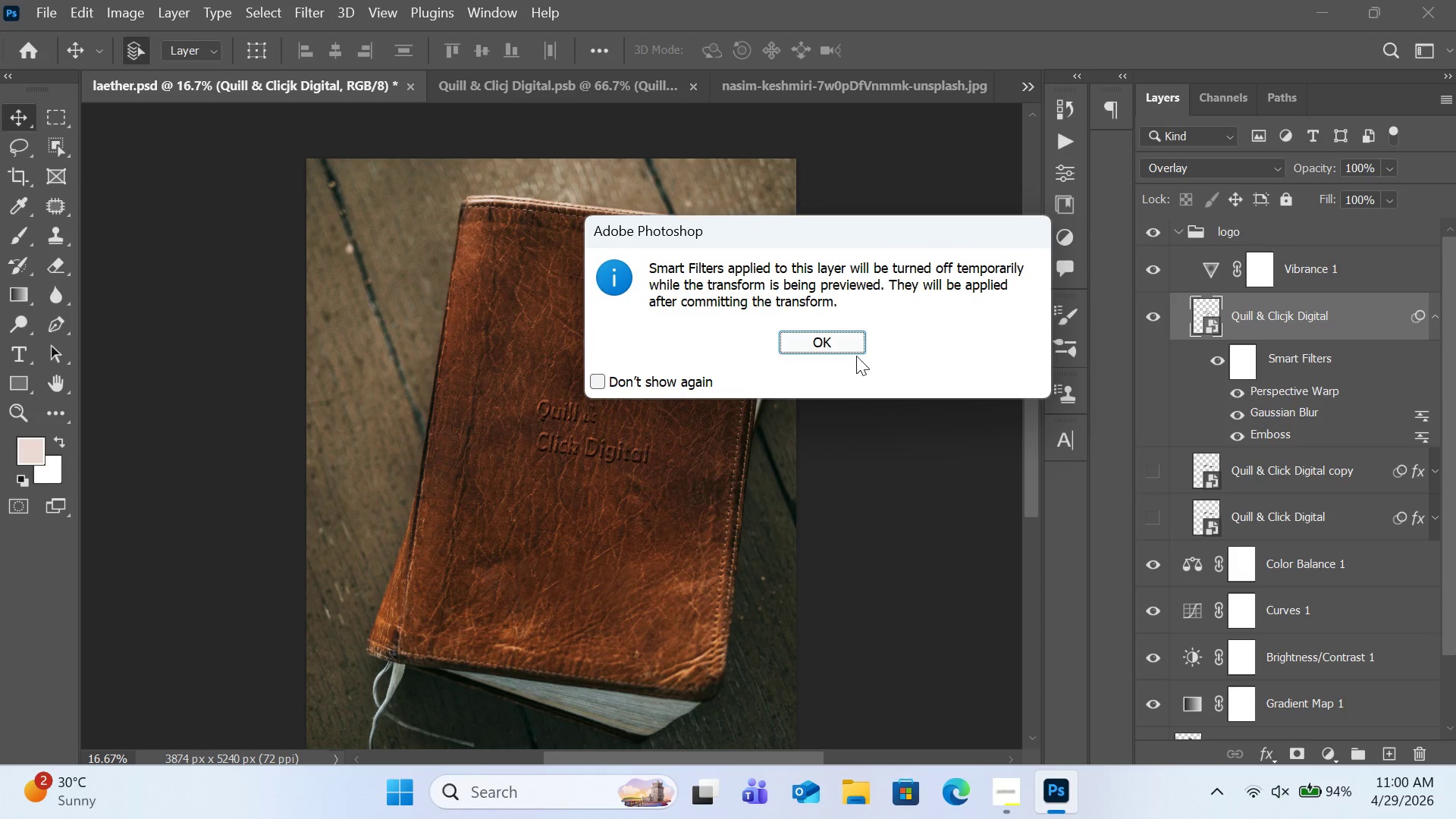 
left_click([851, 348])
 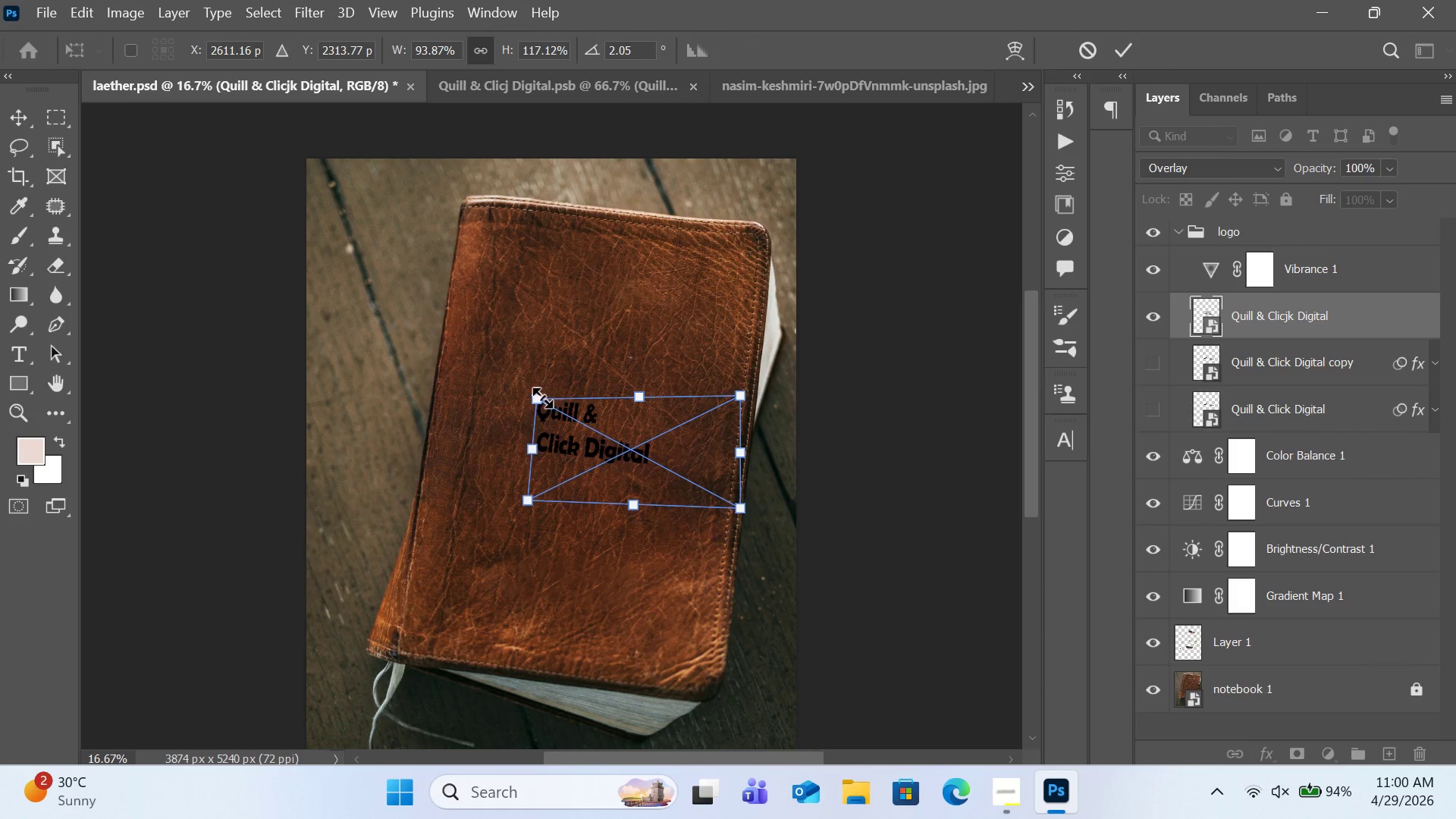 
left_click_drag(start_coordinate=[540, 397], to_coordinate=[535, 377])
 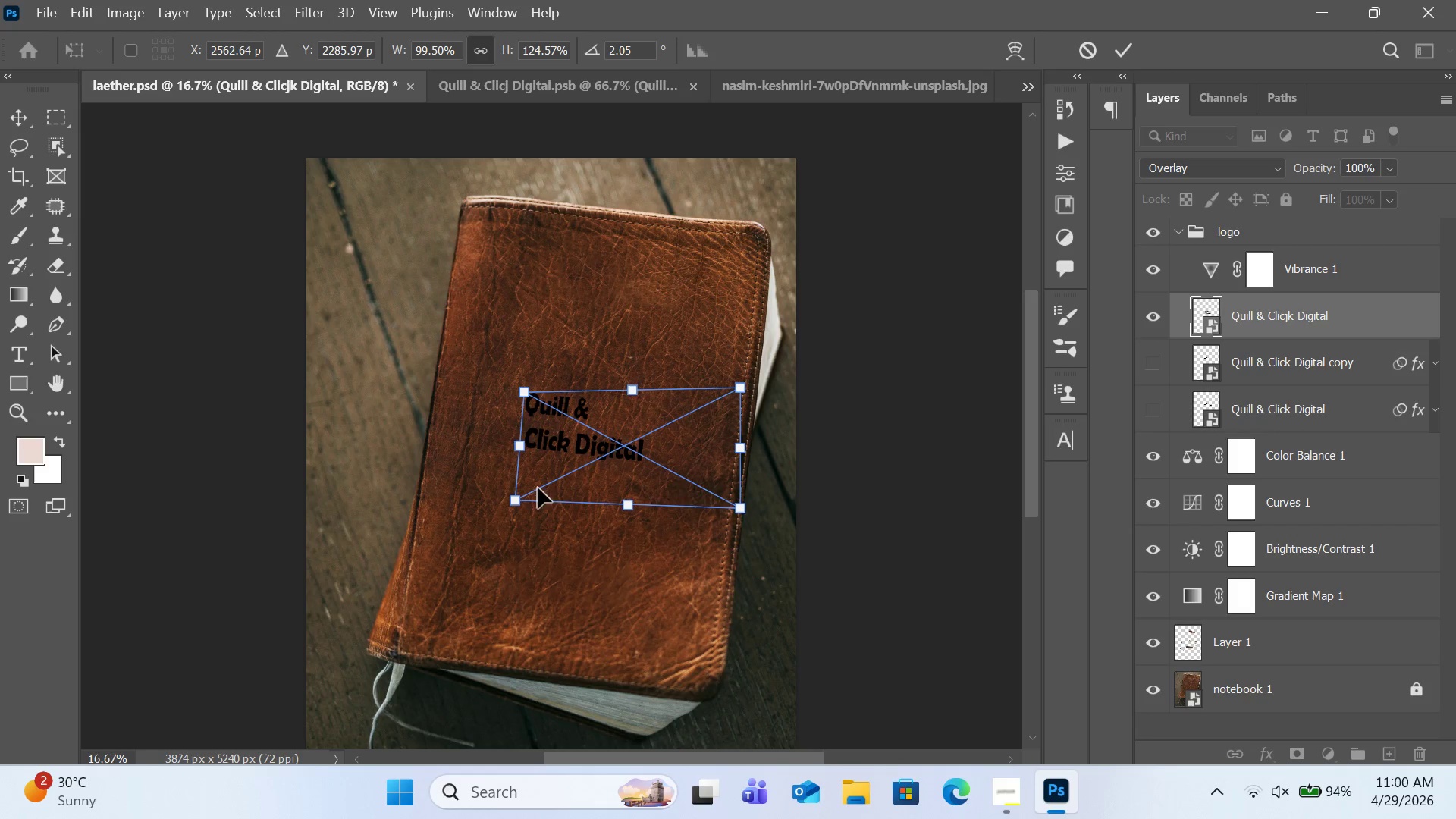 
right_click([586, 460])
 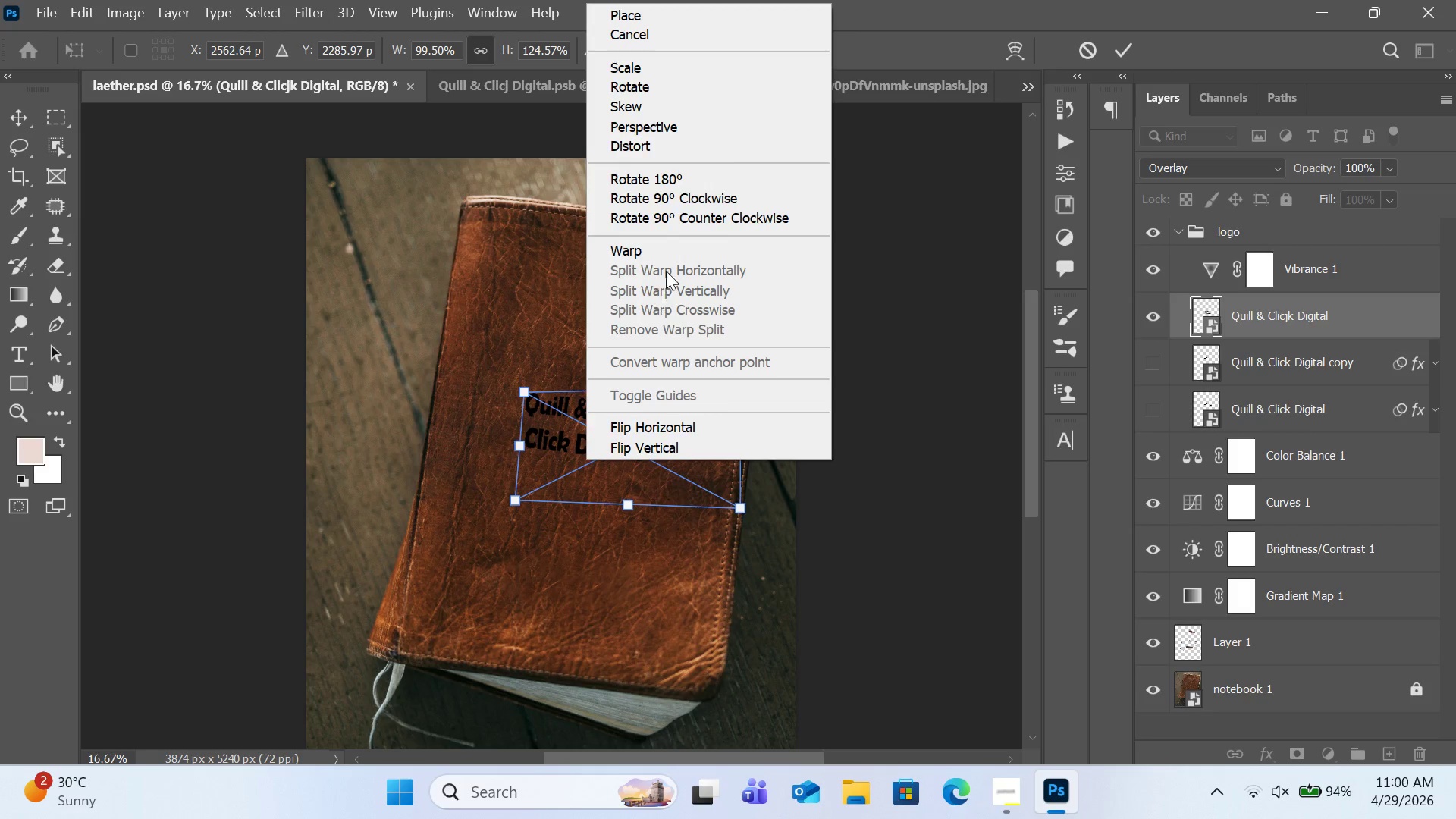 
left_click([667, 250])
 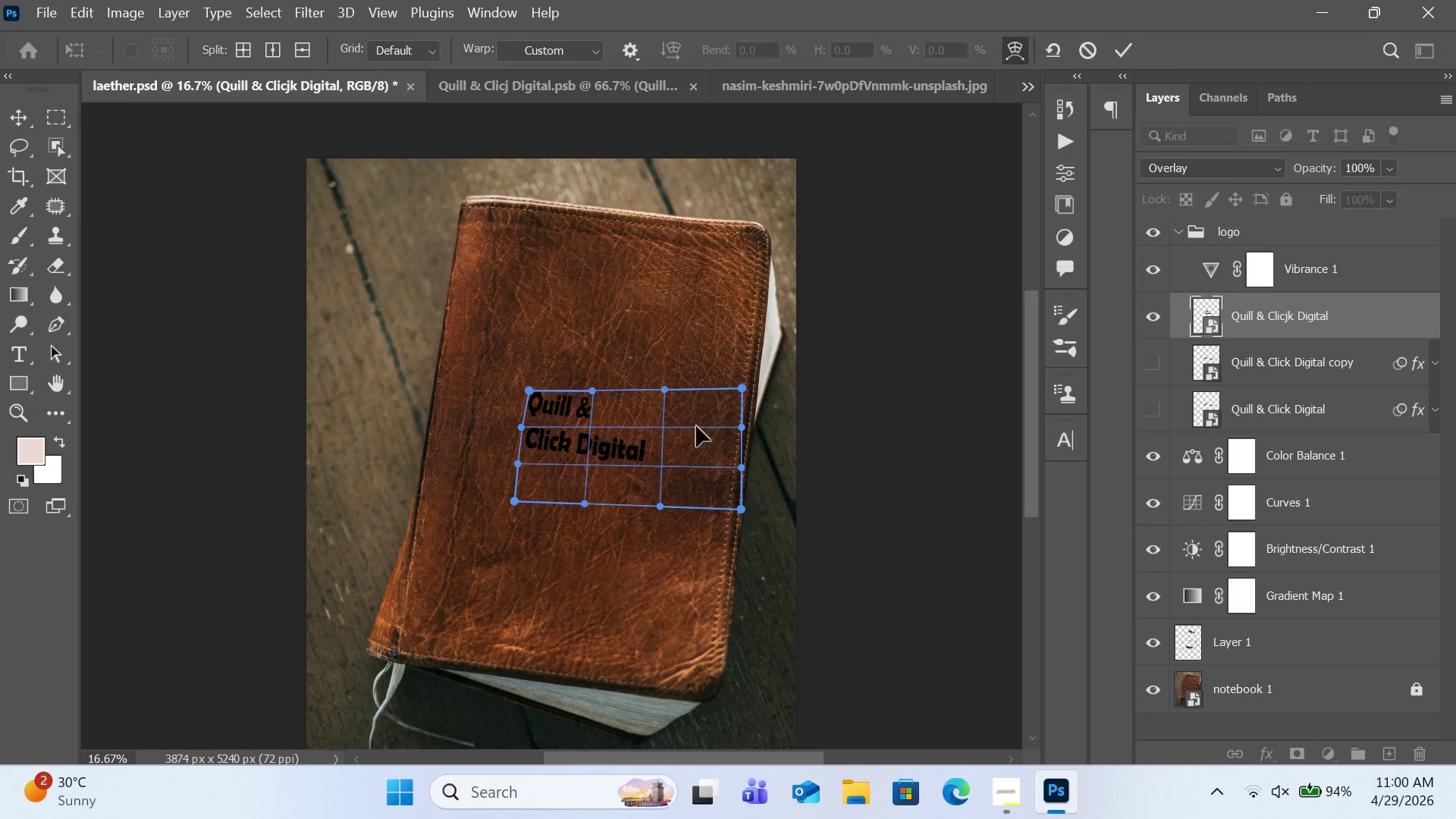 
wait(5.19)
 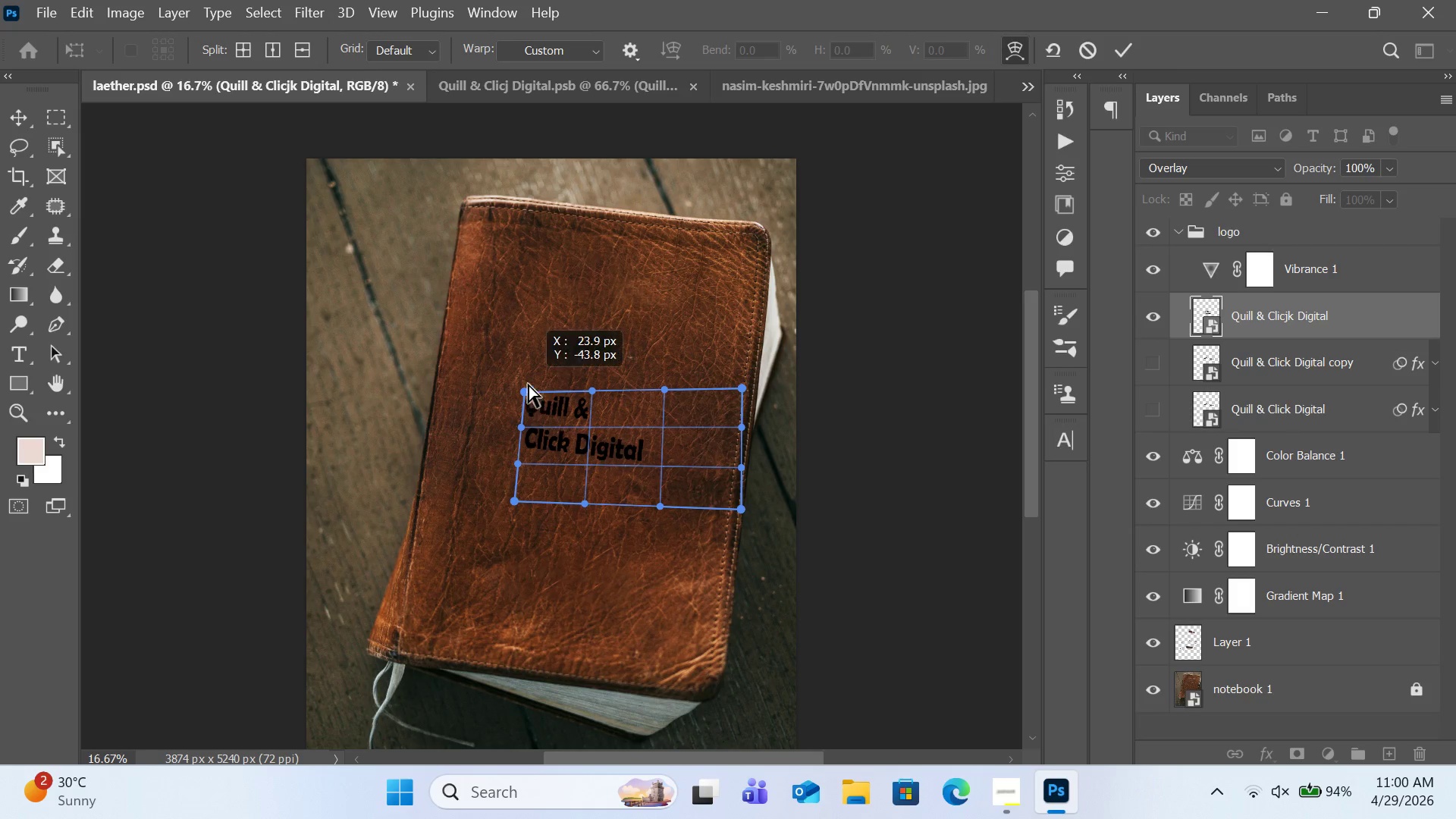 
left_click_drag(start_coordinate=[623, 445], to_coordinate=[628, 451])
 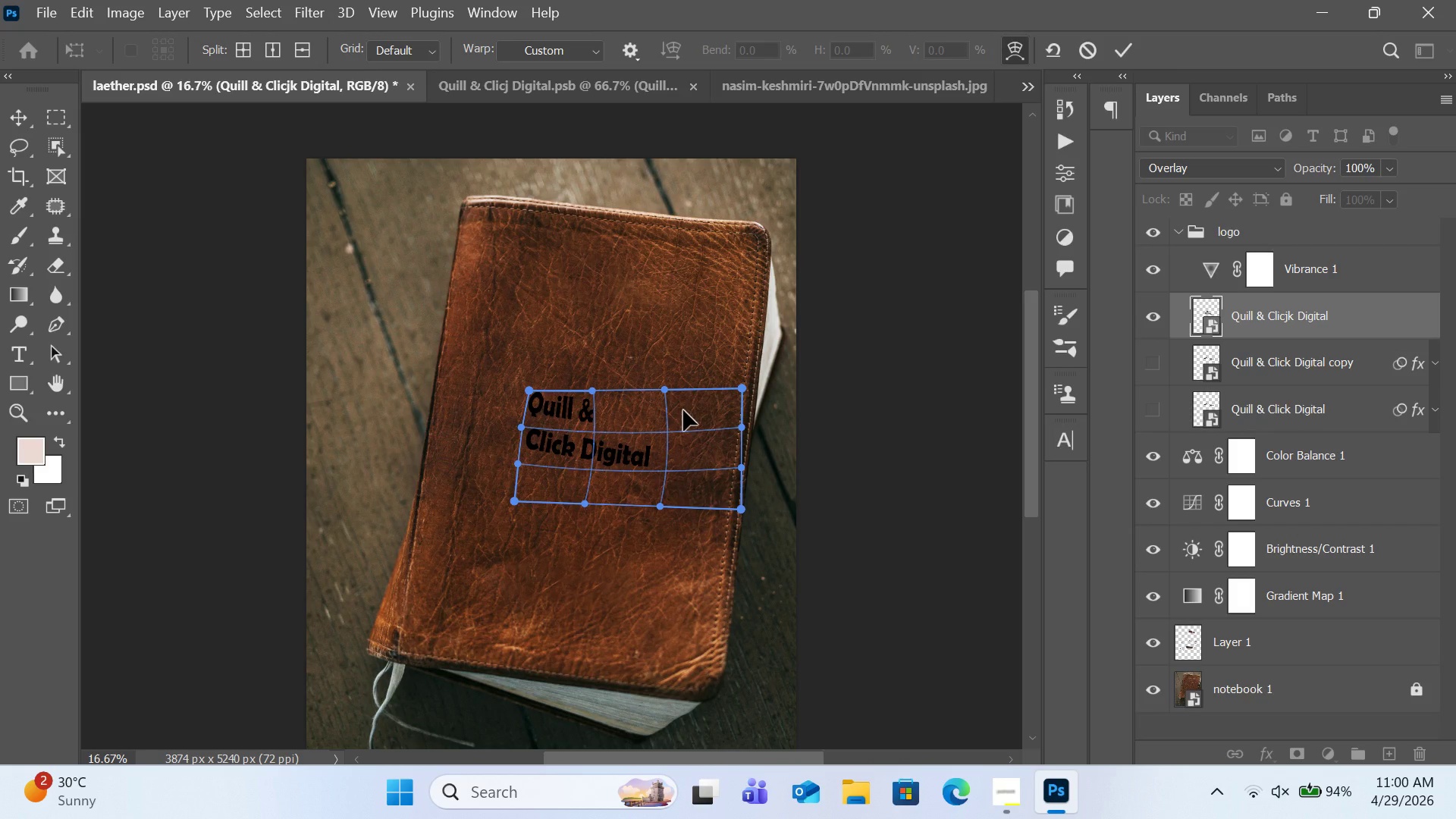 
key(Control+Z)
 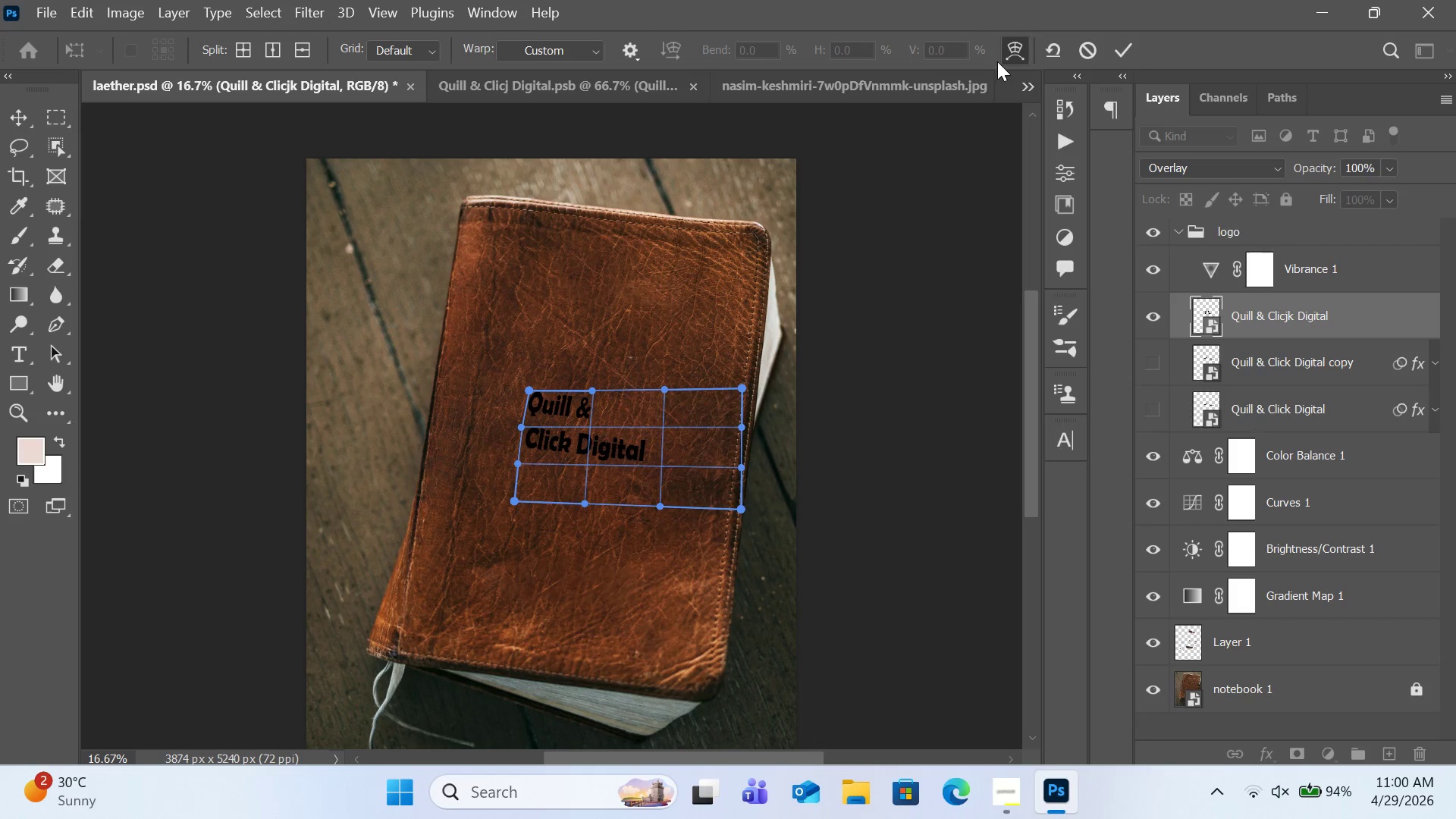 
left_click([1091, 56])
 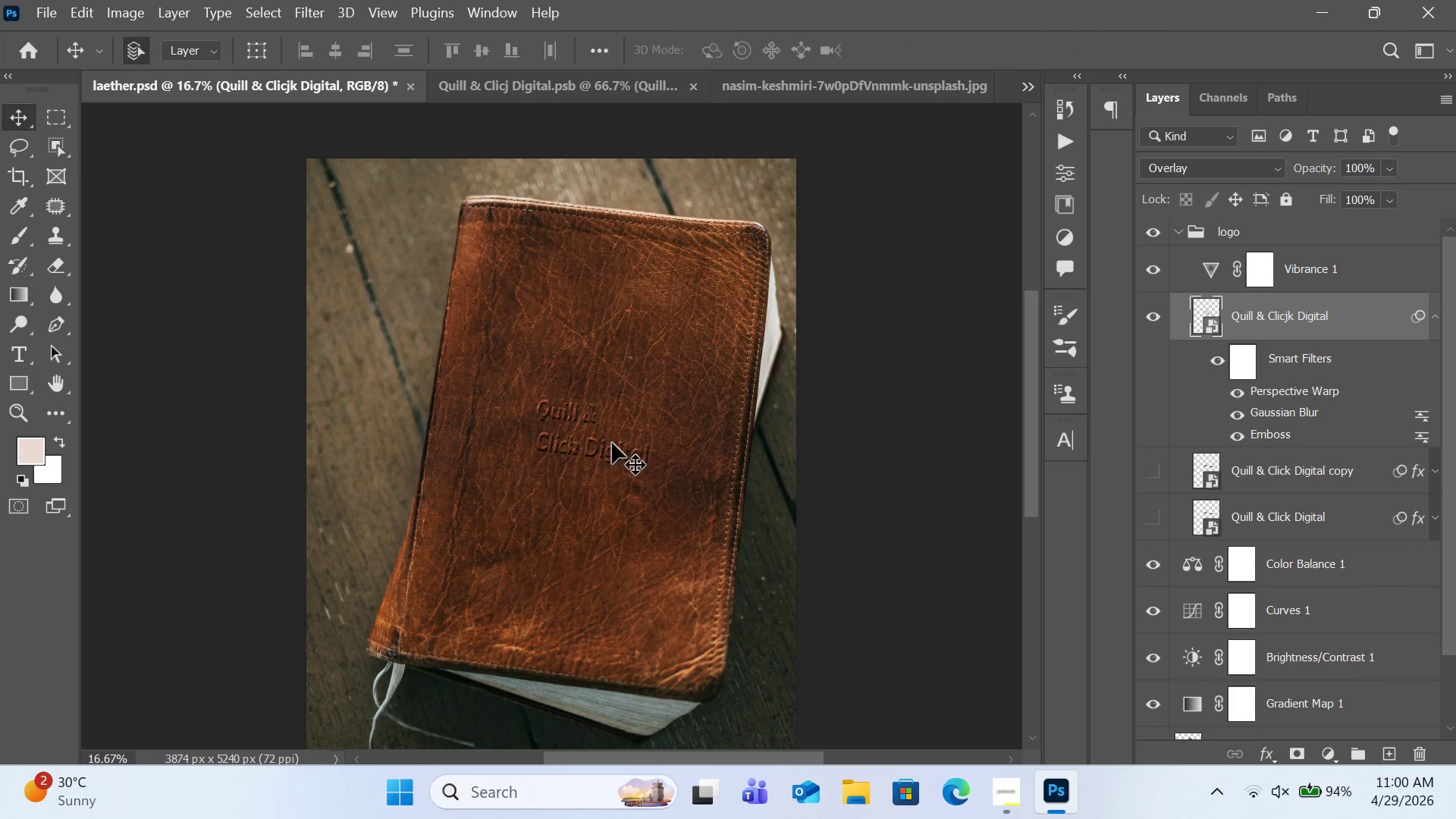 
key(Control+T)
 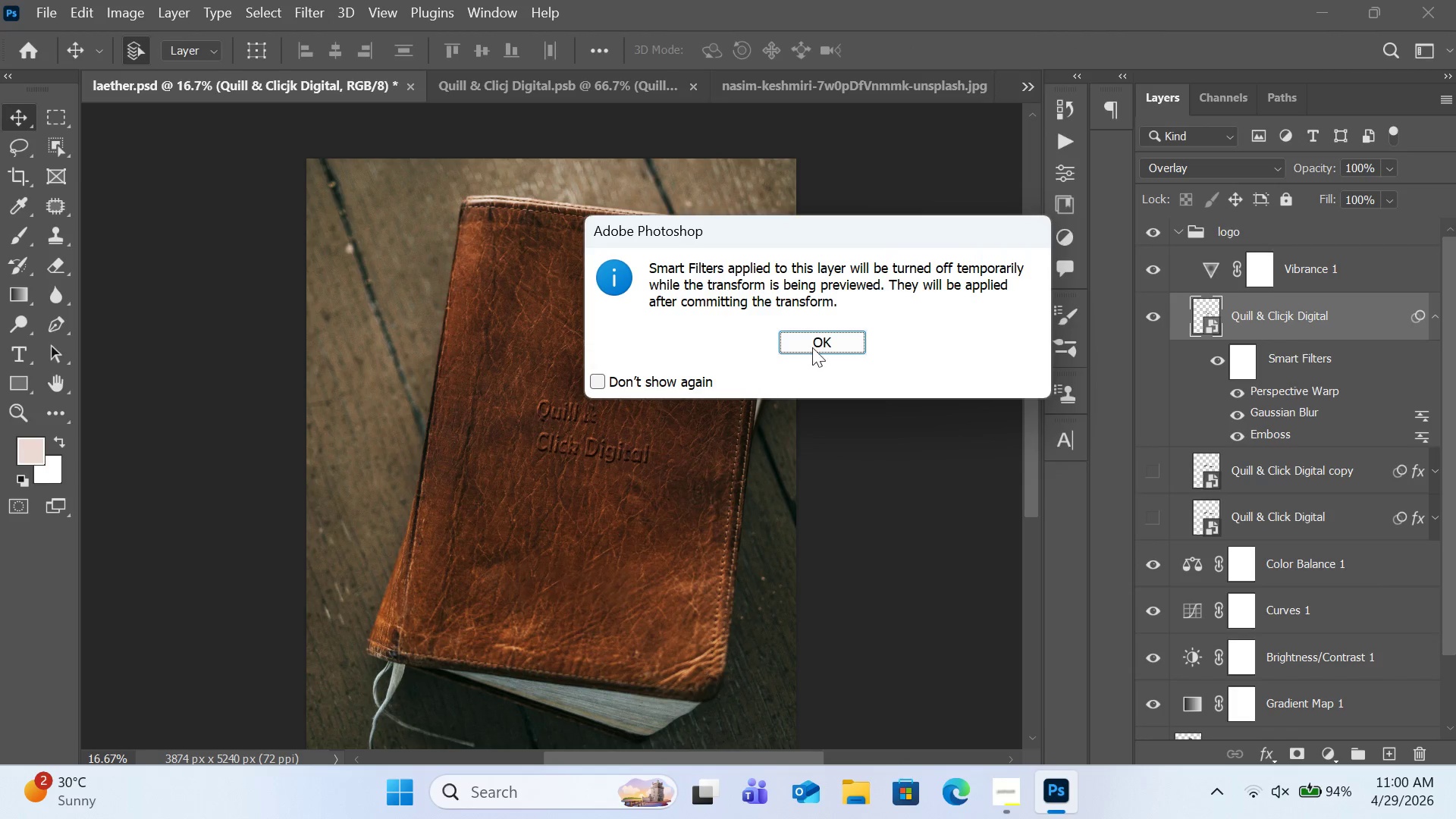 
left_click([813, 334])
 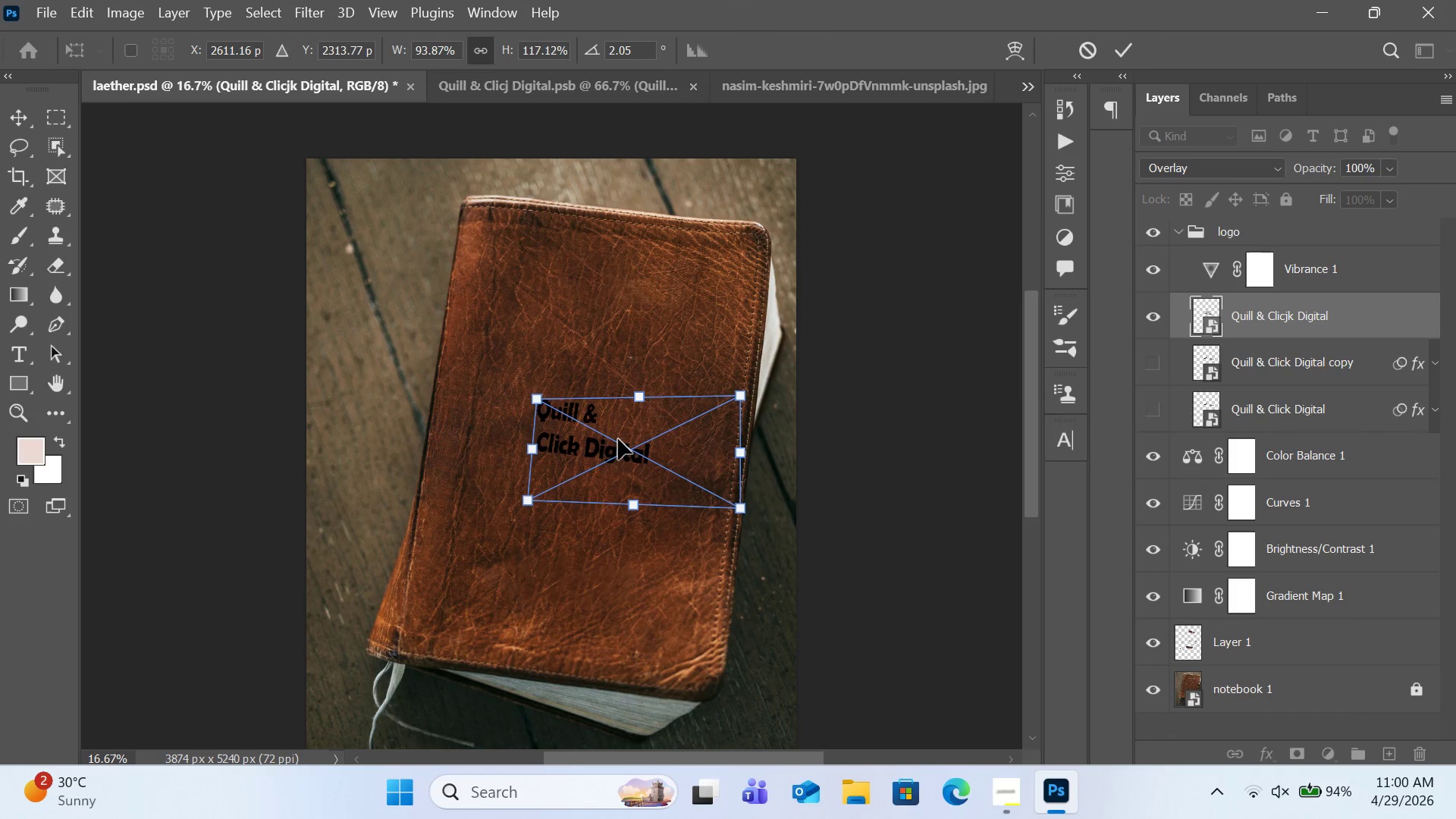 
right_click([619, 433])
 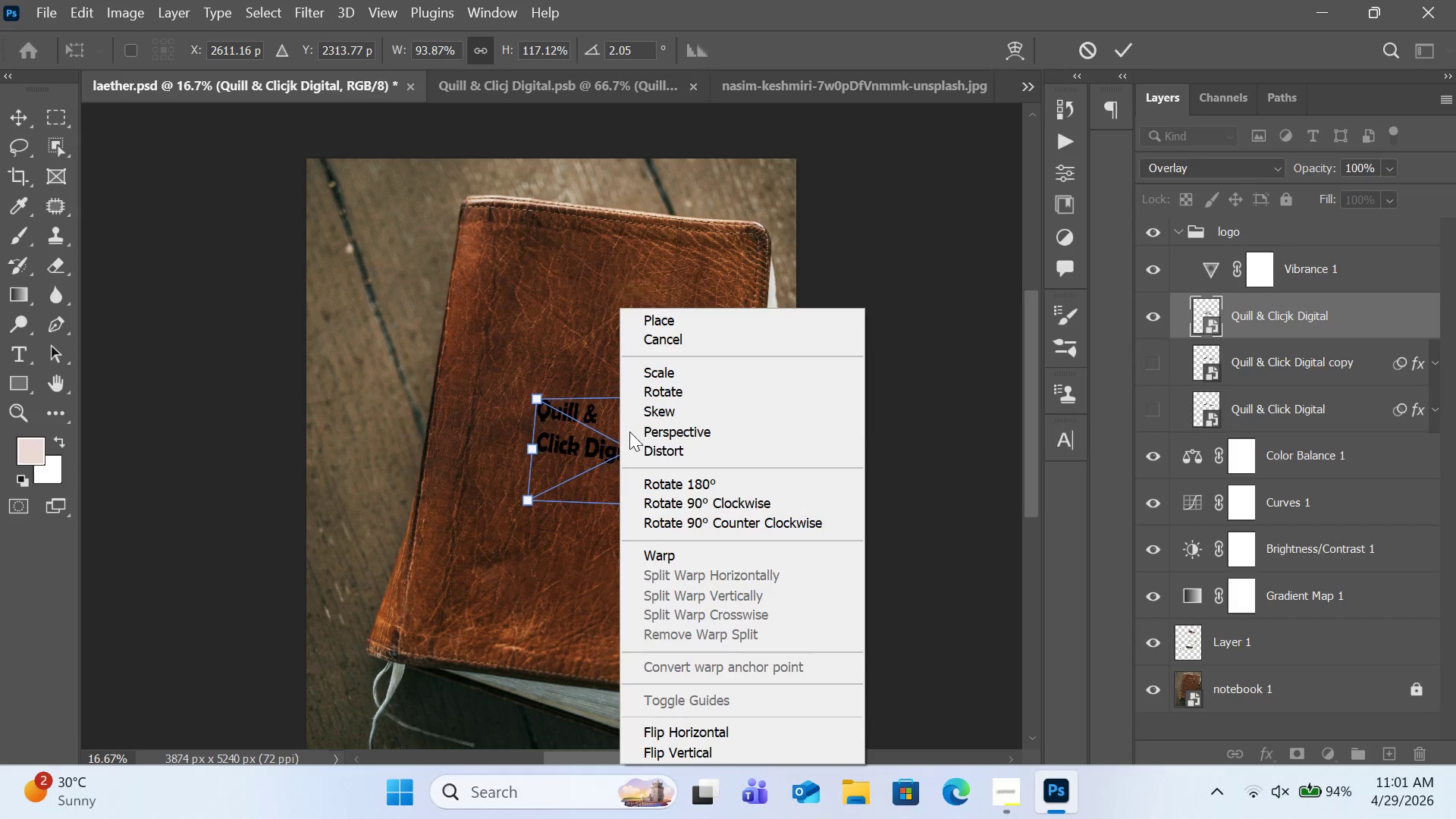 
left_click([707, 422])
 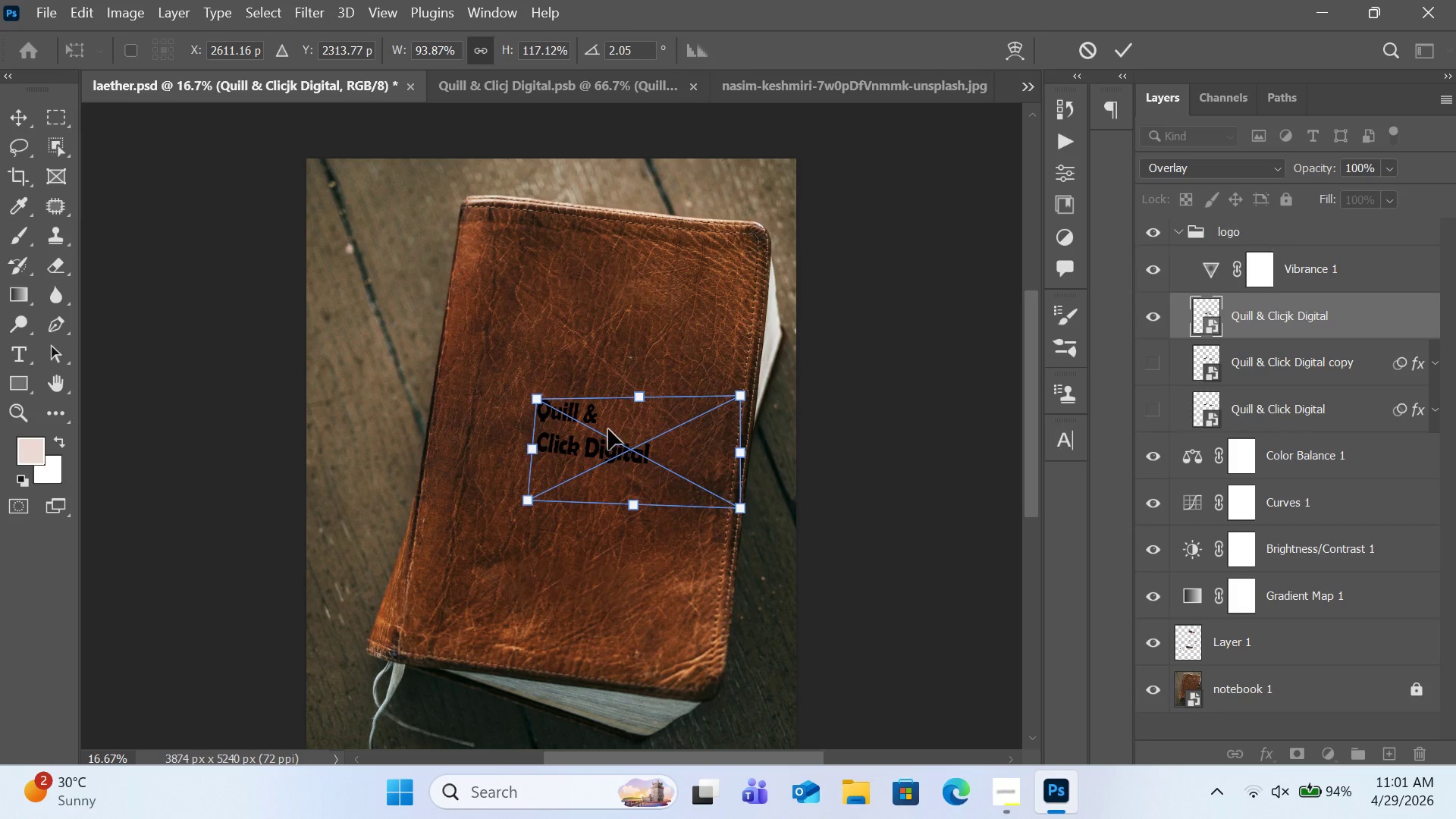 
left_click_drag(start_coordinate=[607, 429], to_coordinate=[609, 403])
 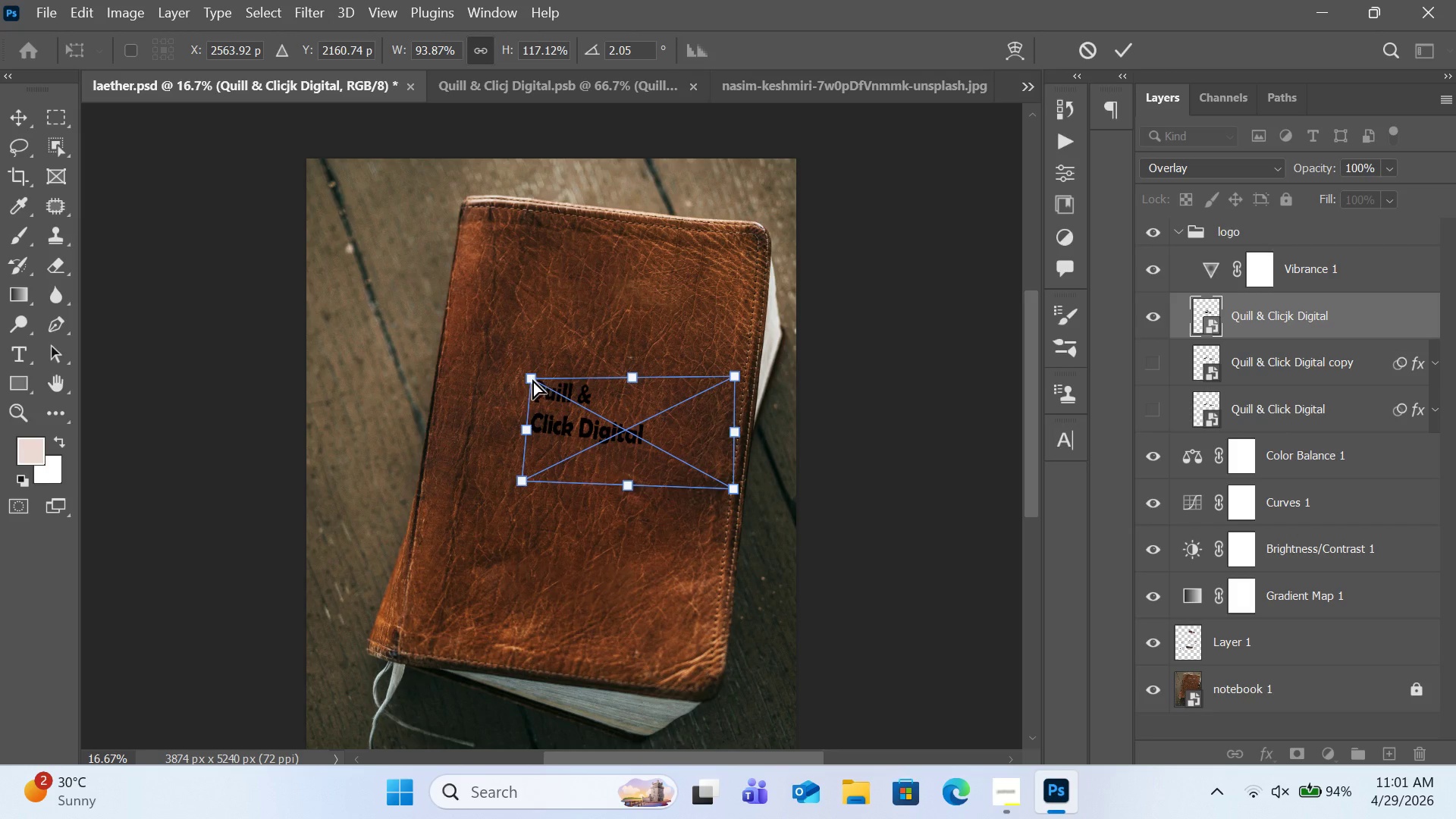 
left_click_drag(start_coordinate=[532, 379], to_coordinate=[529, 371])
 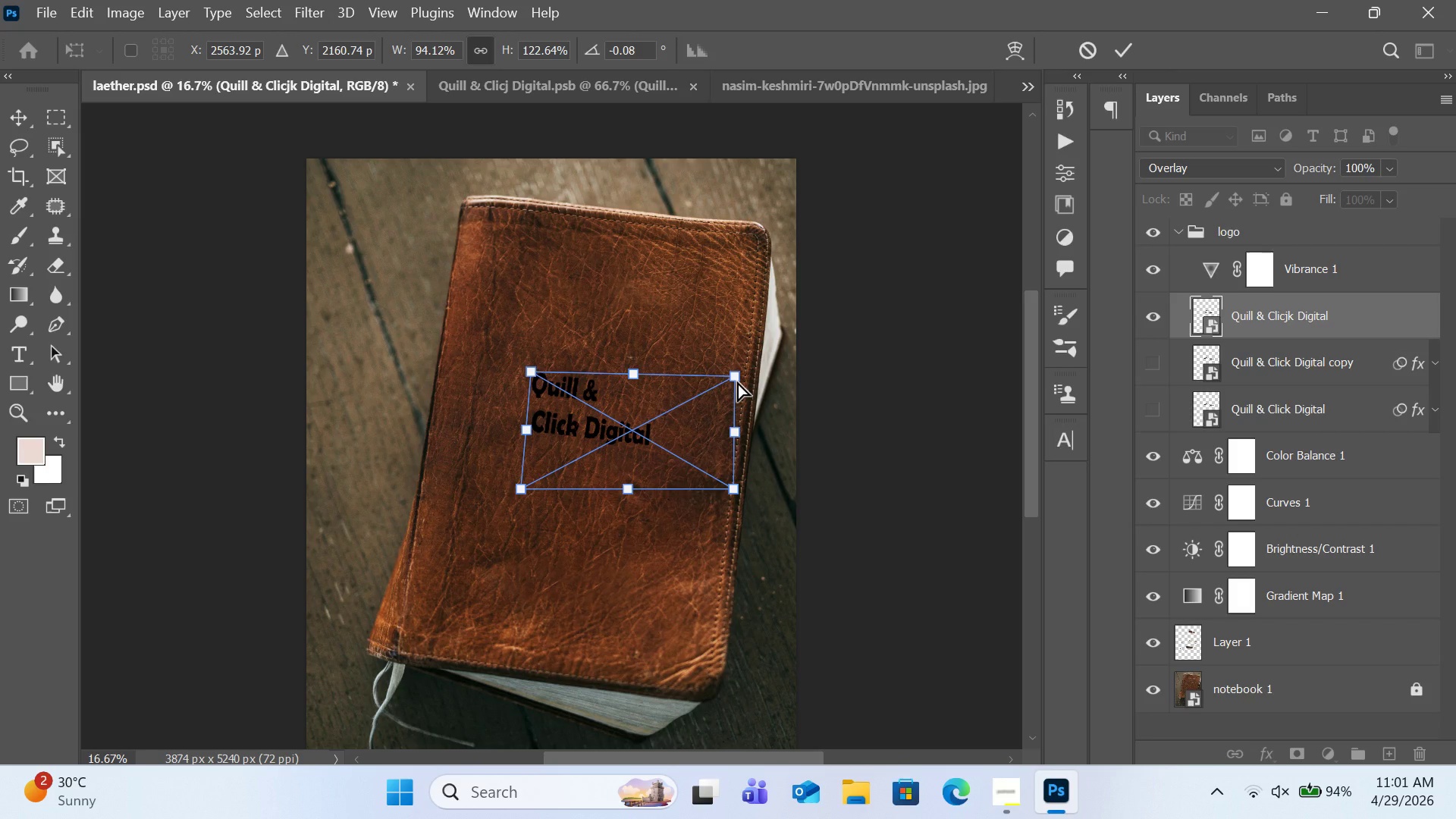 
left_click([737, 381])
 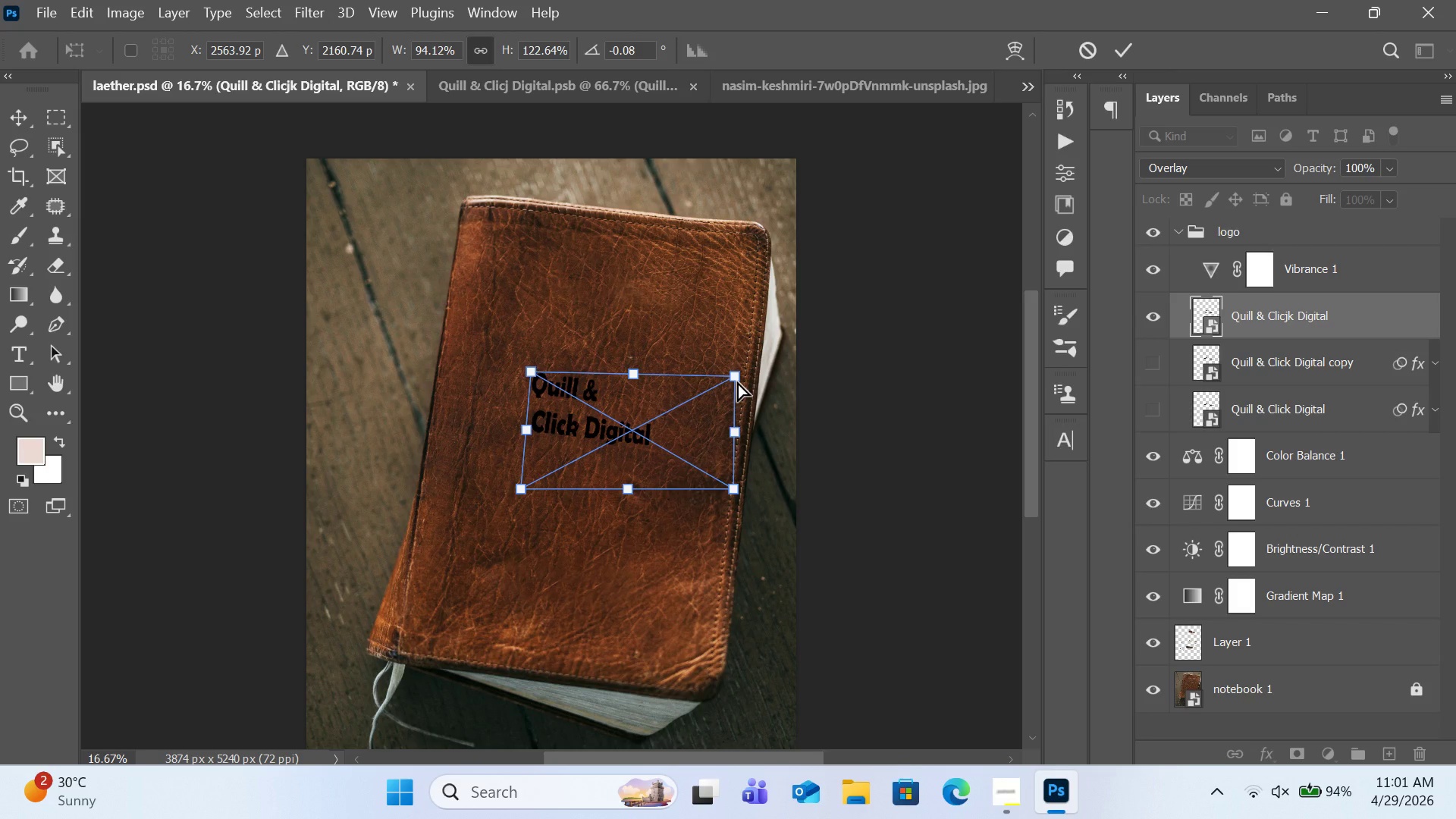 
left_click_drag(start_coordinate=[737, 381], to_coordinate=[729, 375])
 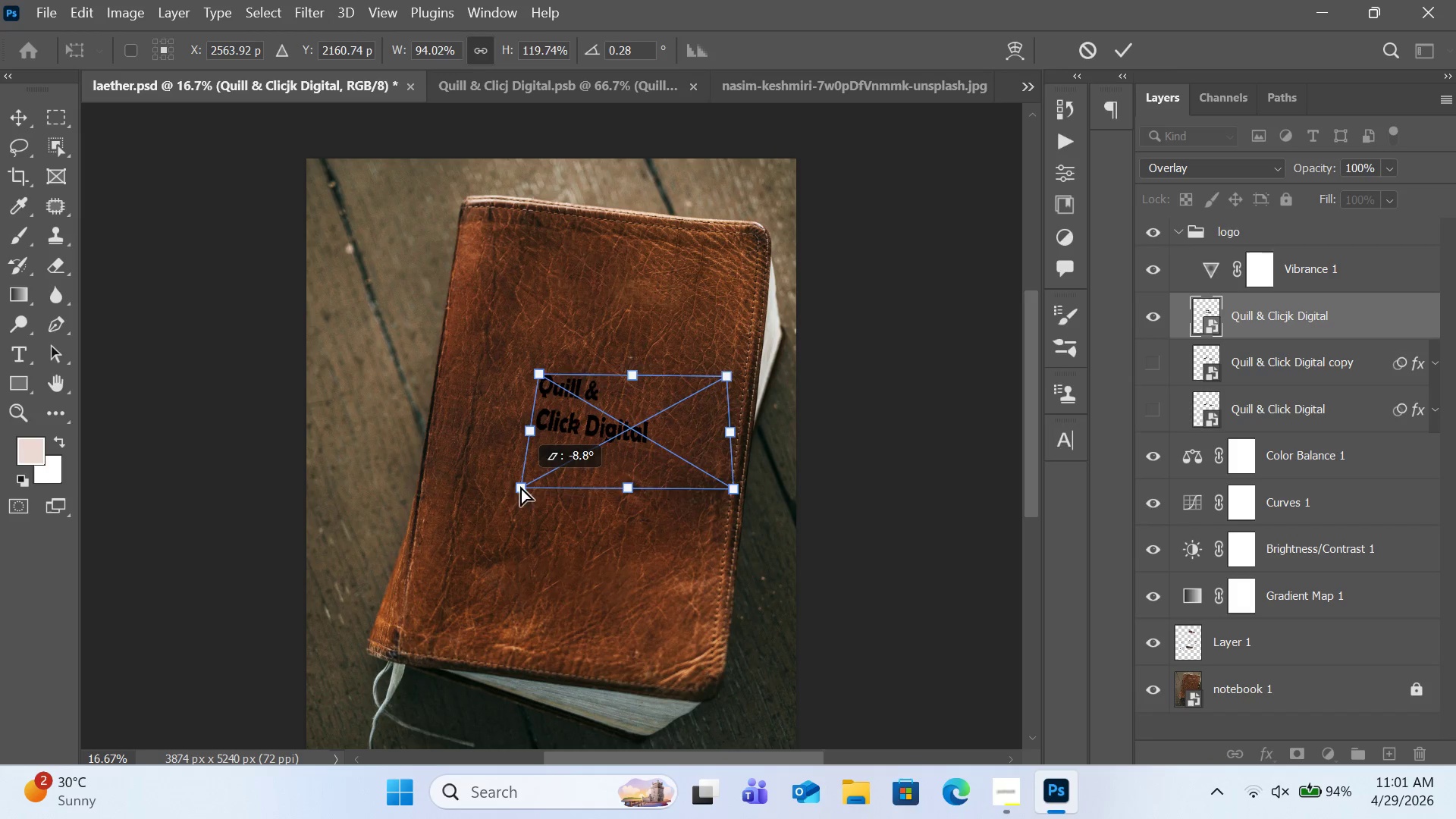 
left_click_drag(start_coordinate=[737, 489], to_coordinate=[735, 494])
 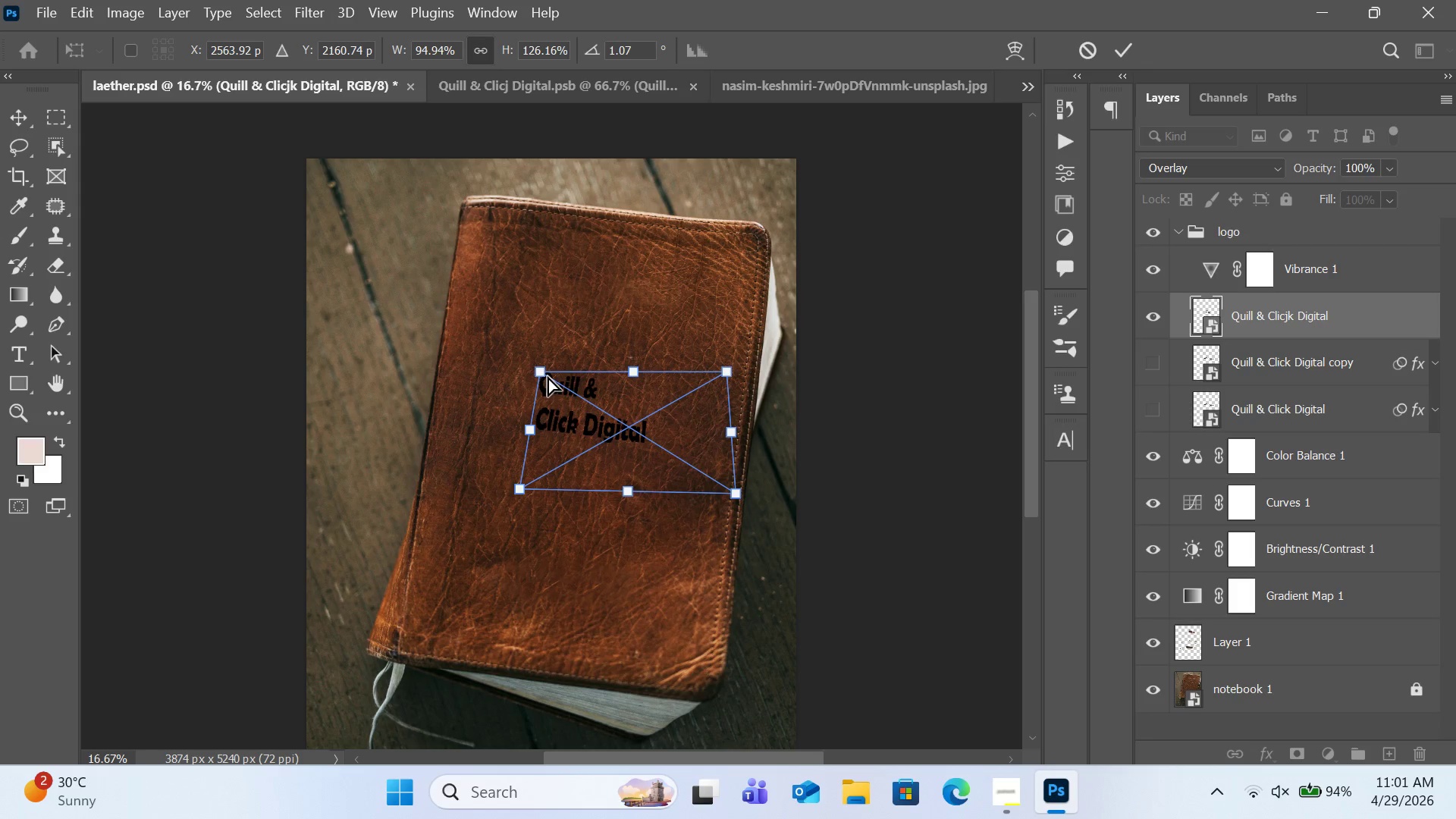 
left_click_drag(start_coordinate=[542, 374], to_coordinate=[540, 370])
 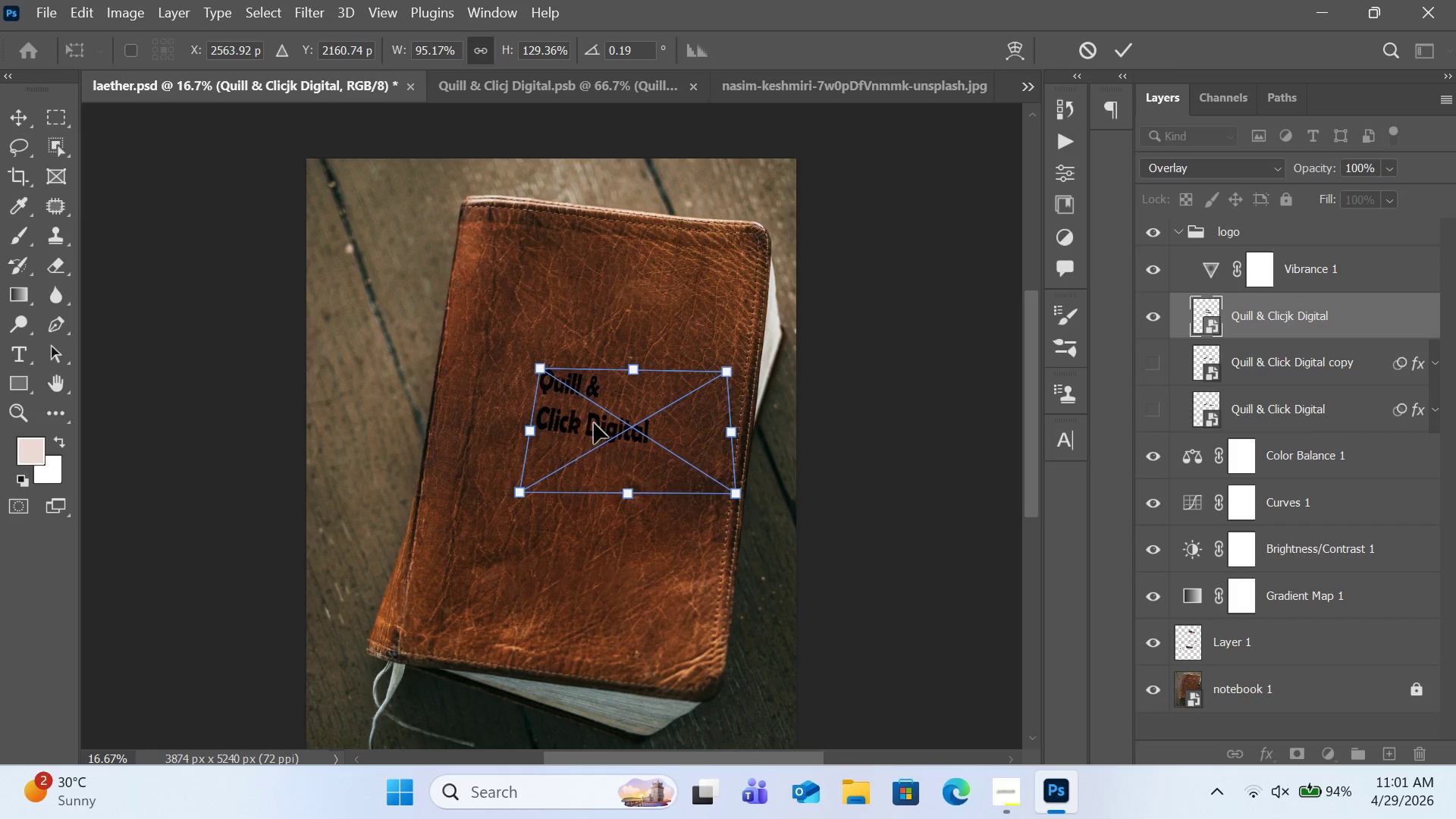 
left_click_drag(start_coordinate=[594, 423], to_coordinate=[588, 403])
 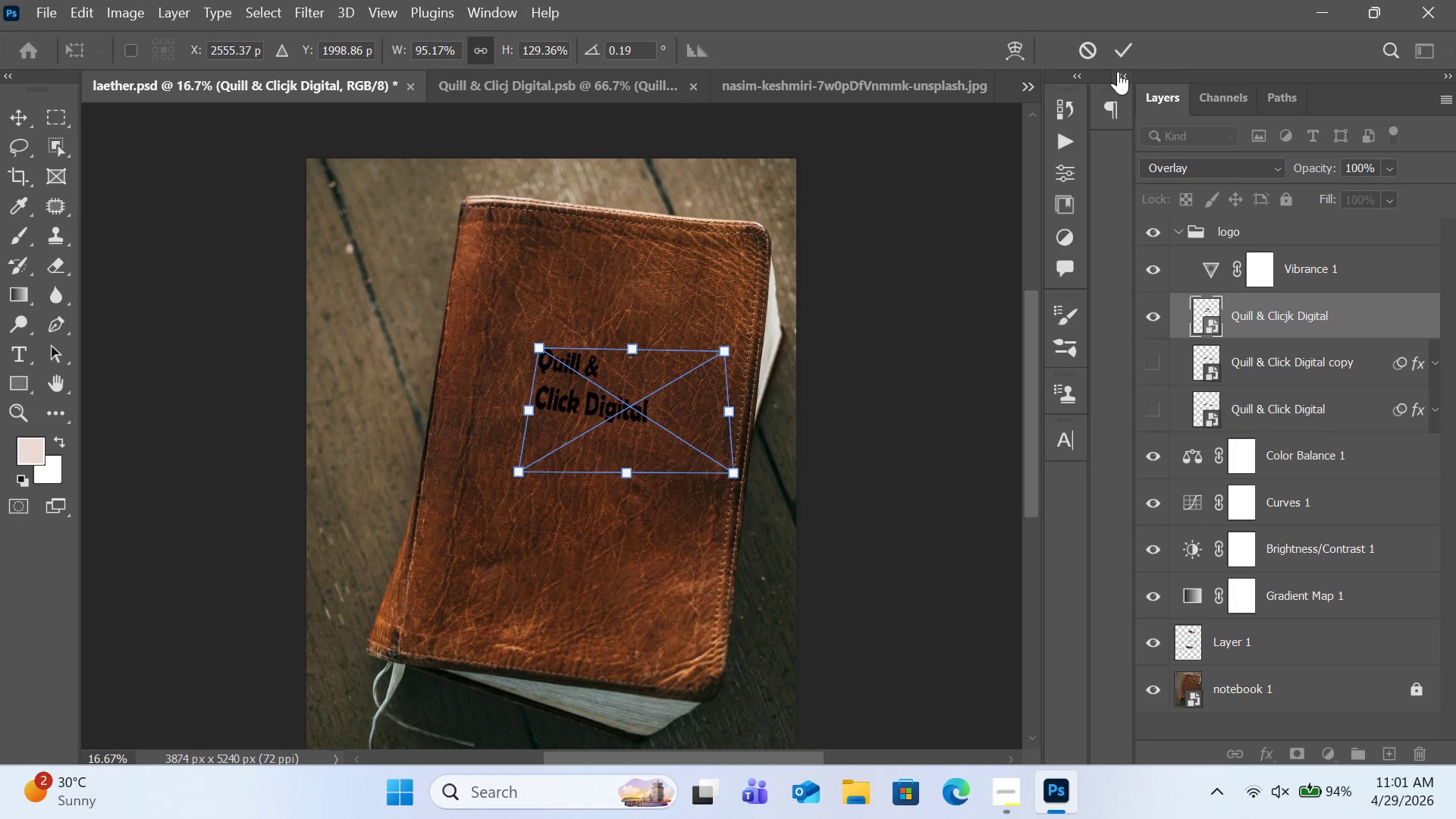 
left_click([1120, 52])
 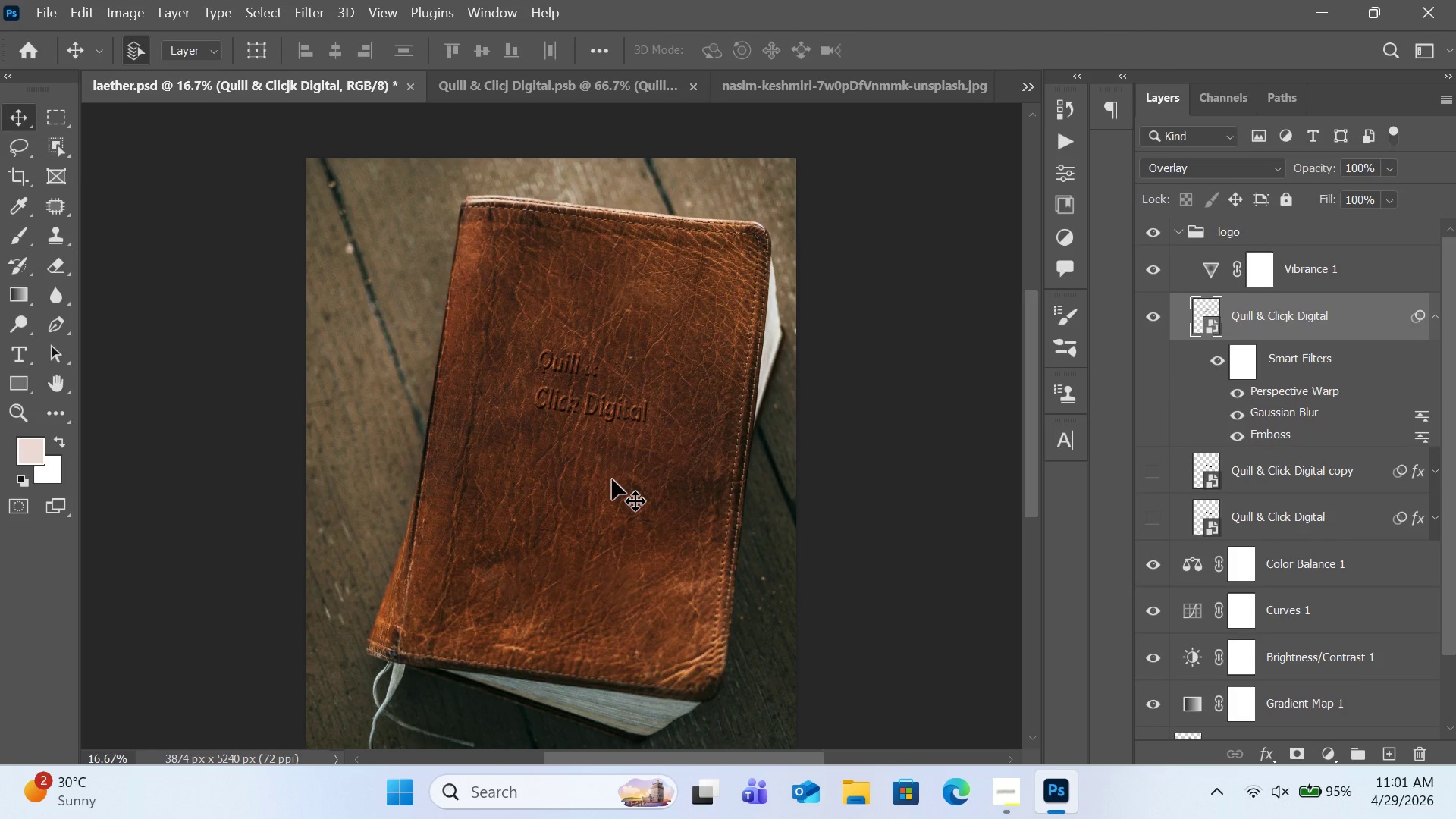 
wait(8.77)
 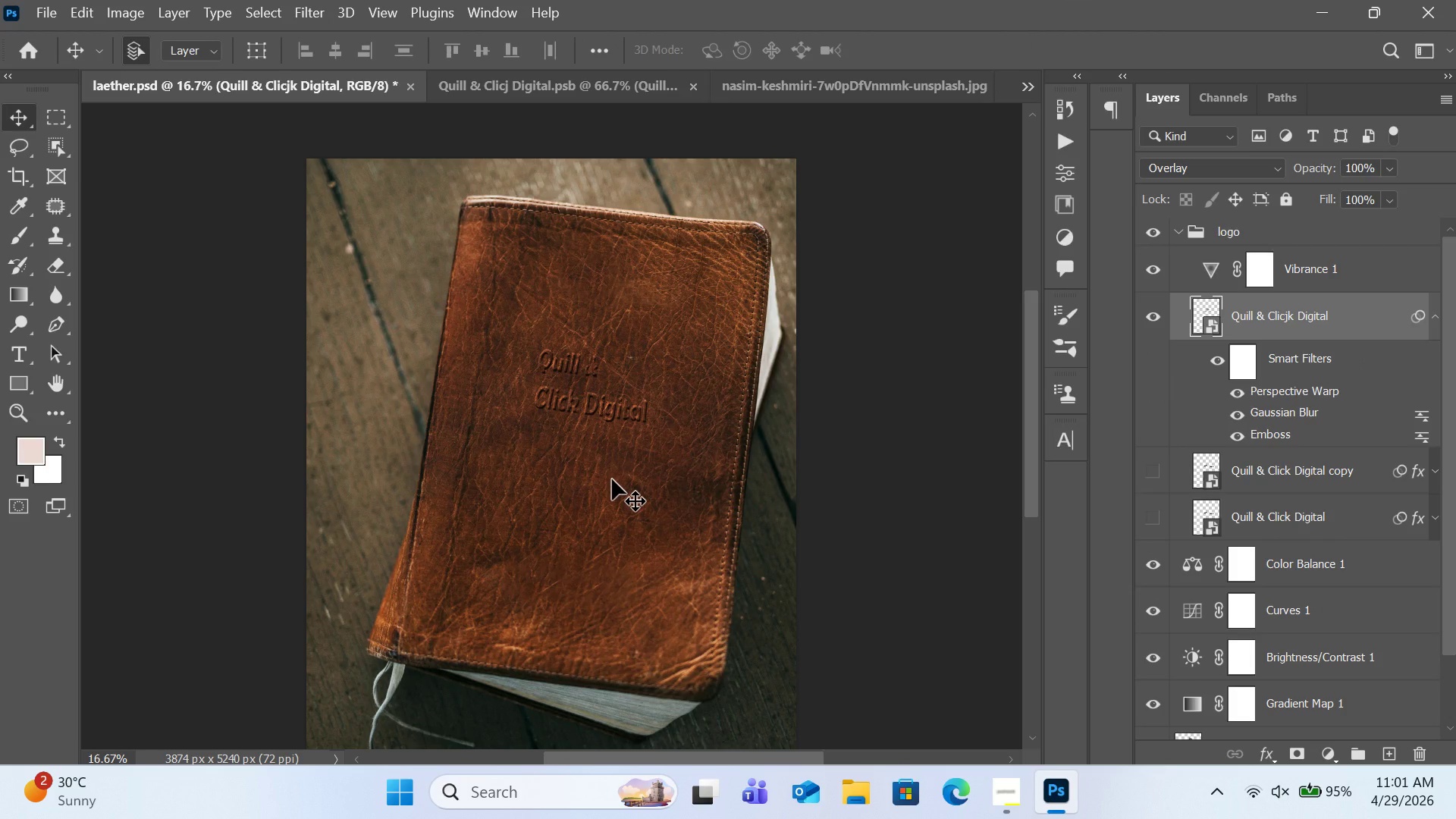 
left_click_drag(start_coordinate=[610, 409], to_coordinate=[608, 474])
 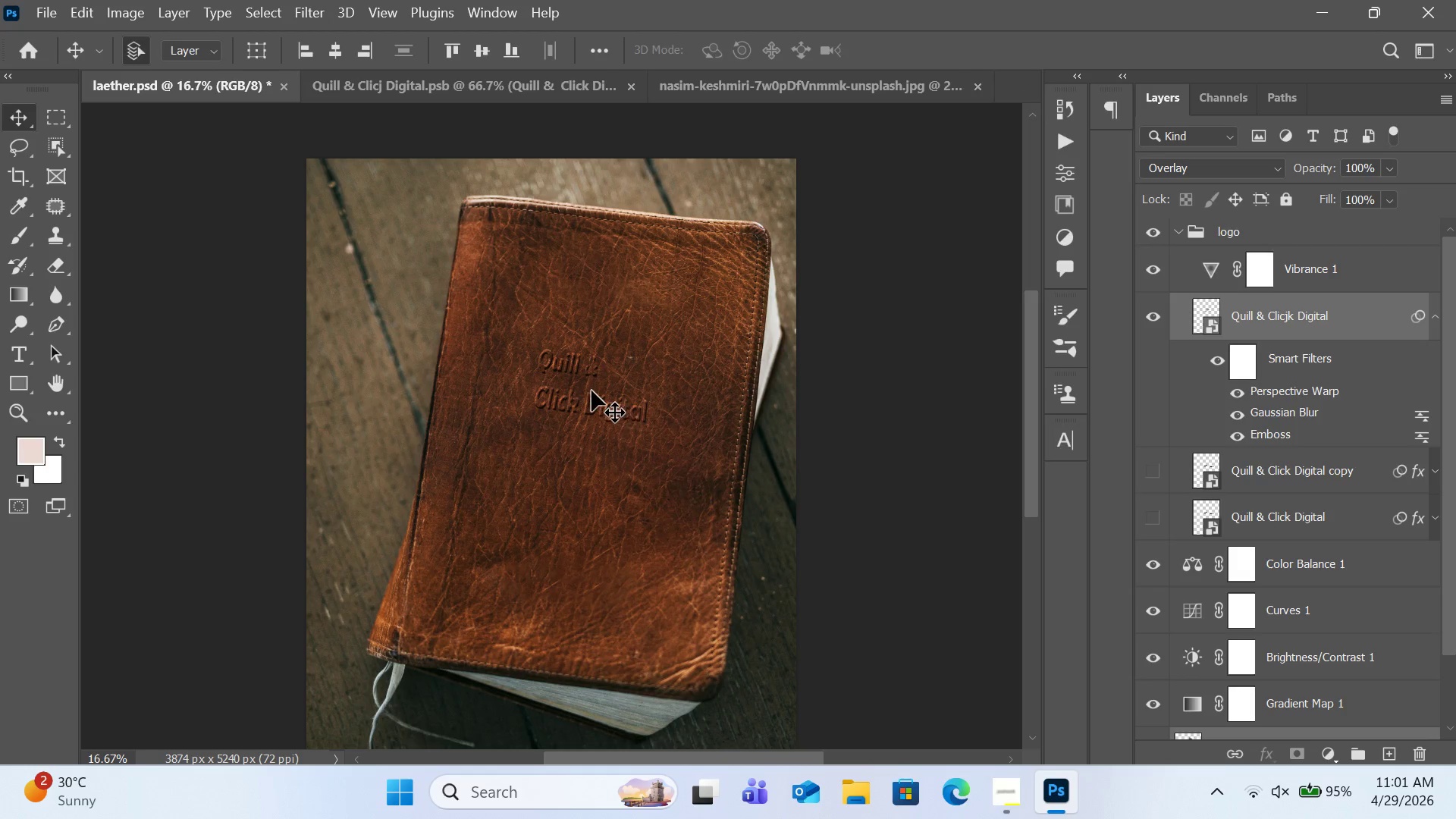 
left_click_drag(start_coordinate=[592, 391], to_coordinate=[592, 425])
 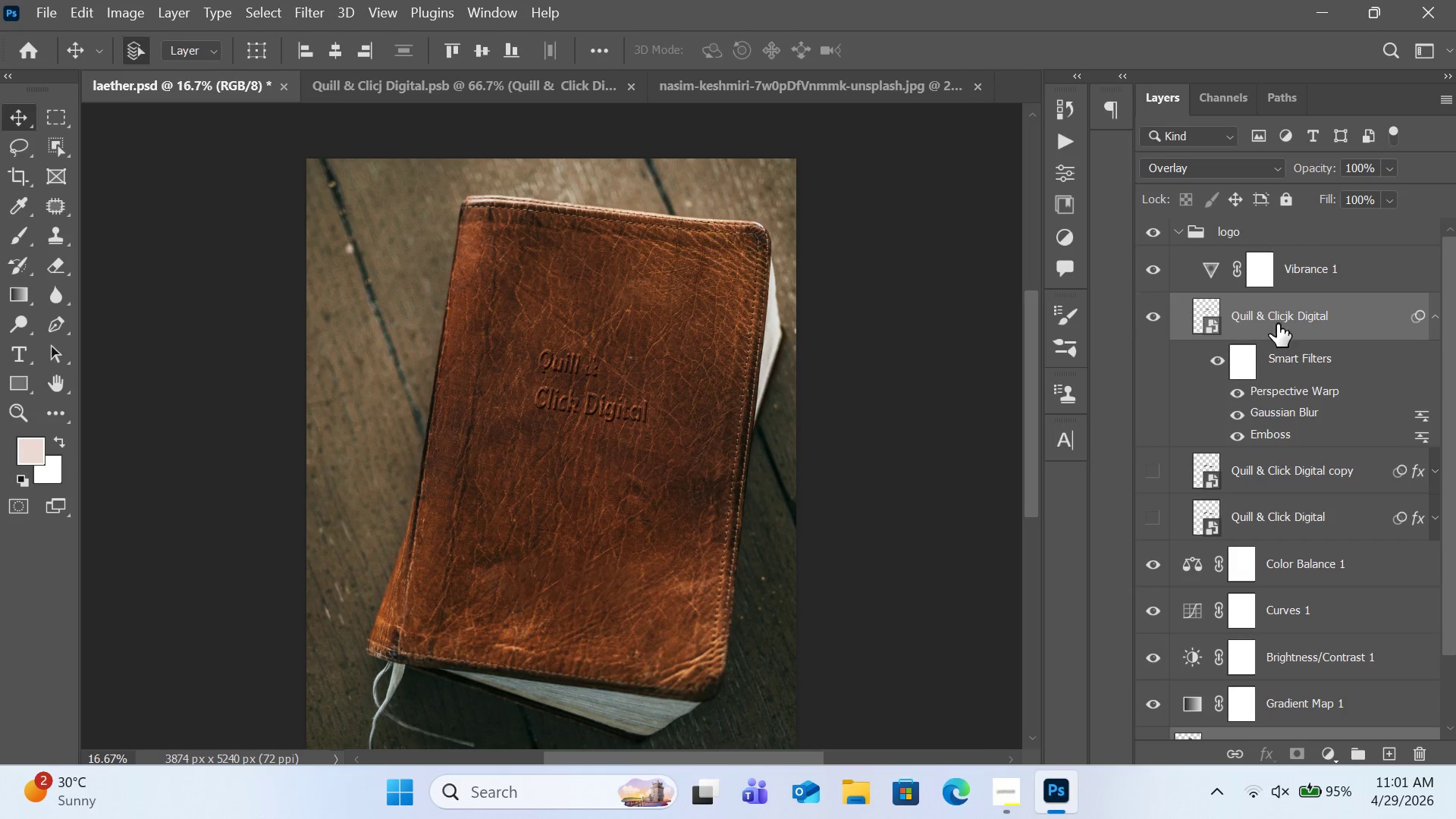 
left_click([1291, 318])
 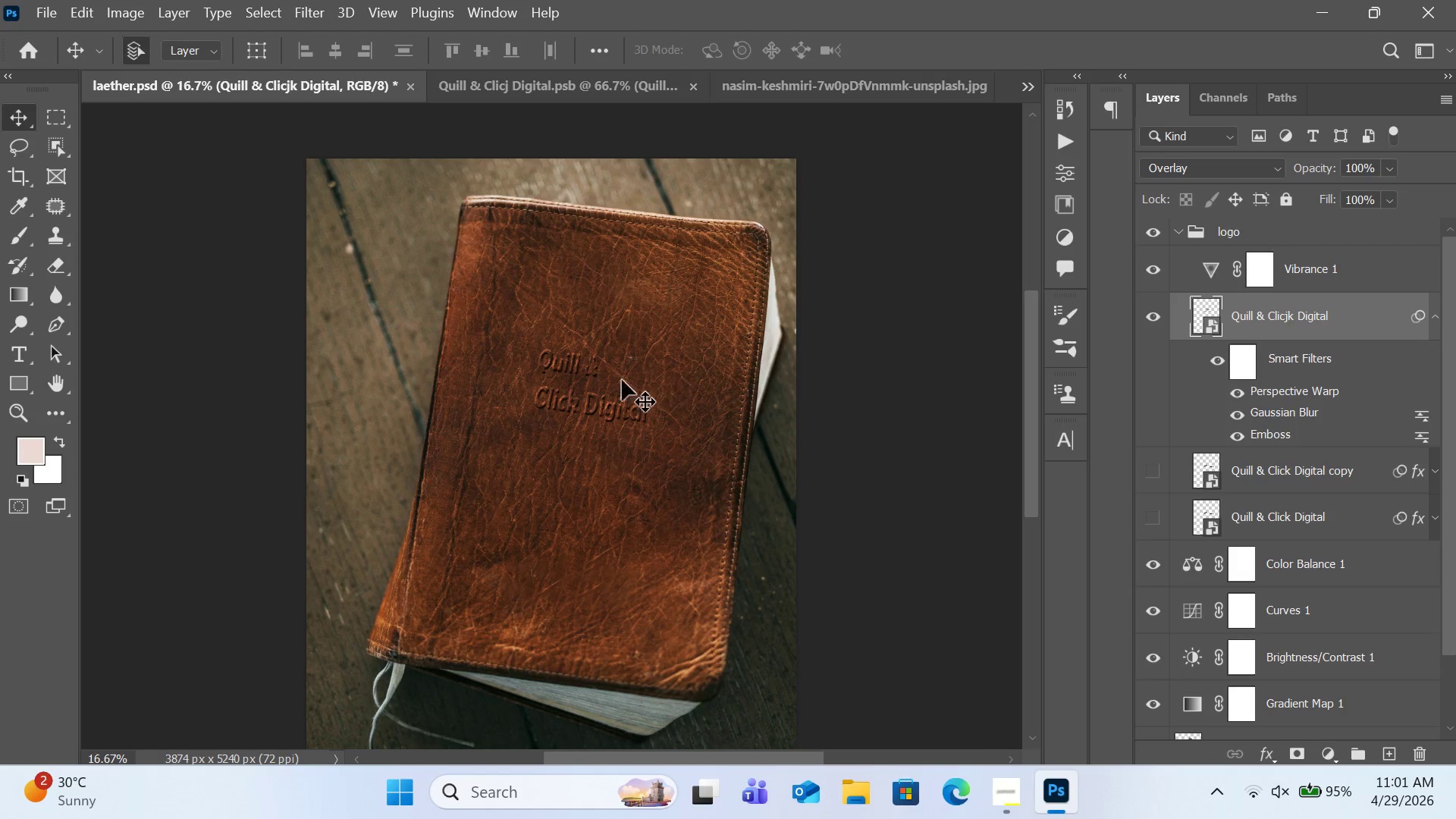 
left_click_drag(start_coordinate=[604, 401], to_coordinate=[635, 299])
 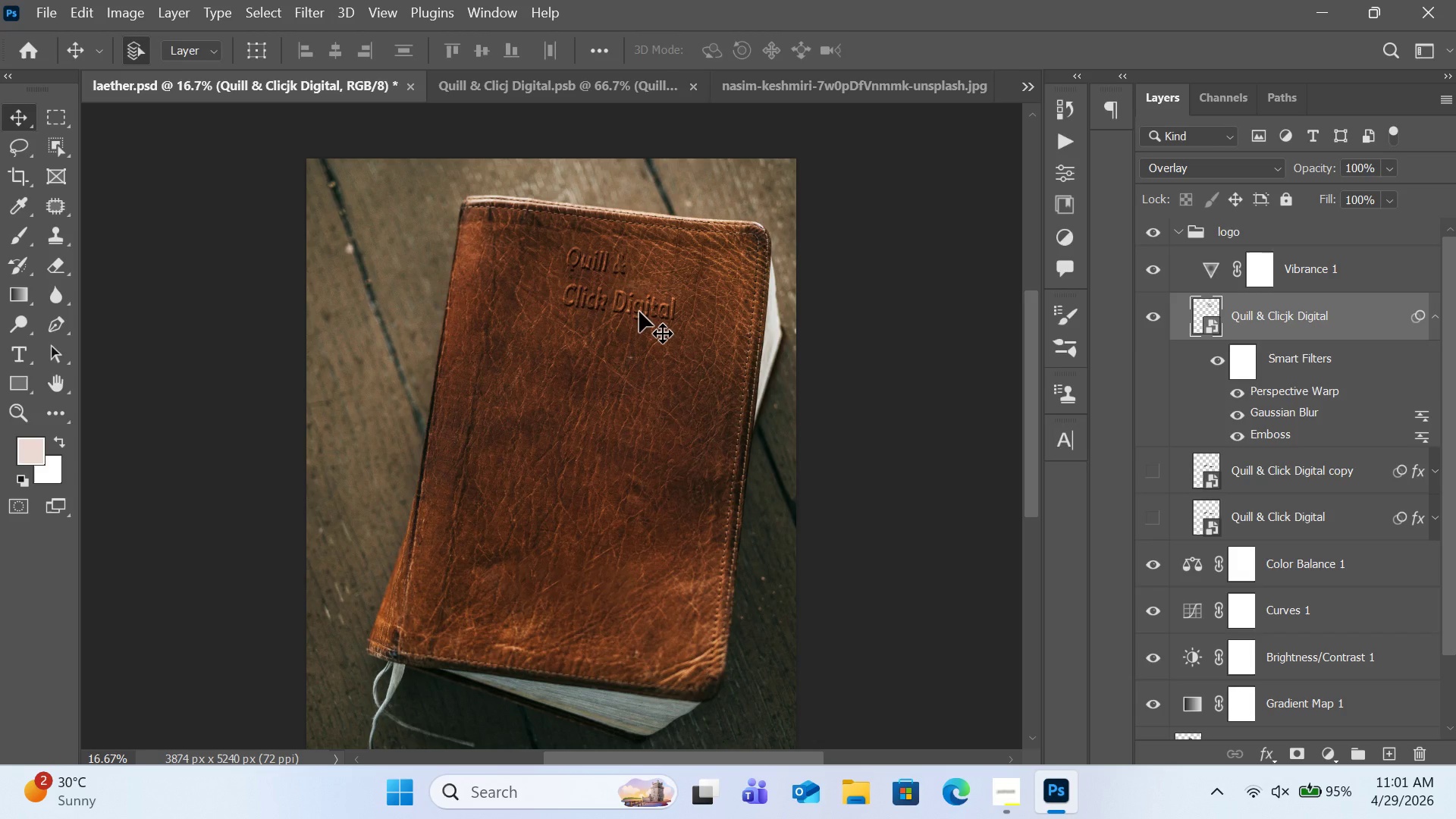 
key(Control+T)
 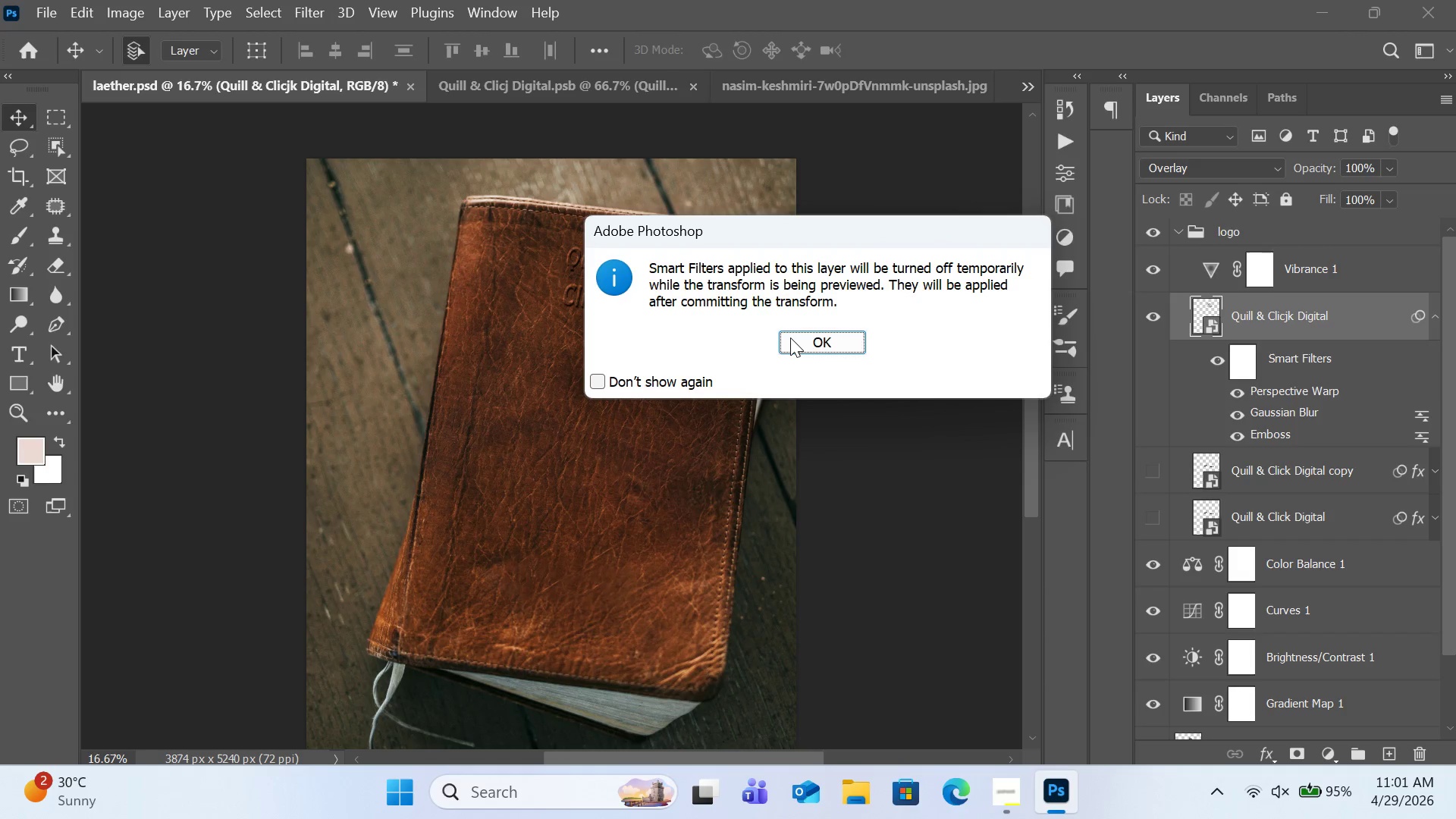 
double_click([791, 337])
 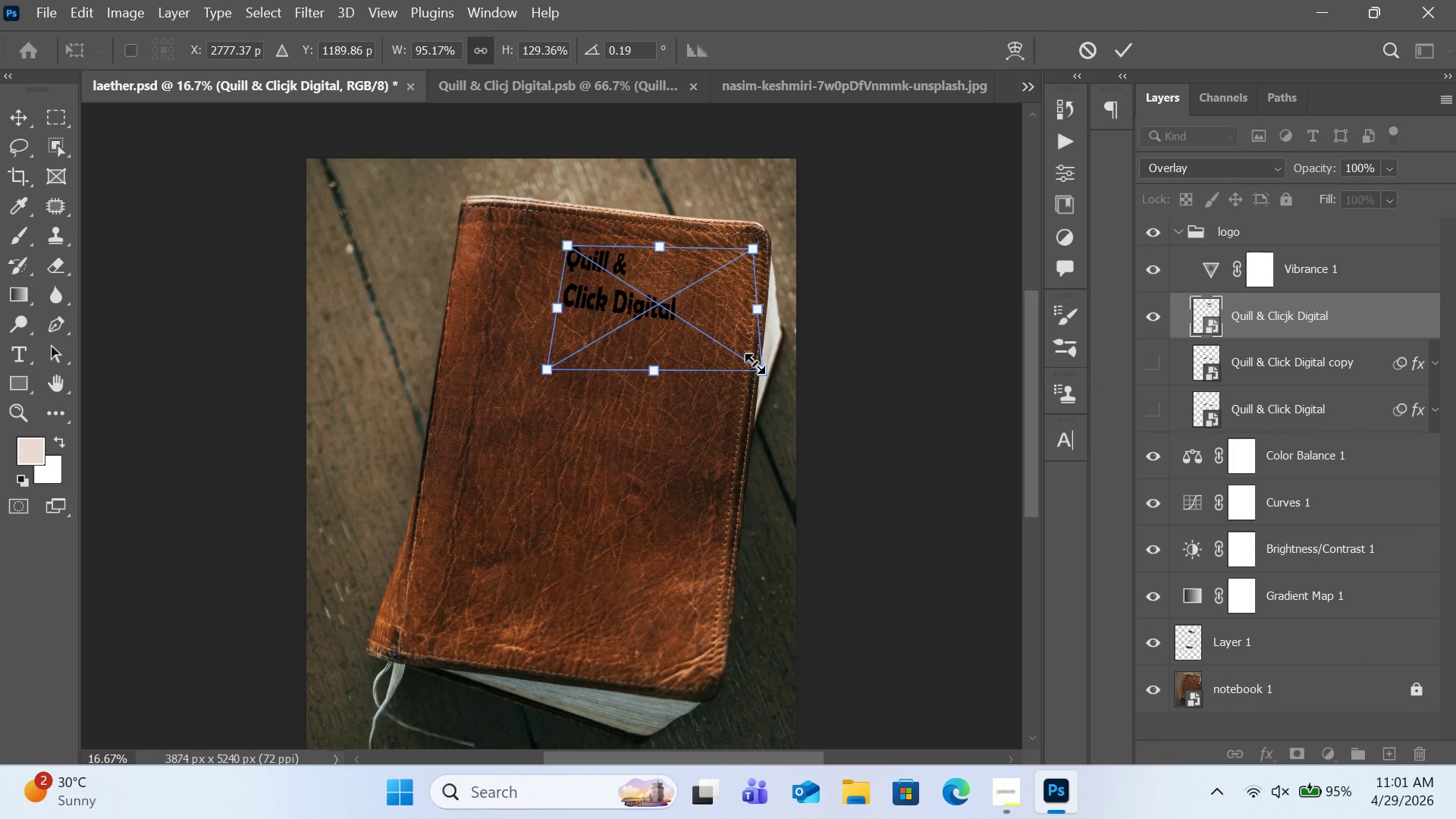 
left_click_drag(start_coordinate=[763, 372], to_coordinate=[800, 401])
 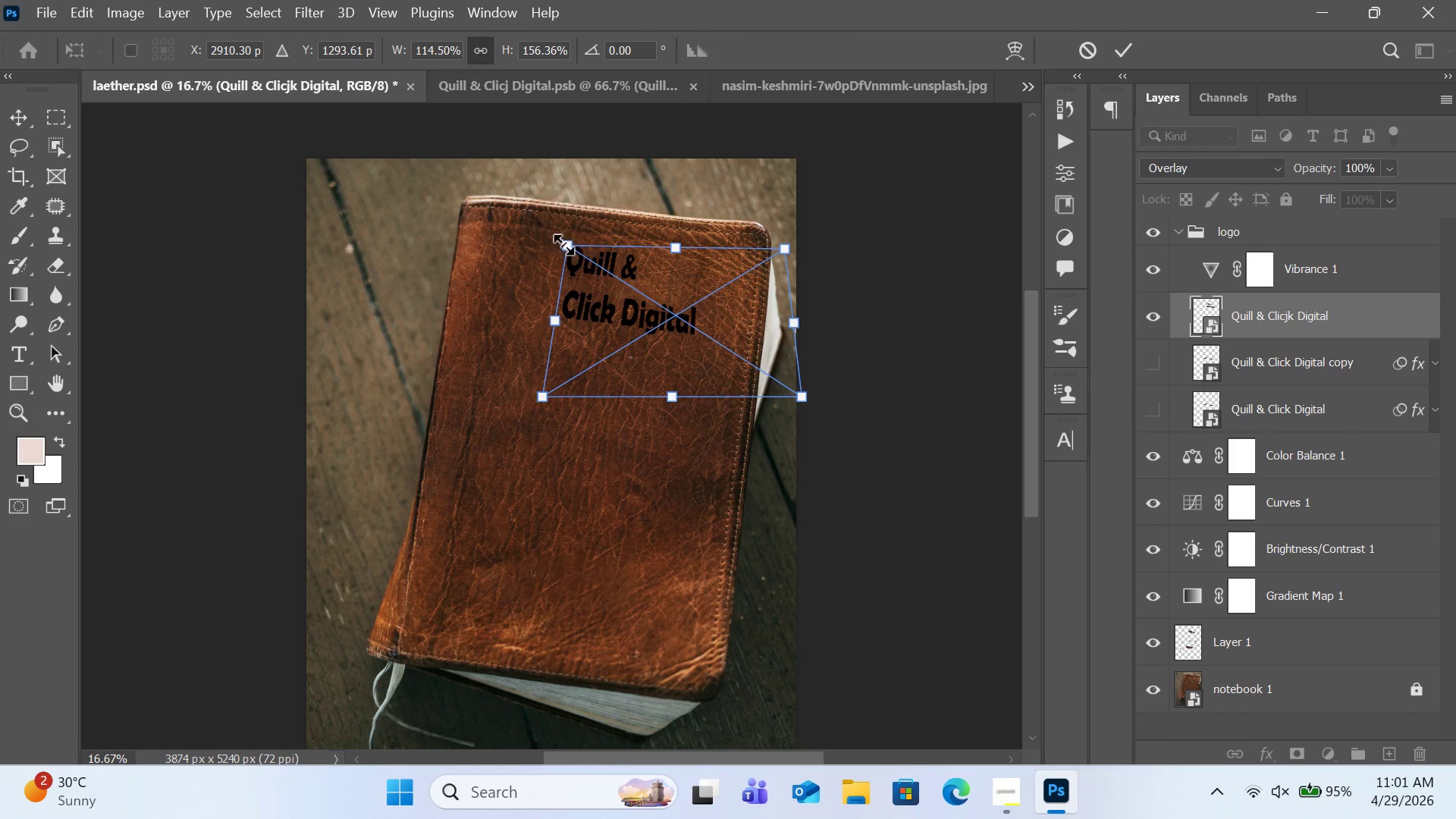 
left_click_drag(start_coordinate=[563, 244], to_coordinate=[549, 239])
 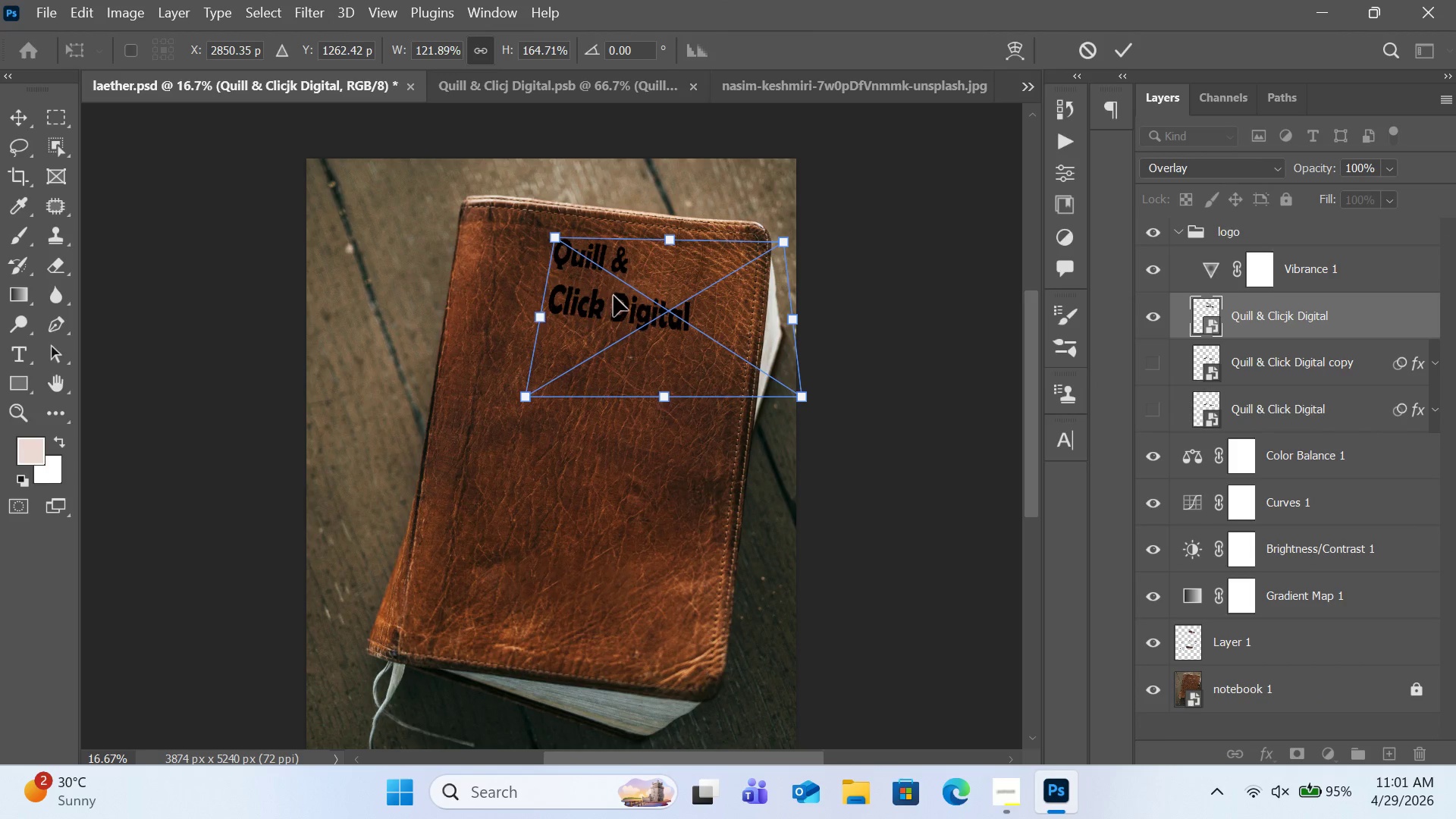 
left_click_drag(start_coordinate=[613, 296], to_coordinate=[608, 310])
 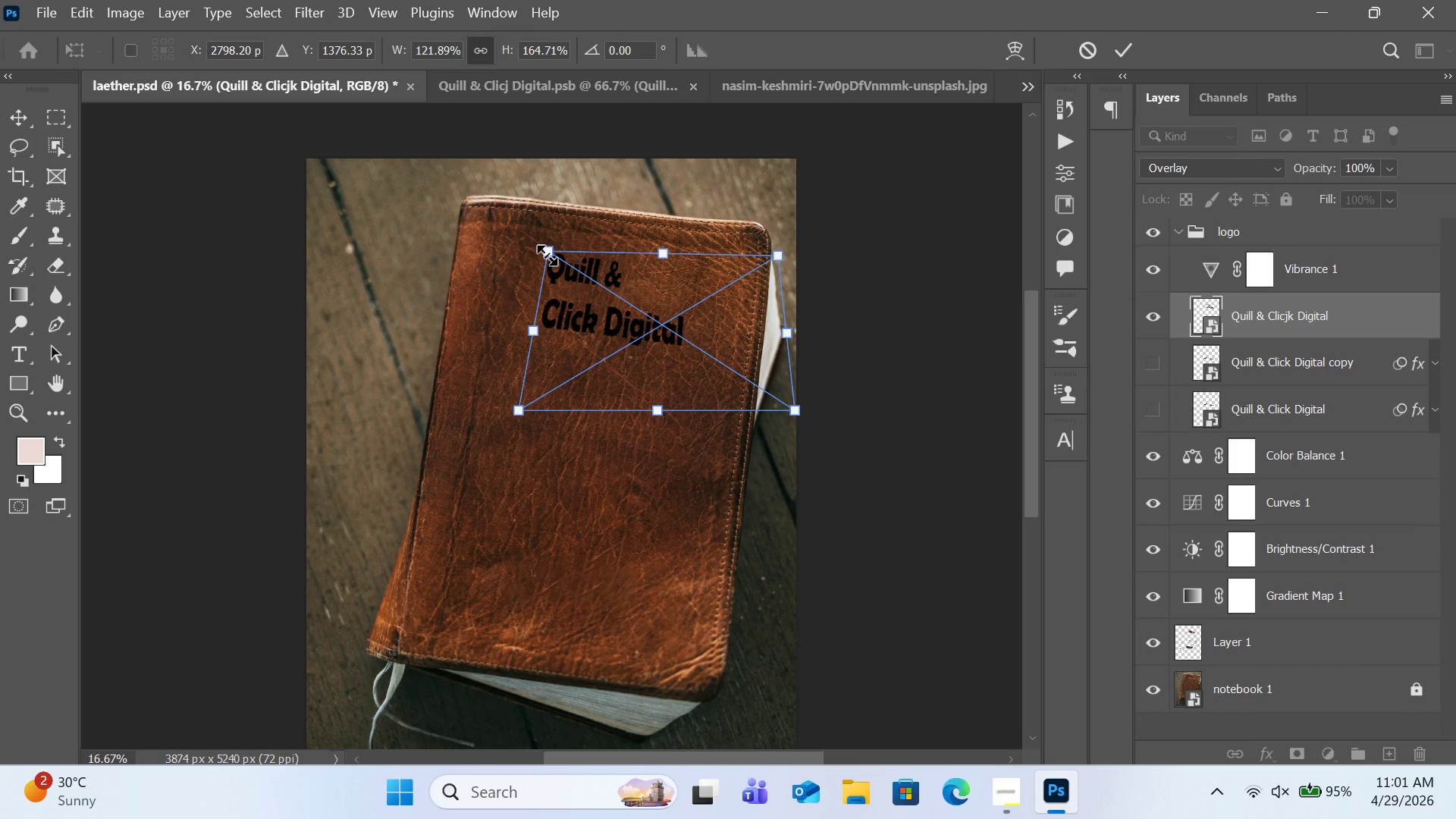 
left_click_drag(start_coordinate=[547, 255], to_coordinate=[546, 249])
 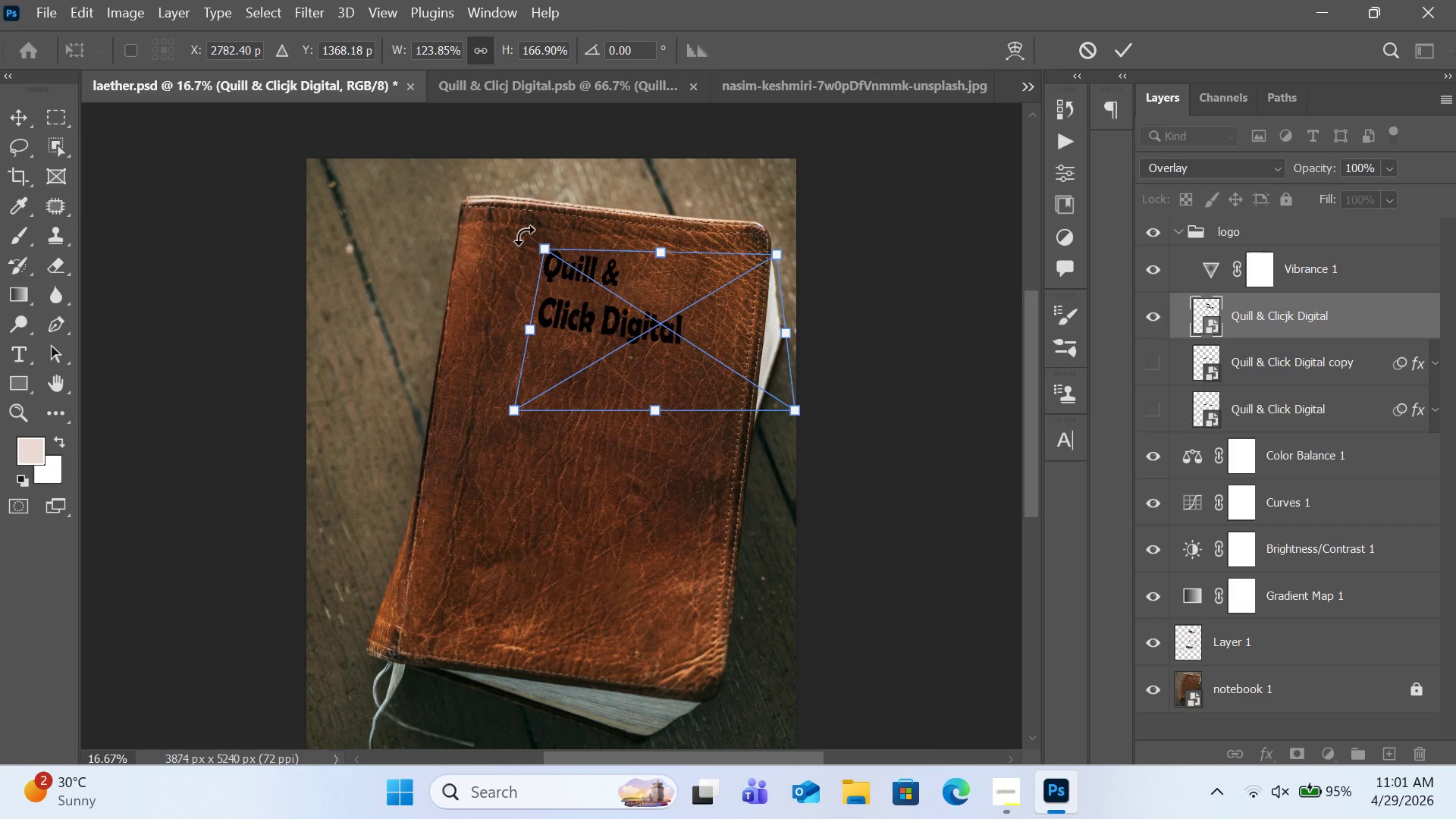 
left_click_drag(start_coordinate=[524, 235], to_coordinate=[517, 234])
 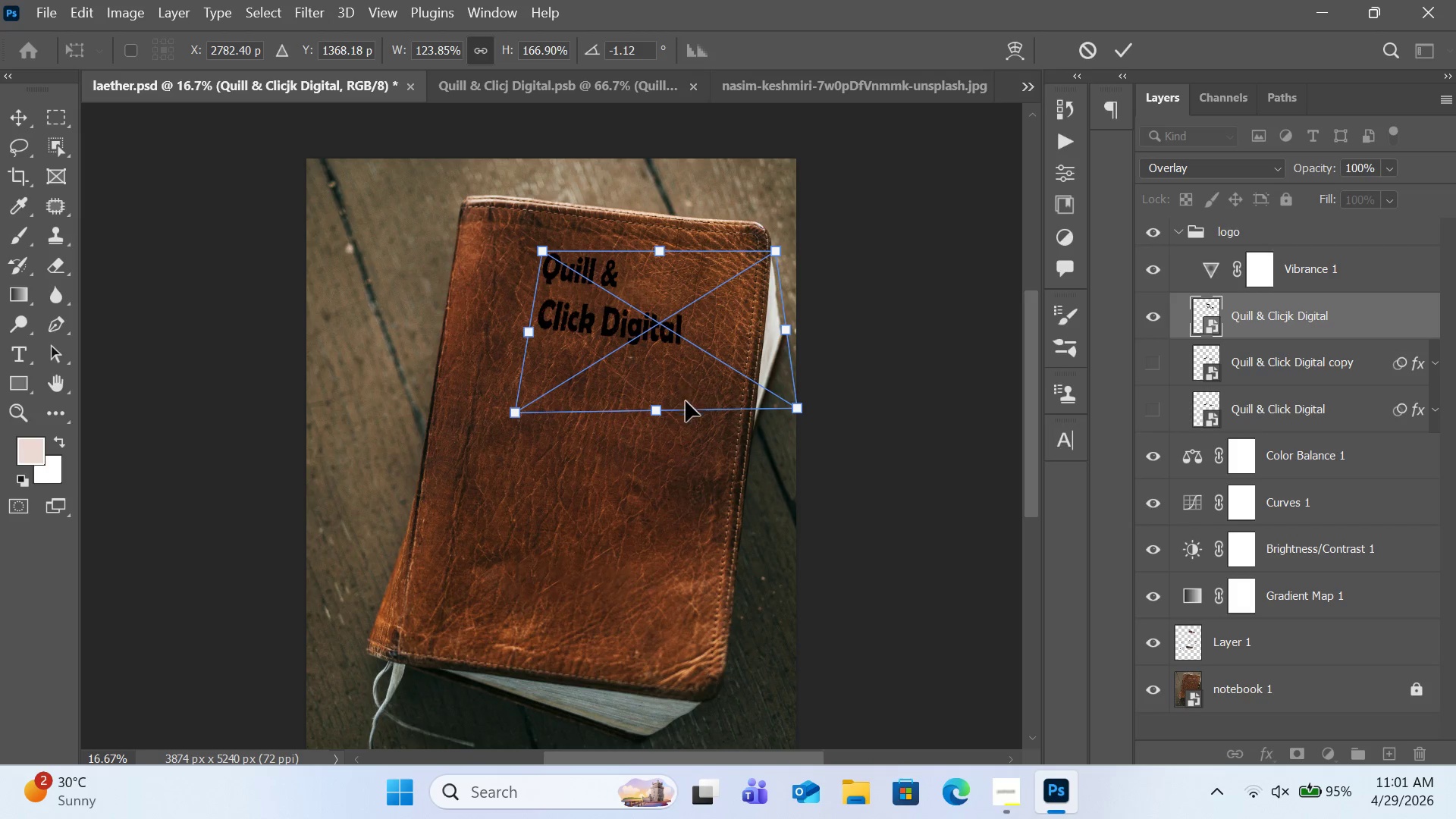 
right_click([661, 368])
 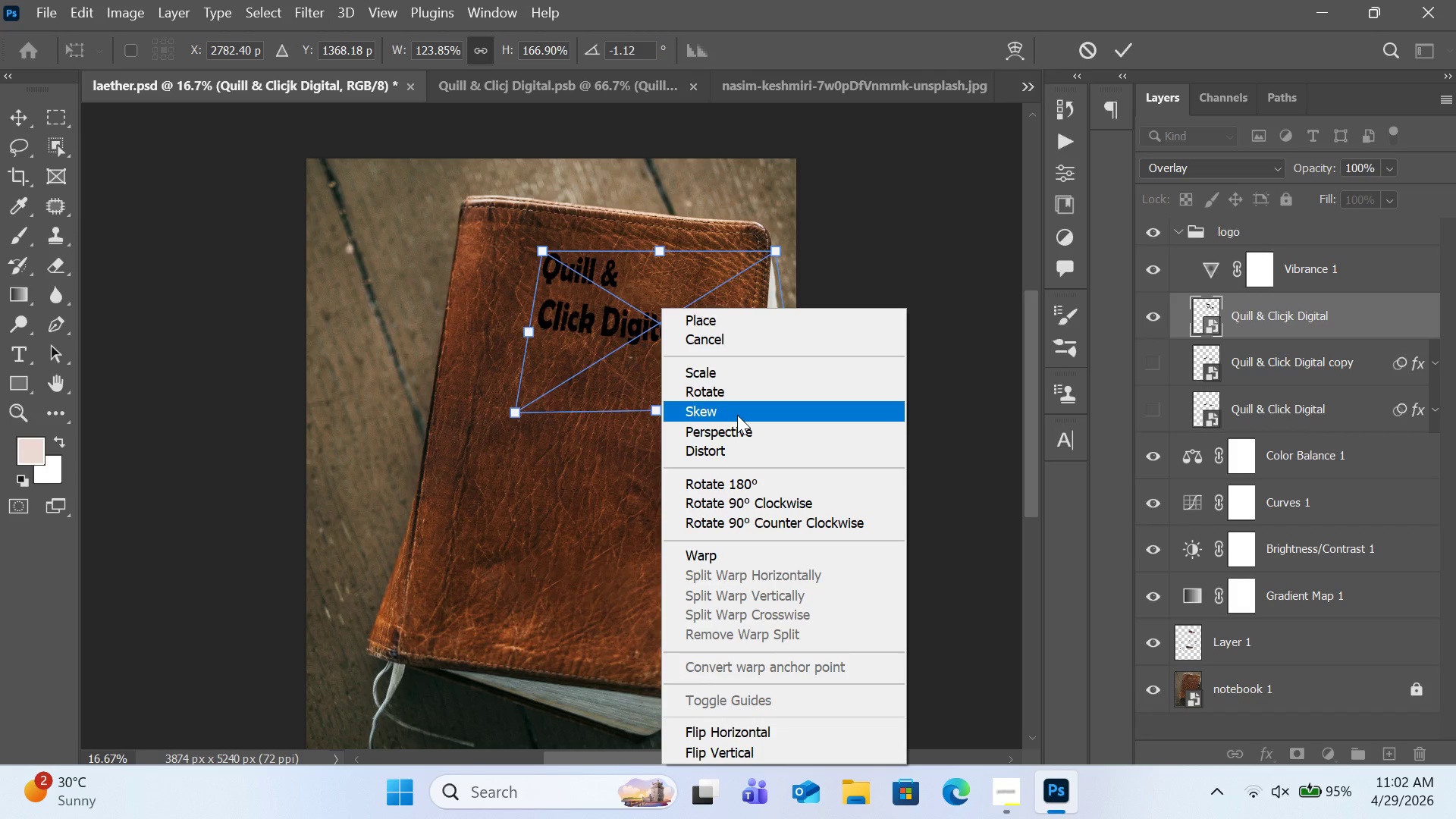 
double_click([738, 448])
 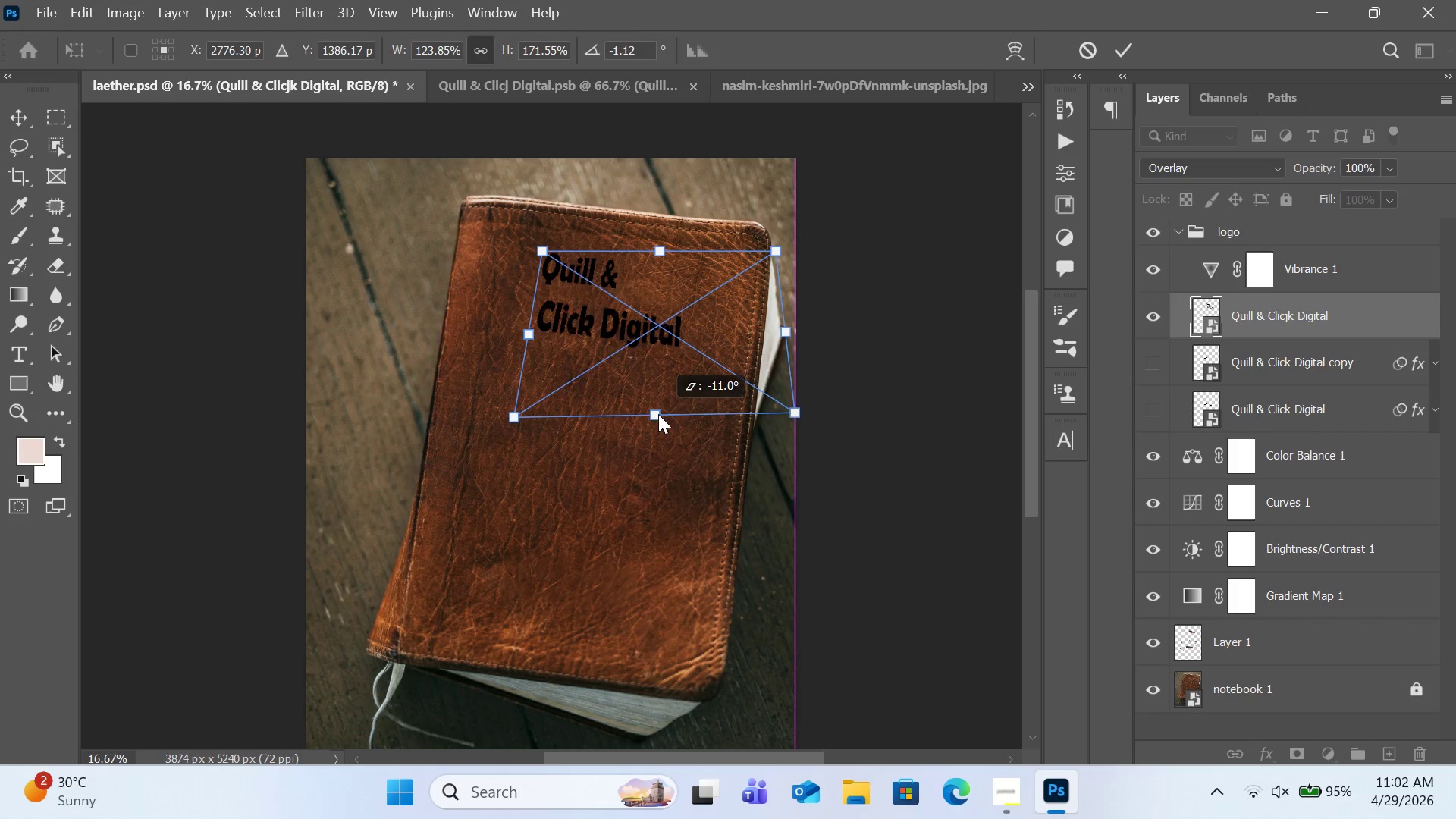 
left_click_drag(start_coordinate=[514, 420], to_coordinate=[513, 410])
 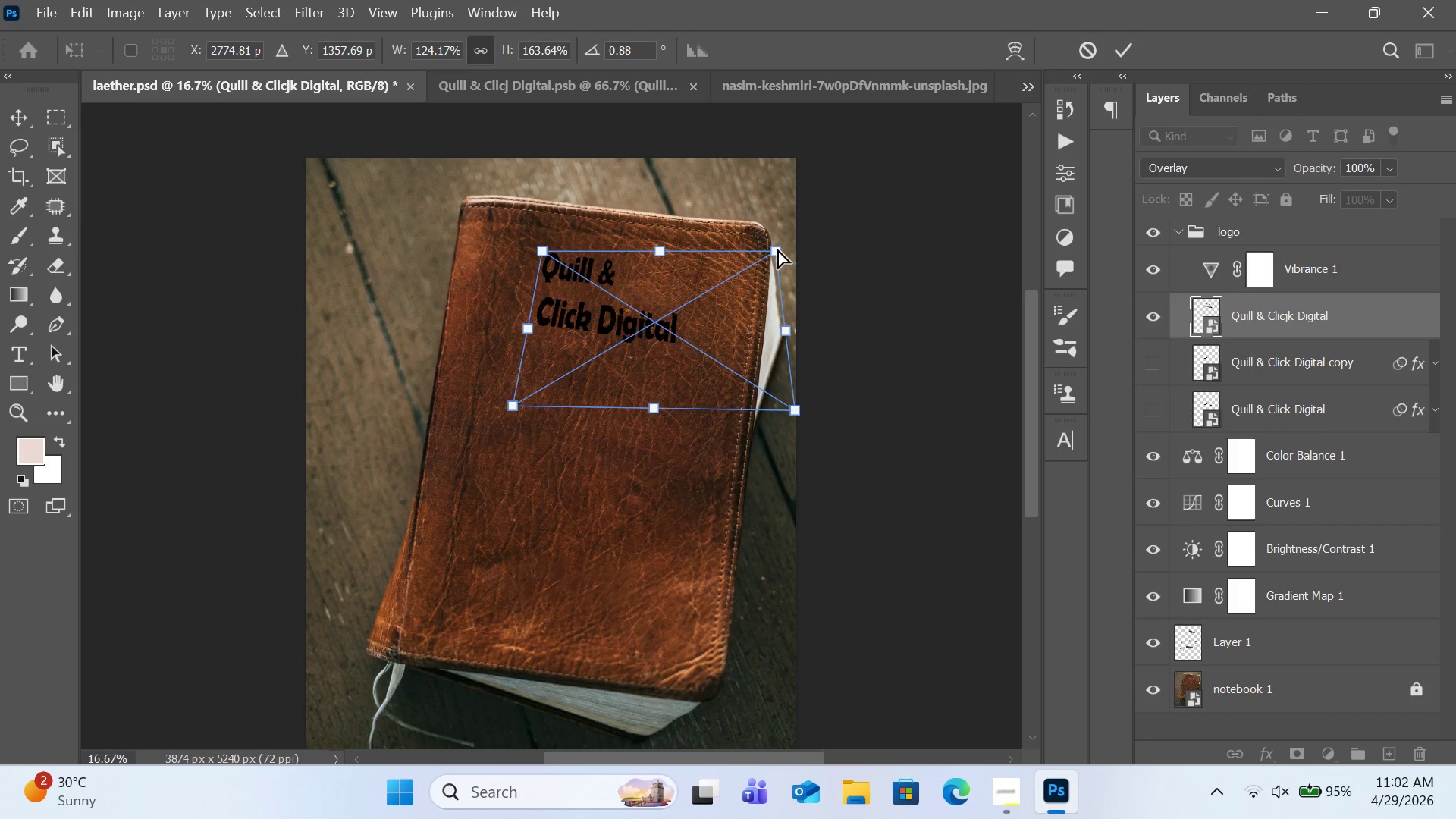 
left_click_drag(start_coordinate=[777, 249], to_coordinate=[779, 259])
 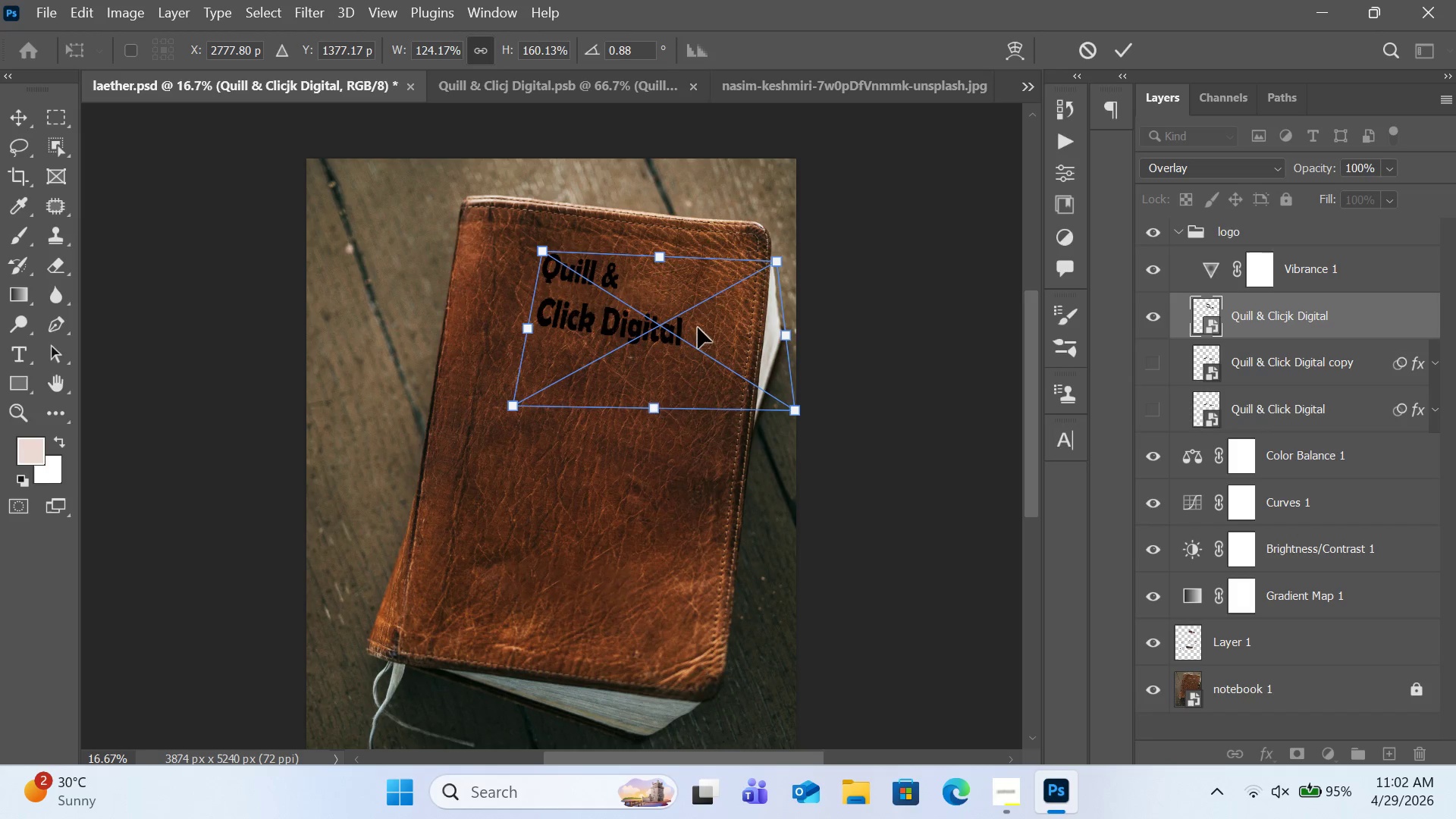 
left_click_drag(start_coordinate=[698, 328], to_coordinate=[689, 337])
 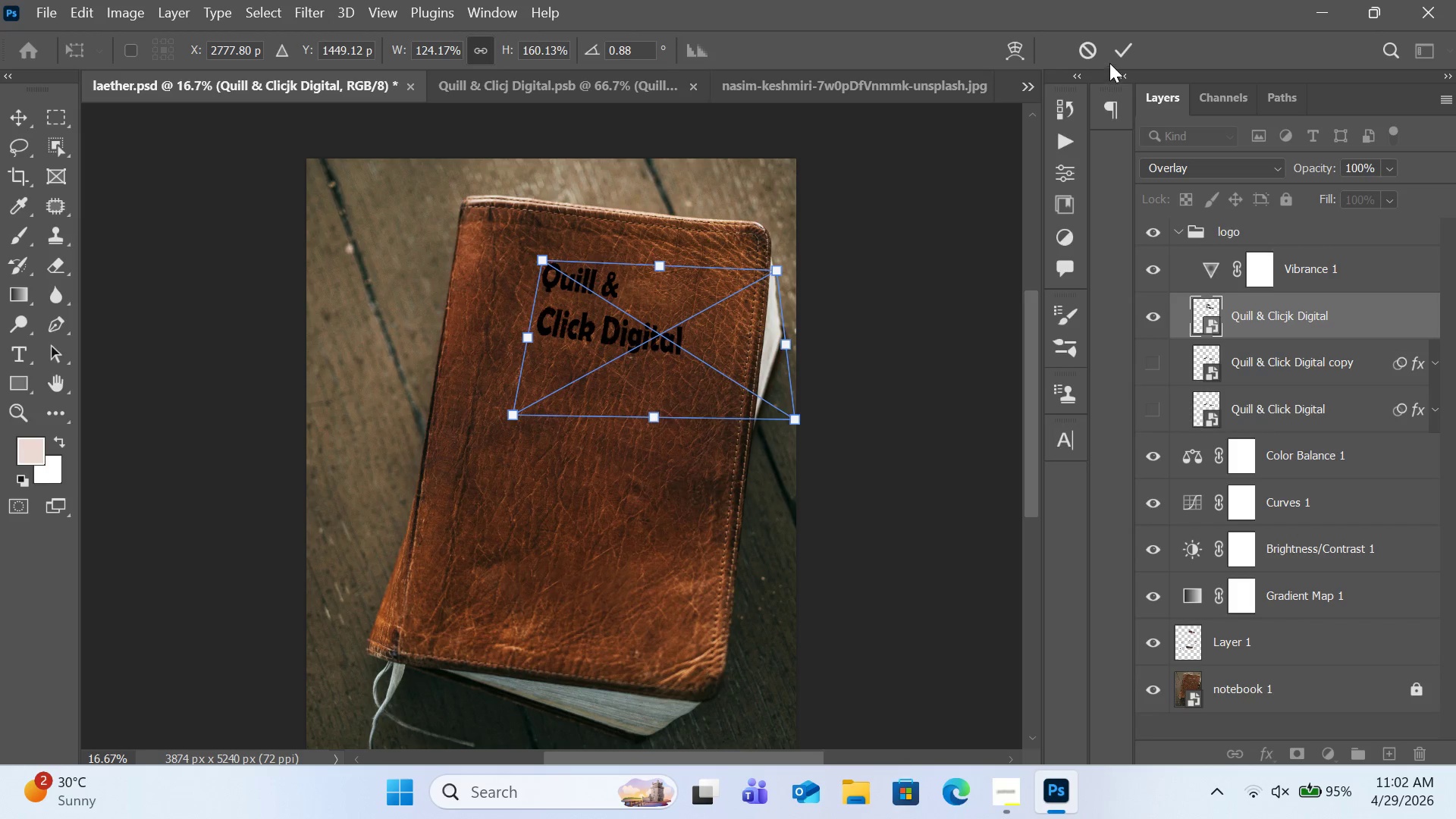 
left_click([1116, 57])
 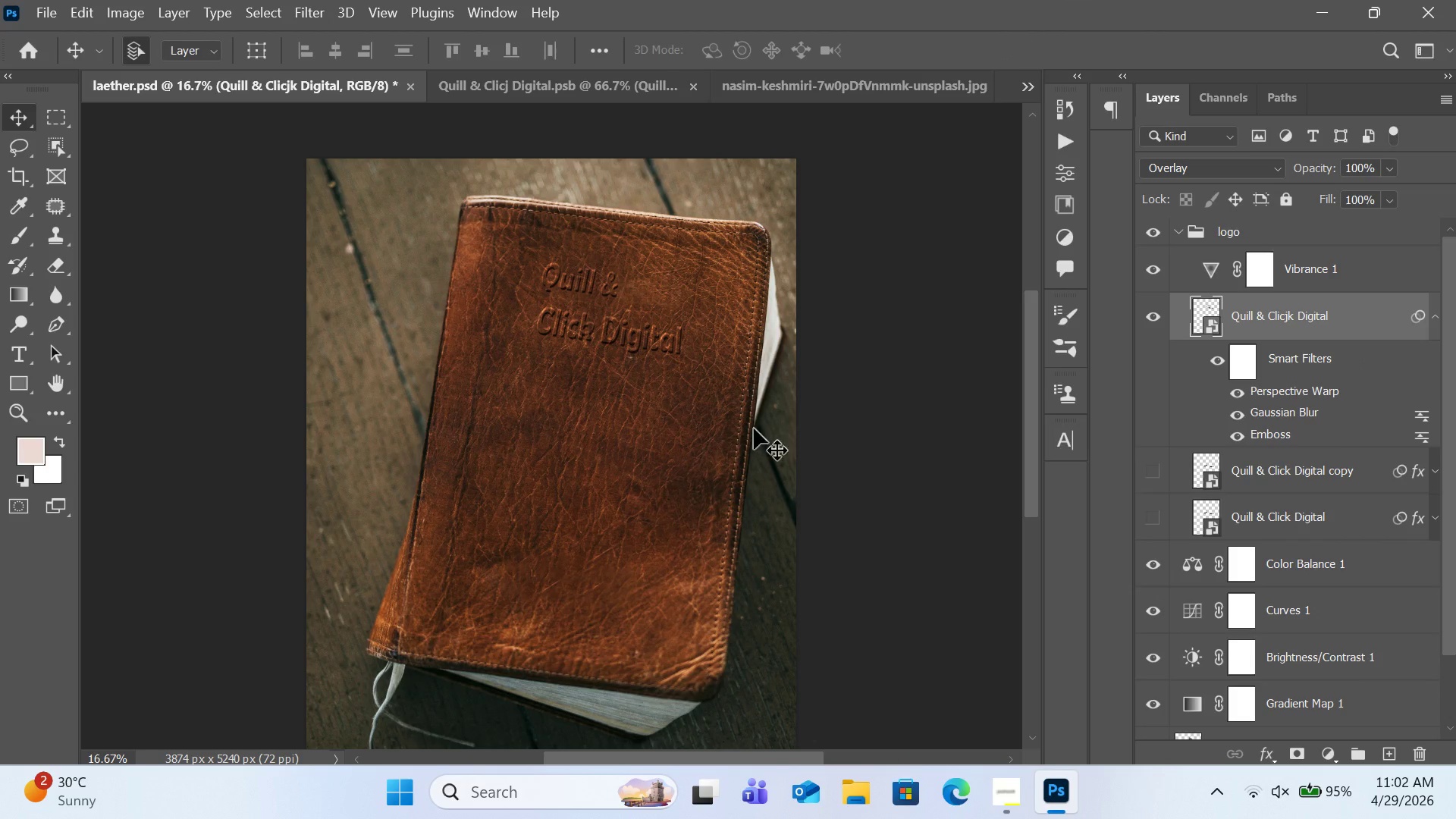 
wait(6.67)
 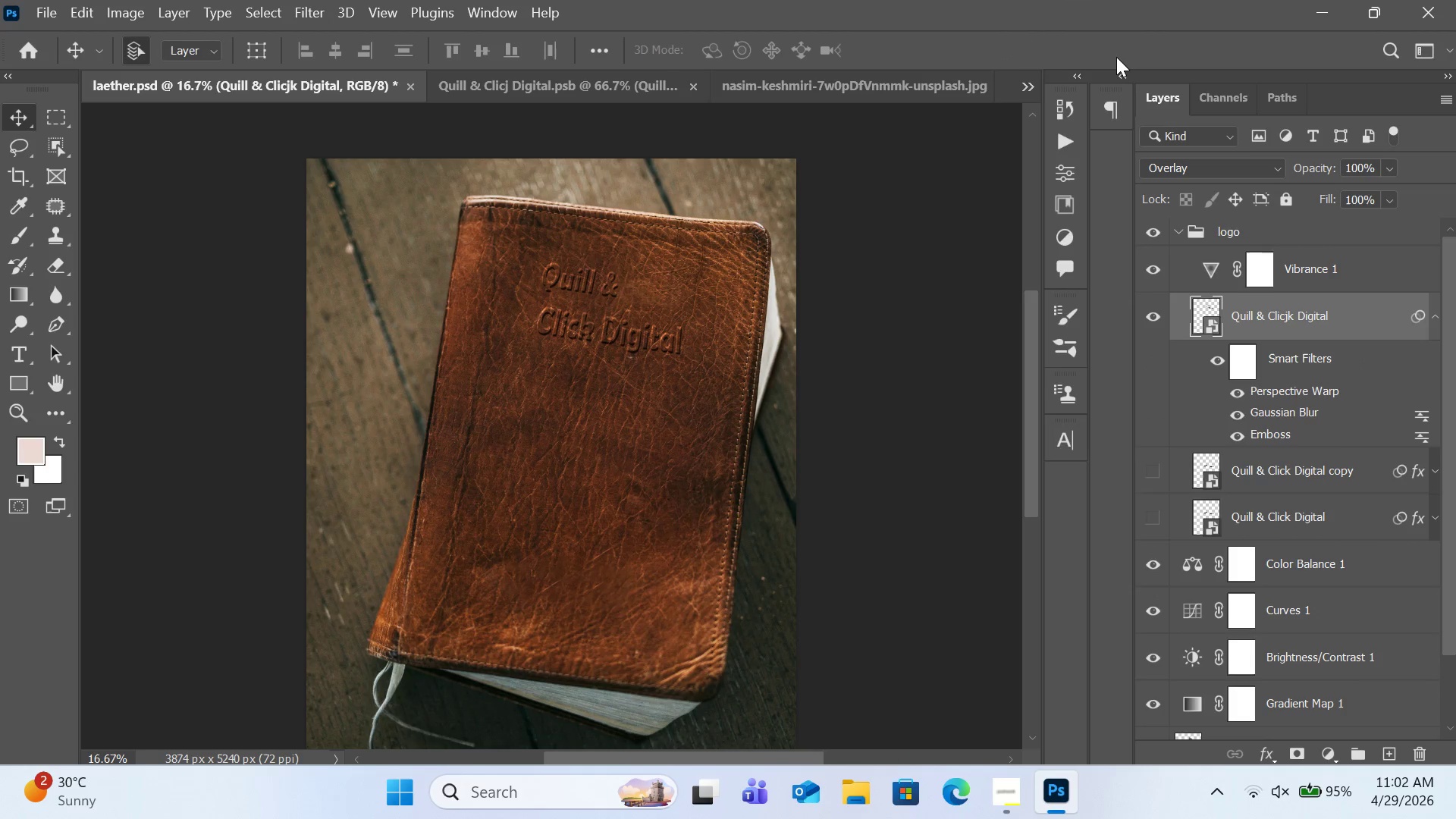 
left_click([18, 415])
 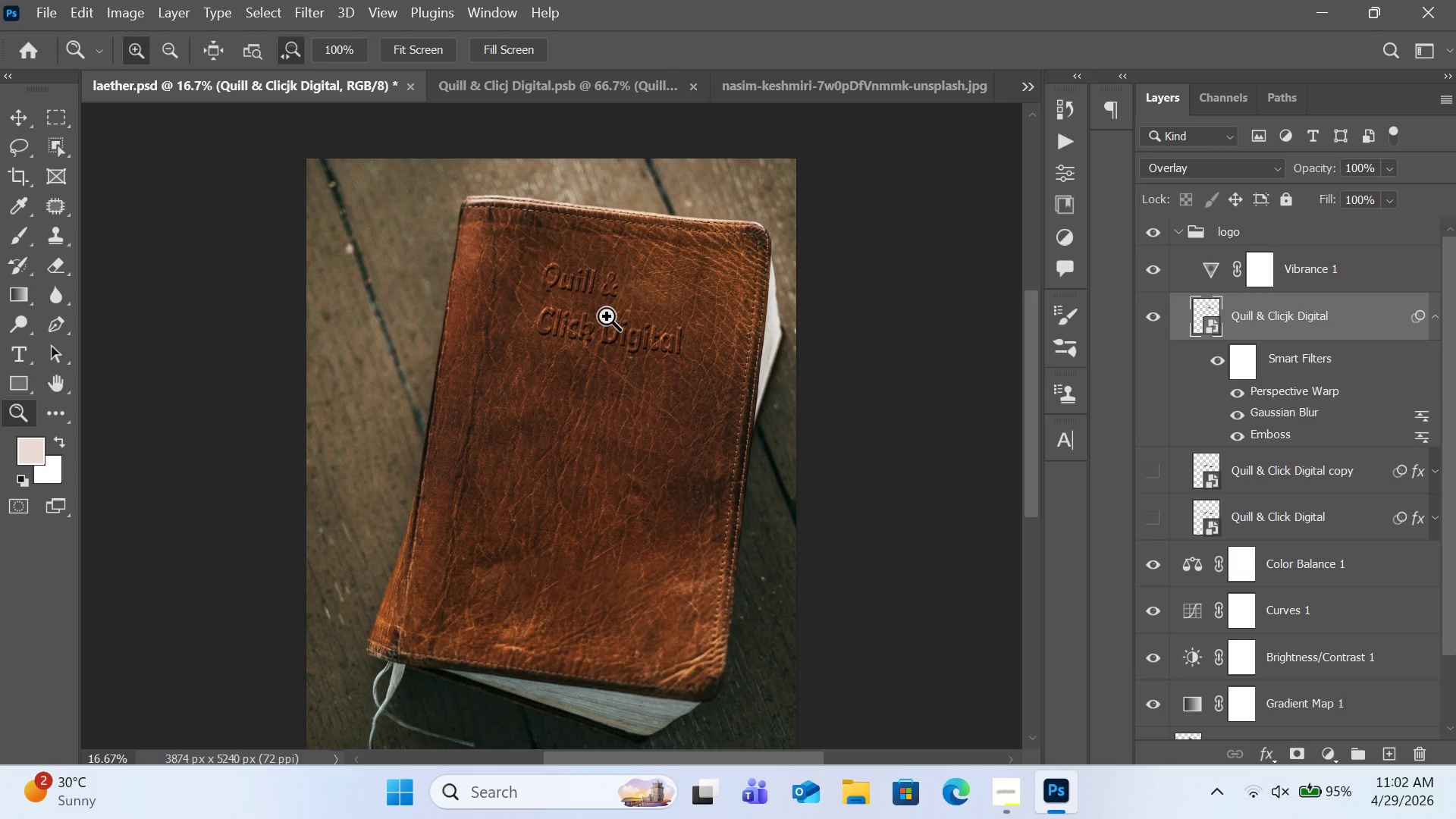 
double_click([607, 316])
 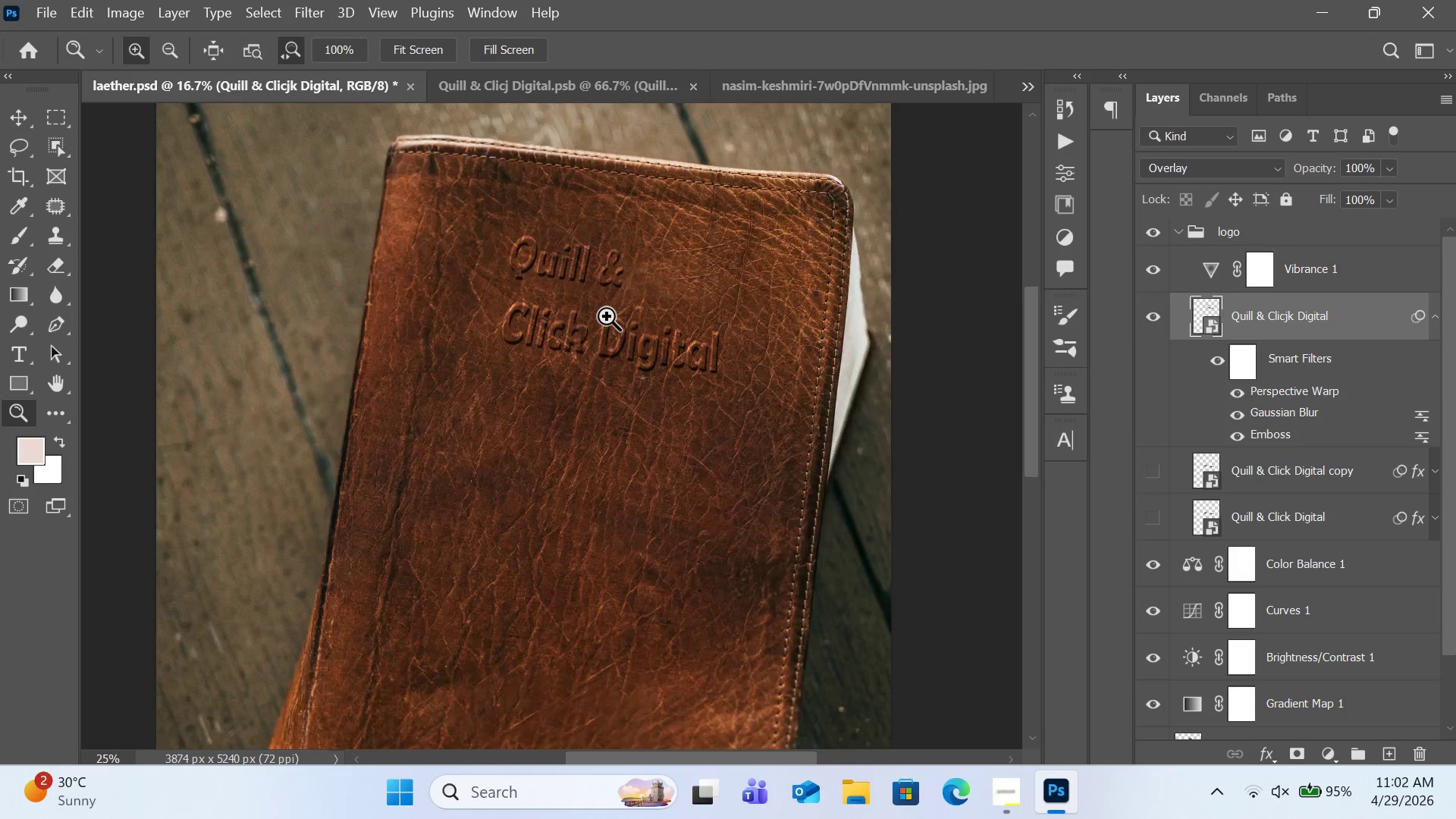 
triple_click([607, 316])
 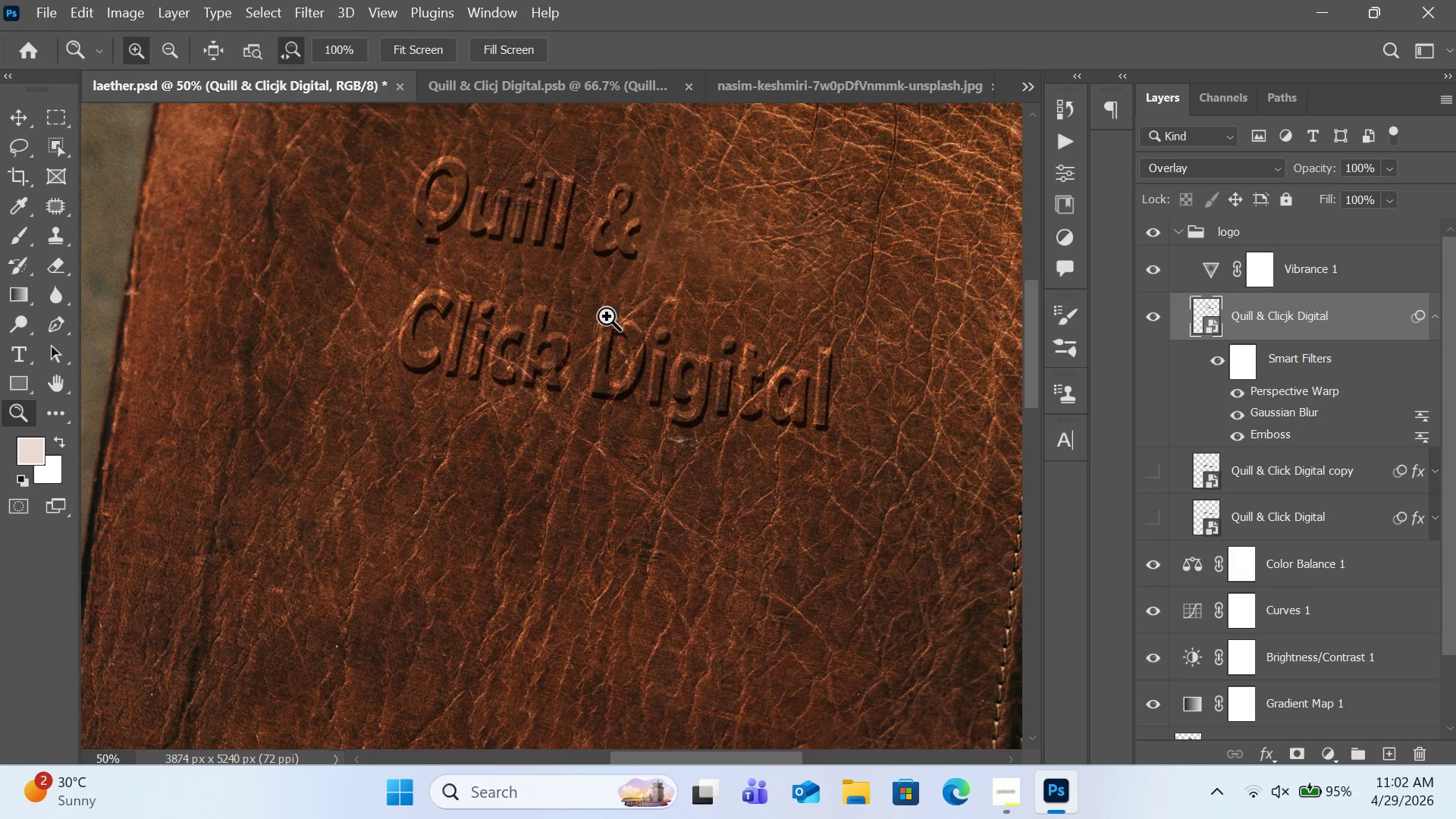 
scroll: coordinate [610, 319], scroll_direction: up, amount: 6.0
 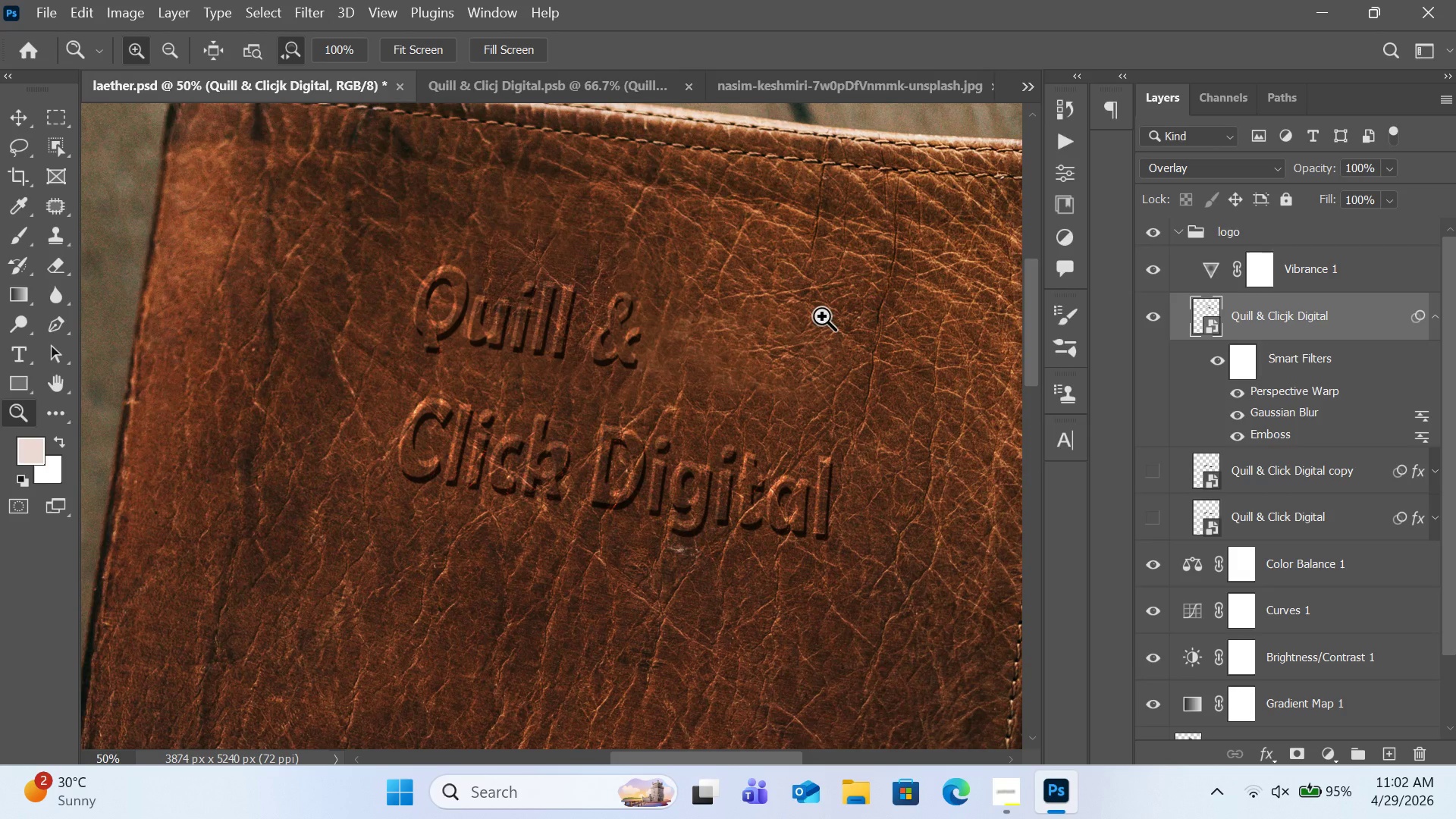 
wait(5.36)
 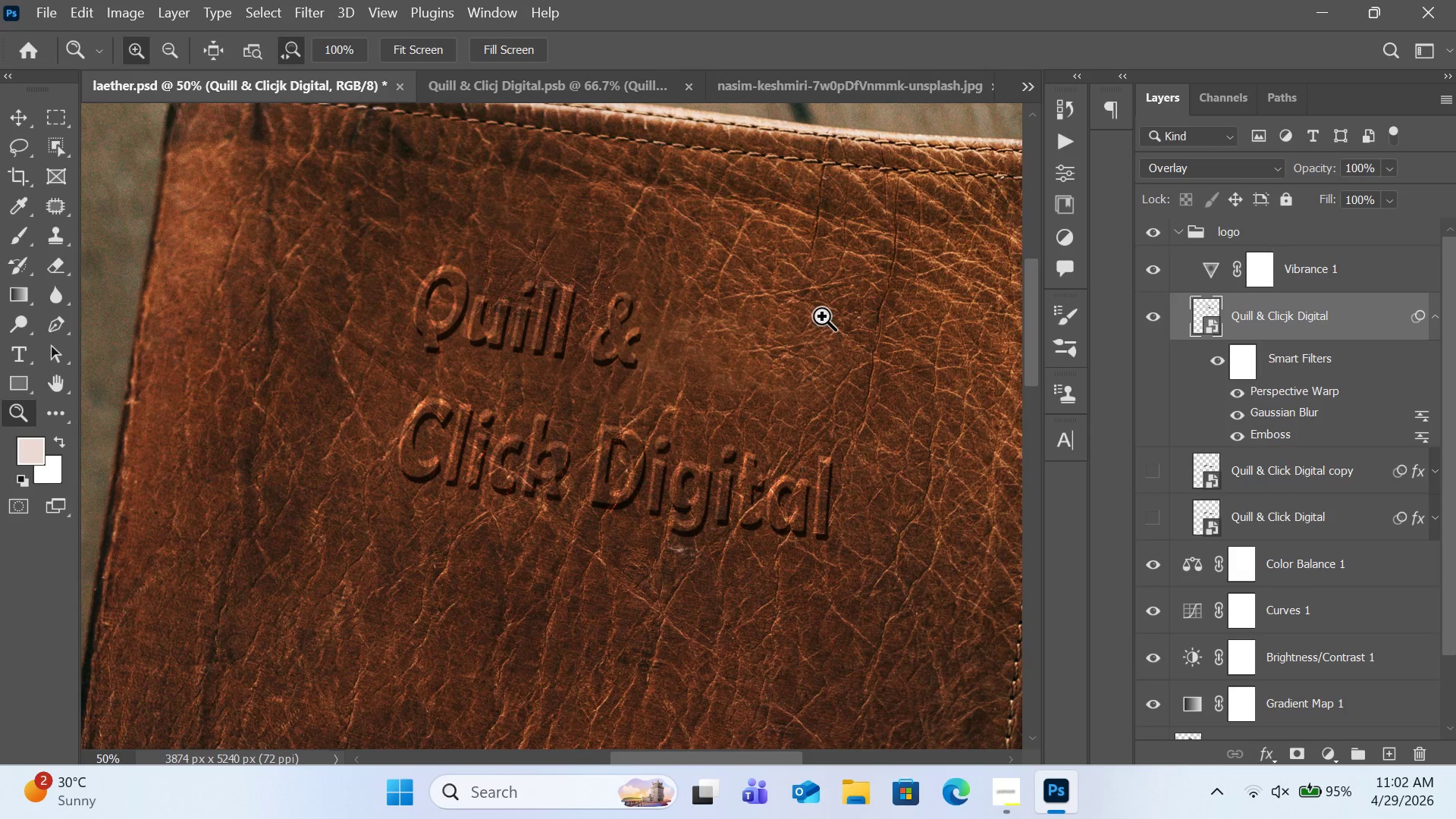 
key(Control+0)
 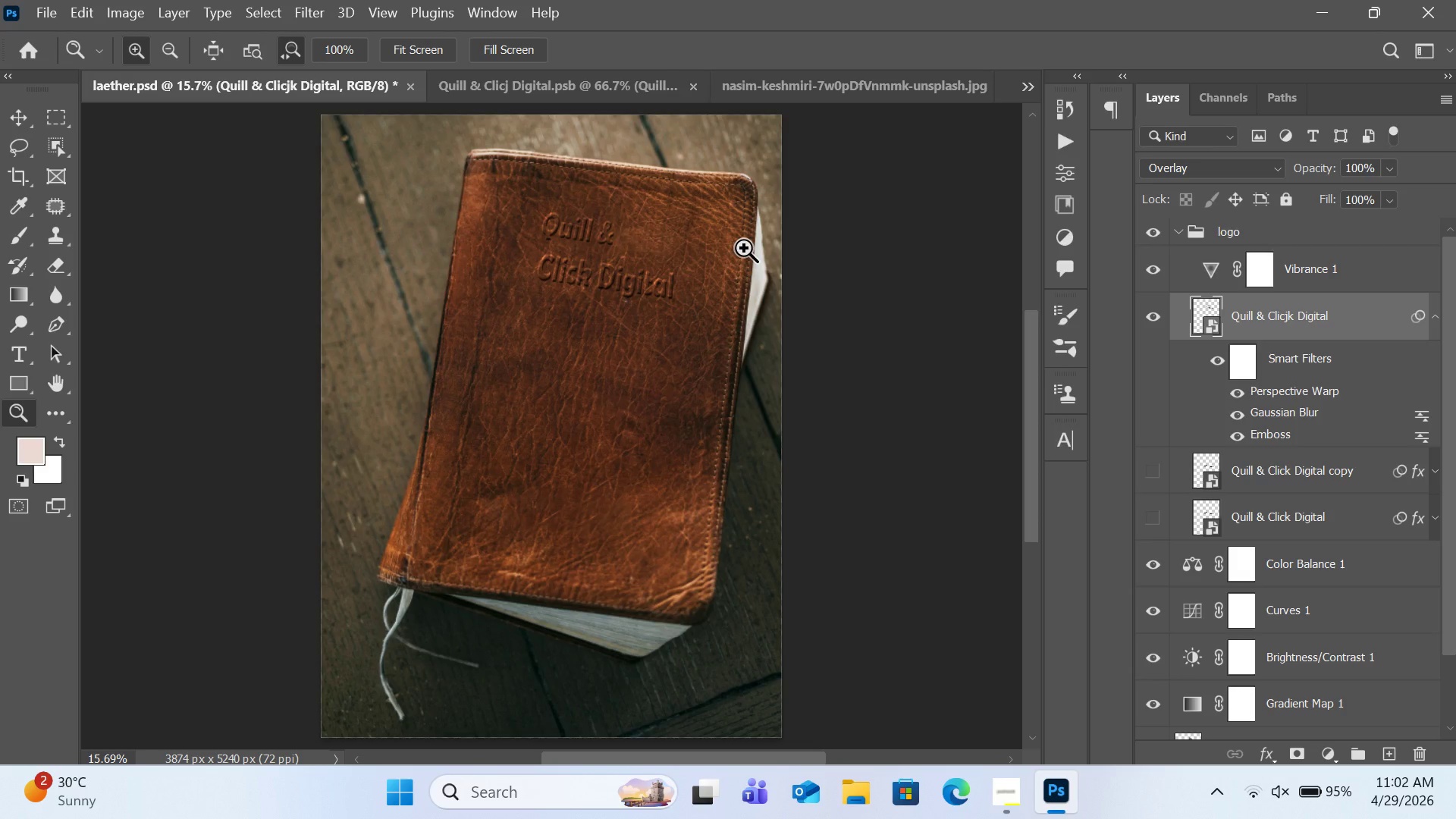 
wait(23.69)
 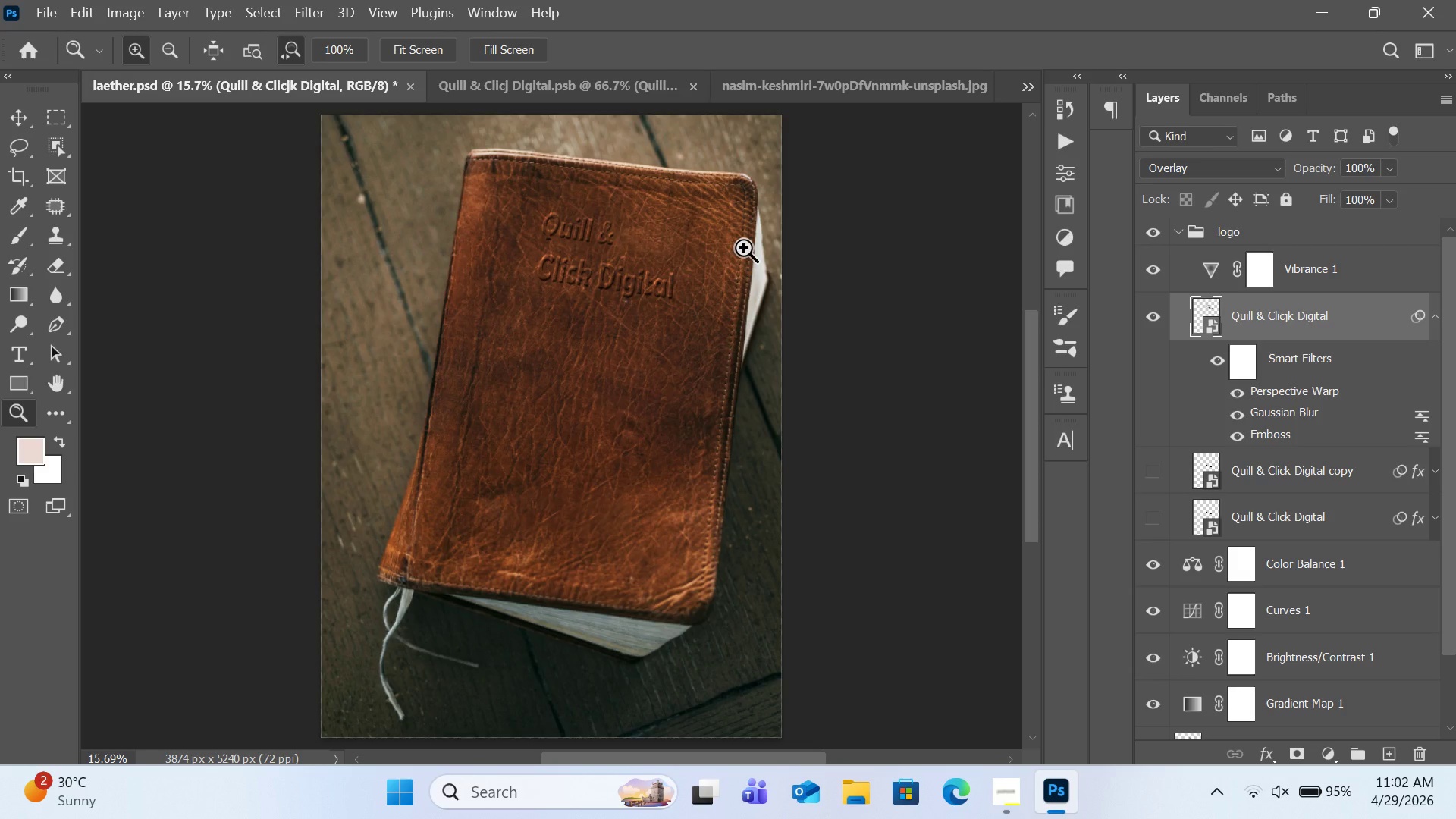 
left_click([748, 96])
 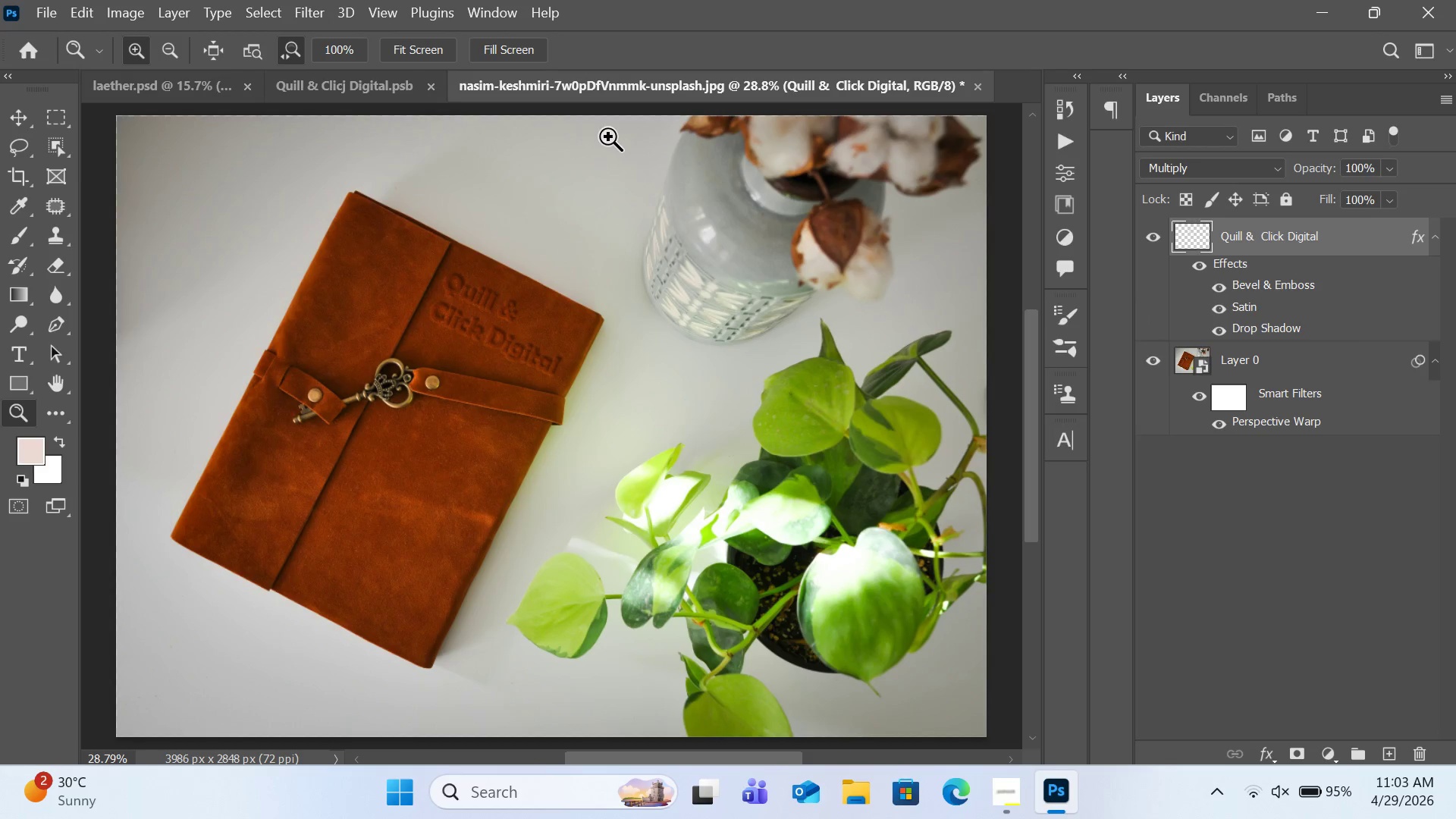 
wait(5.3)
 